 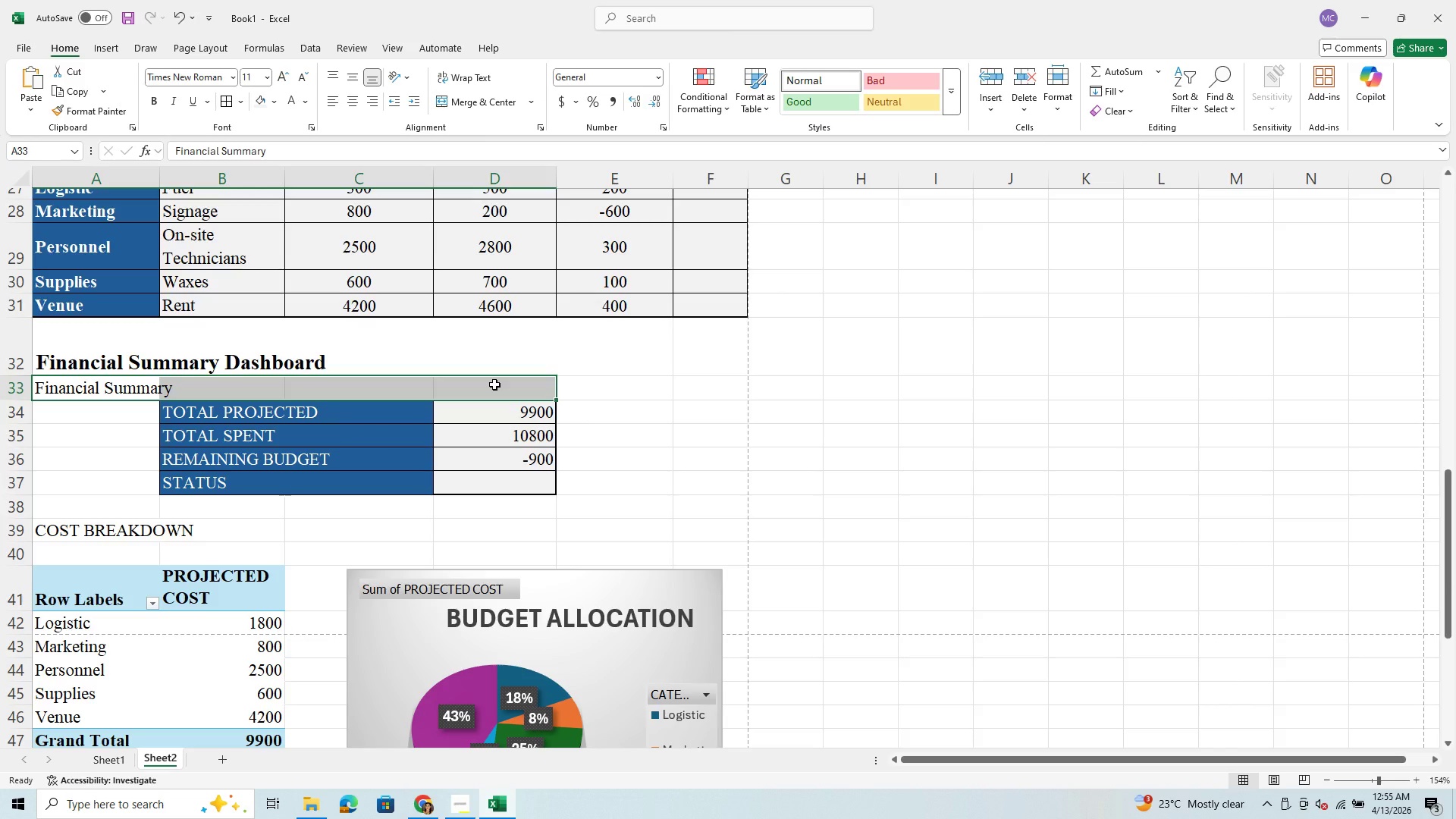 
left_click([463, 456])
 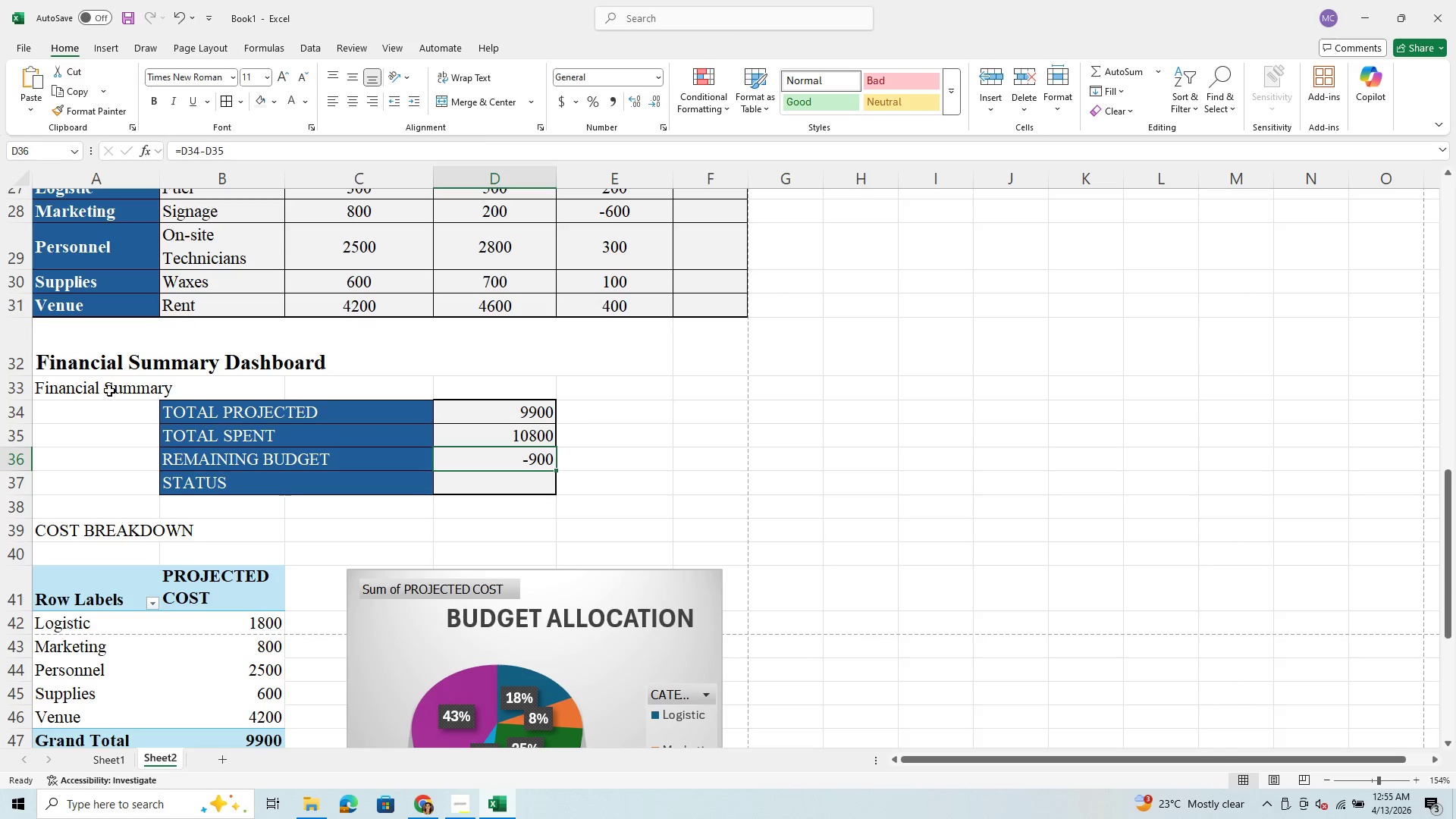 
left_click_drag(start_coordinate=[109, 391], to_coordinate=[477, 485])
 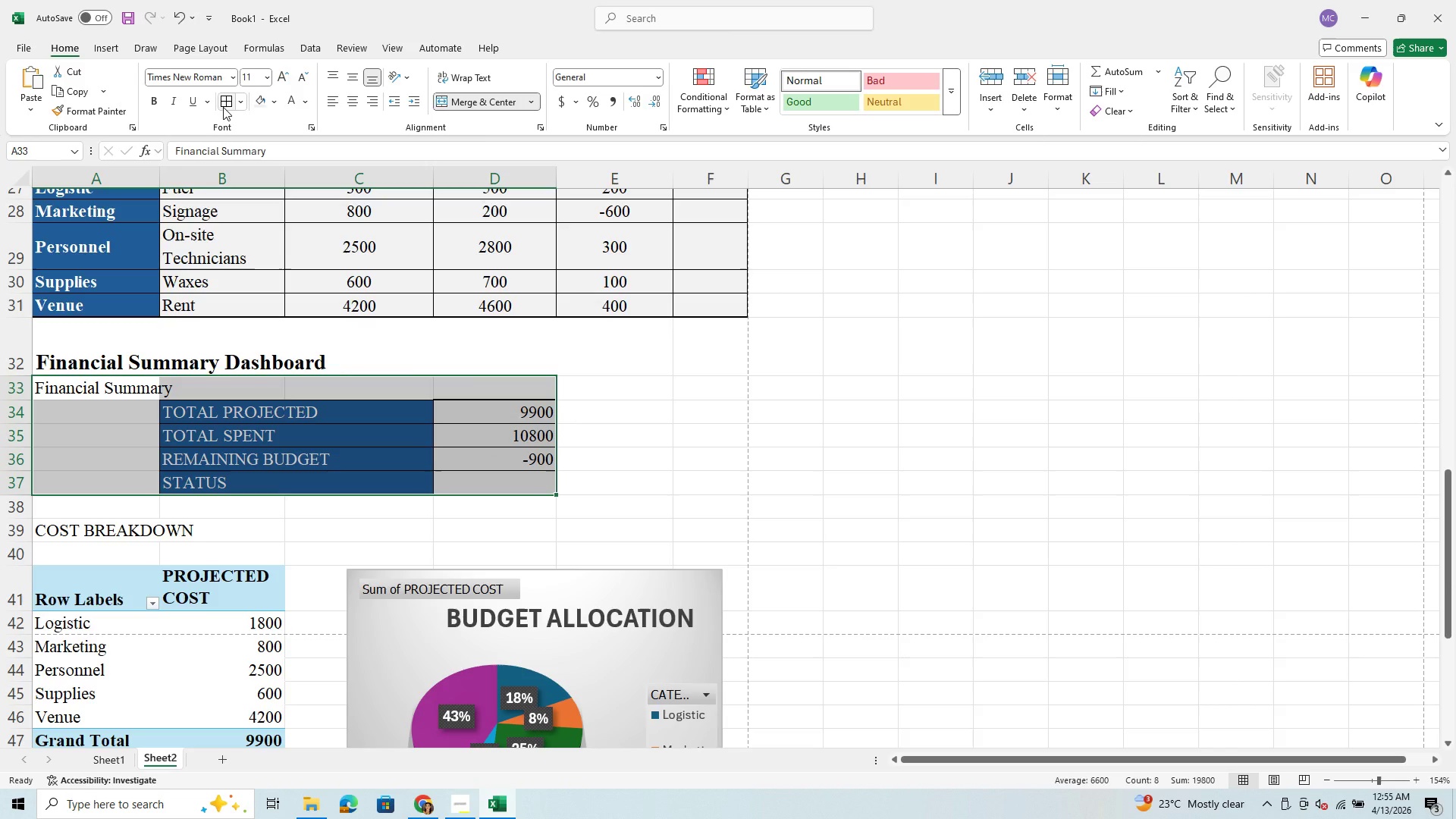 
left_click([223, 107])
 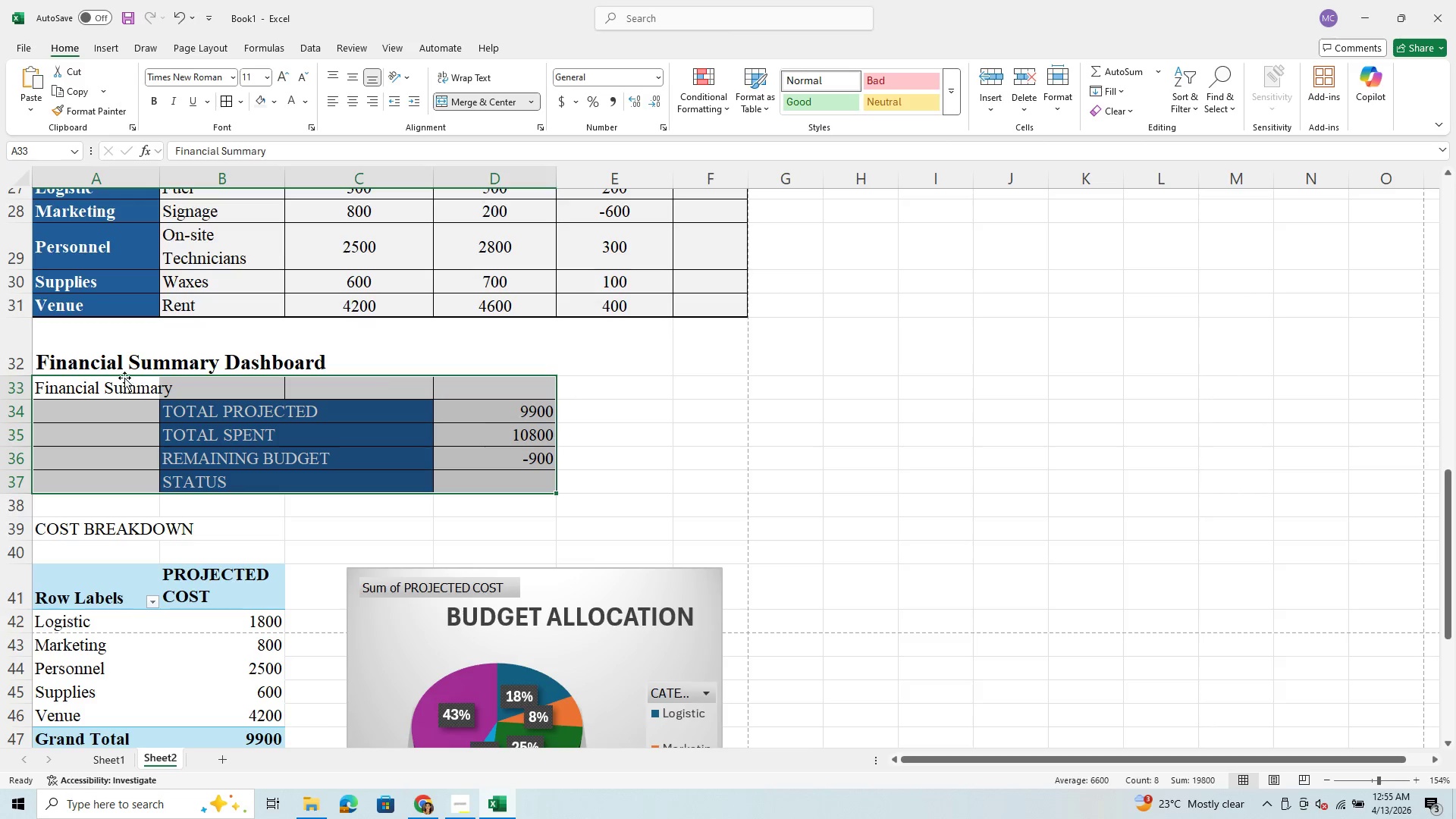 
left_click_drag(start_coordinate=[111, 380], to_coordinate=[472, 391])
 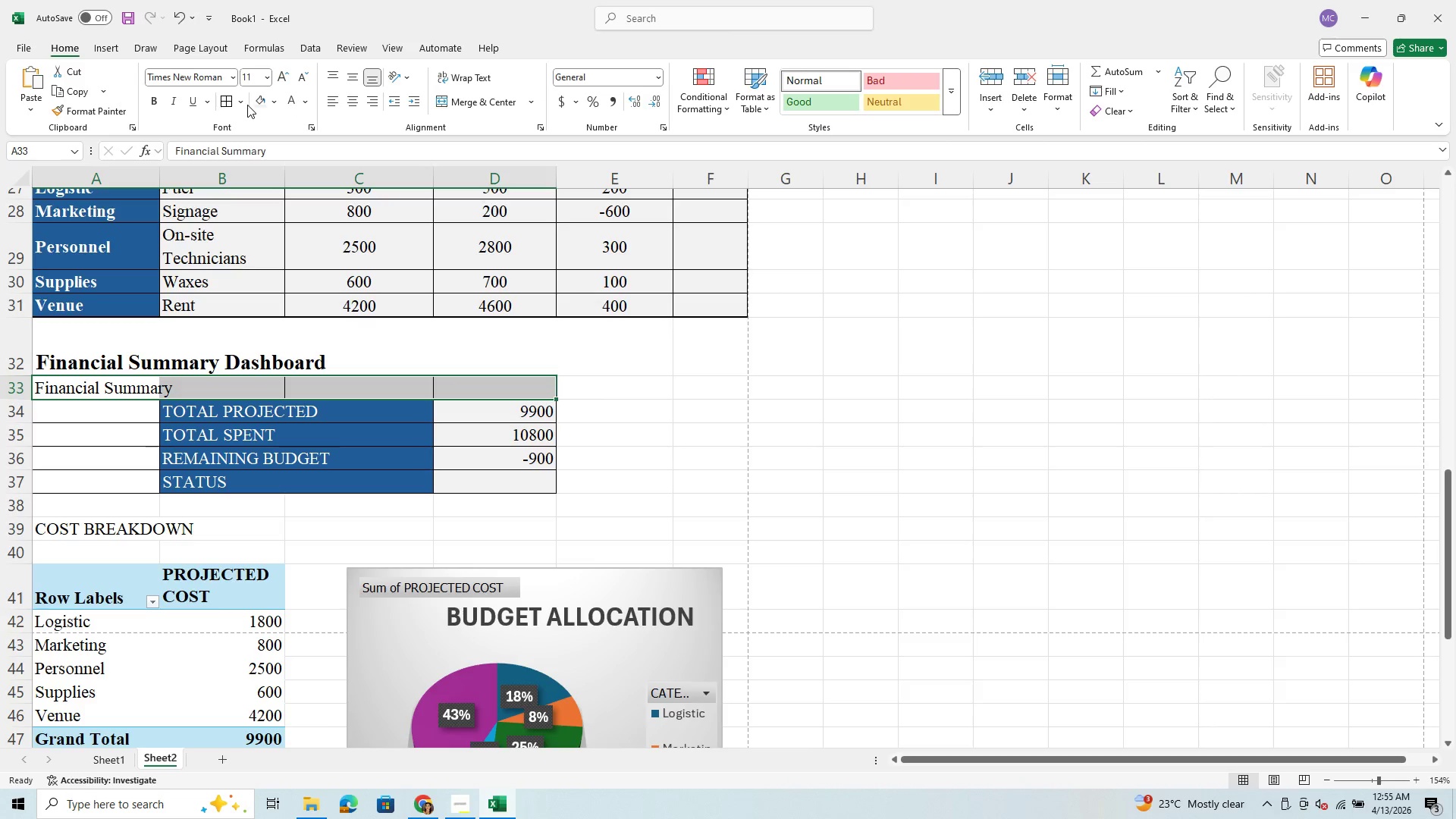 
left_click([242, 102])
 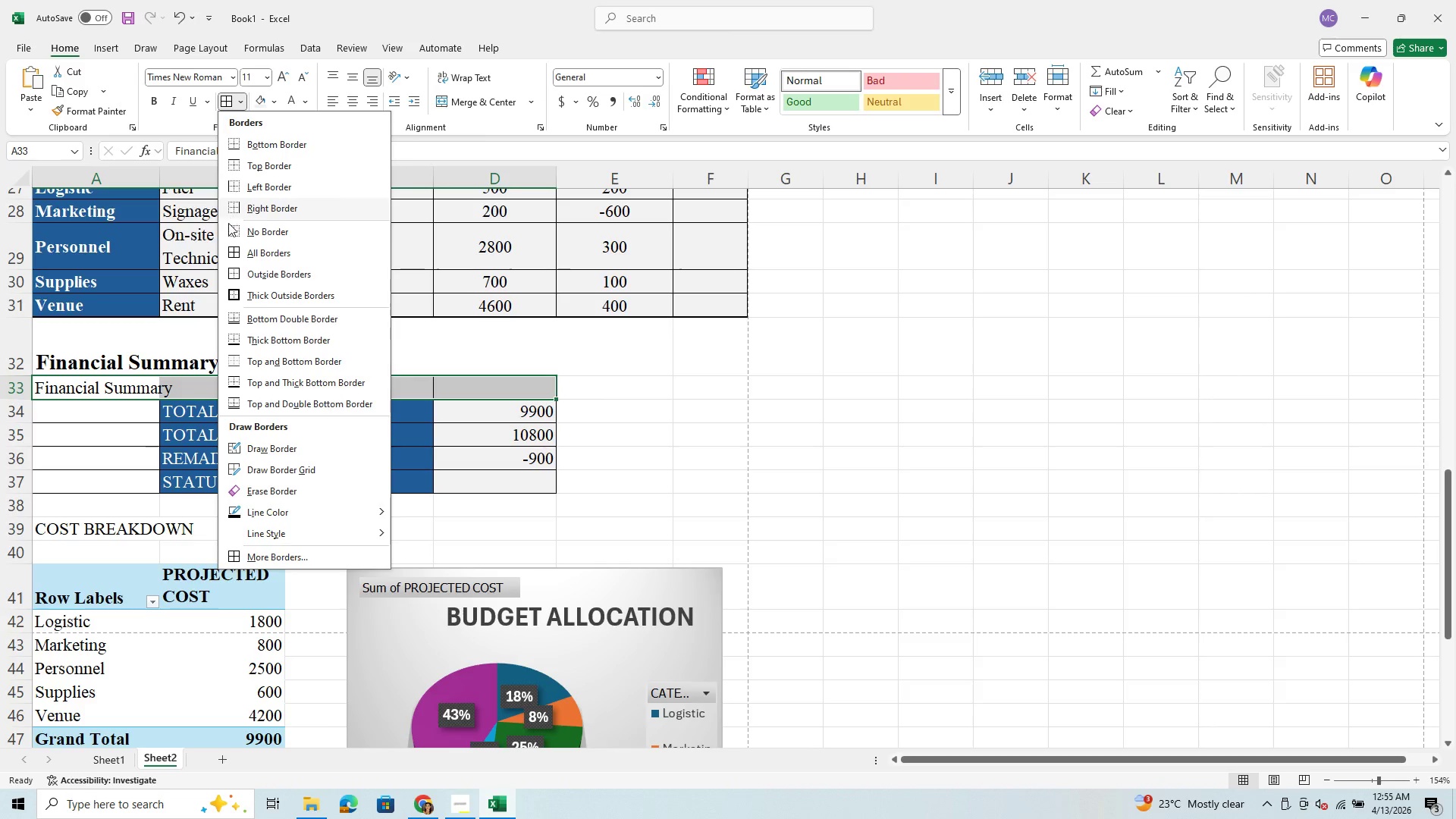 
left_click([231, 229])
 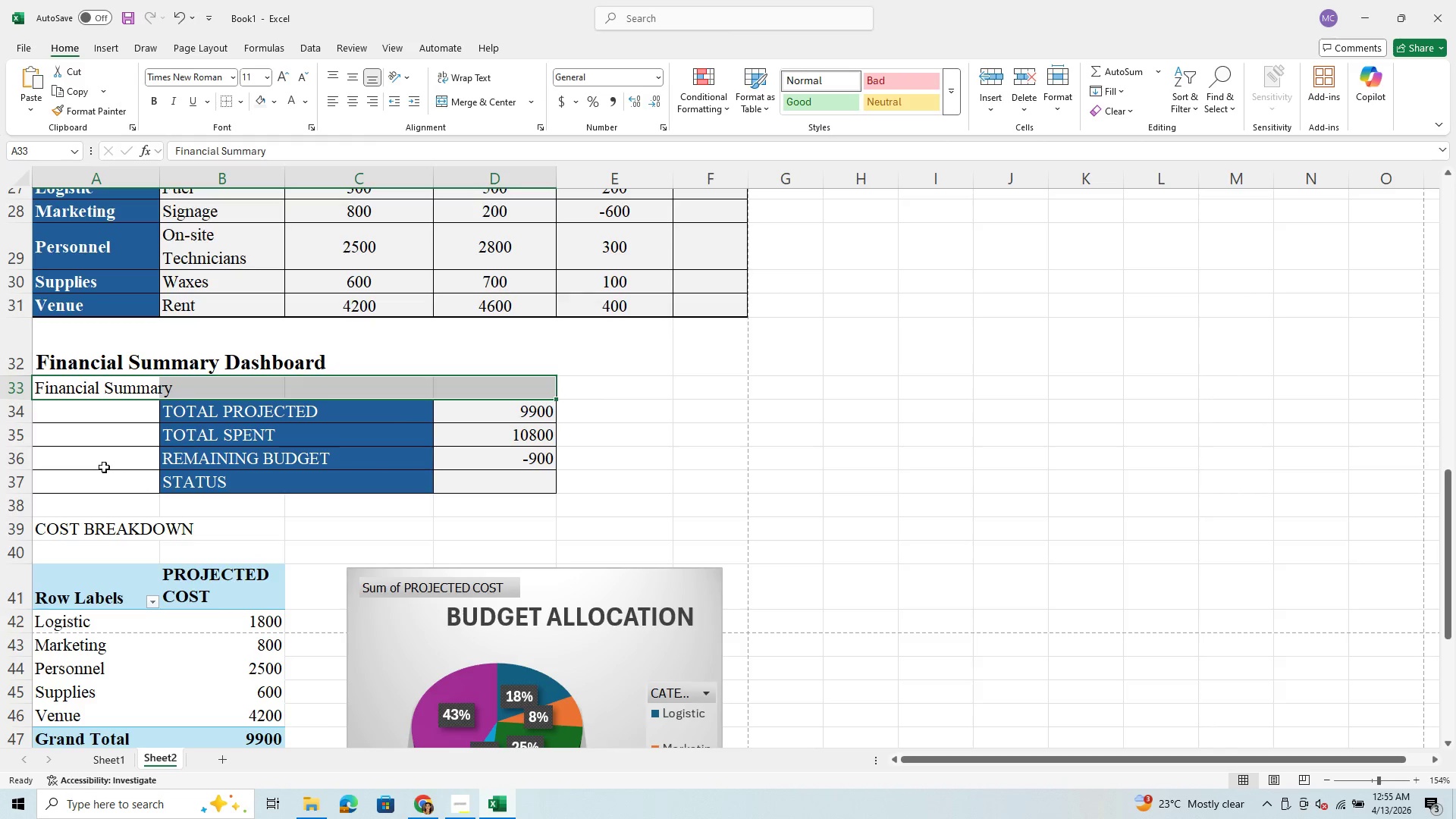 
left_click_drag(start_coordinate=[99, 422], to_coordinate=[100, 479])
 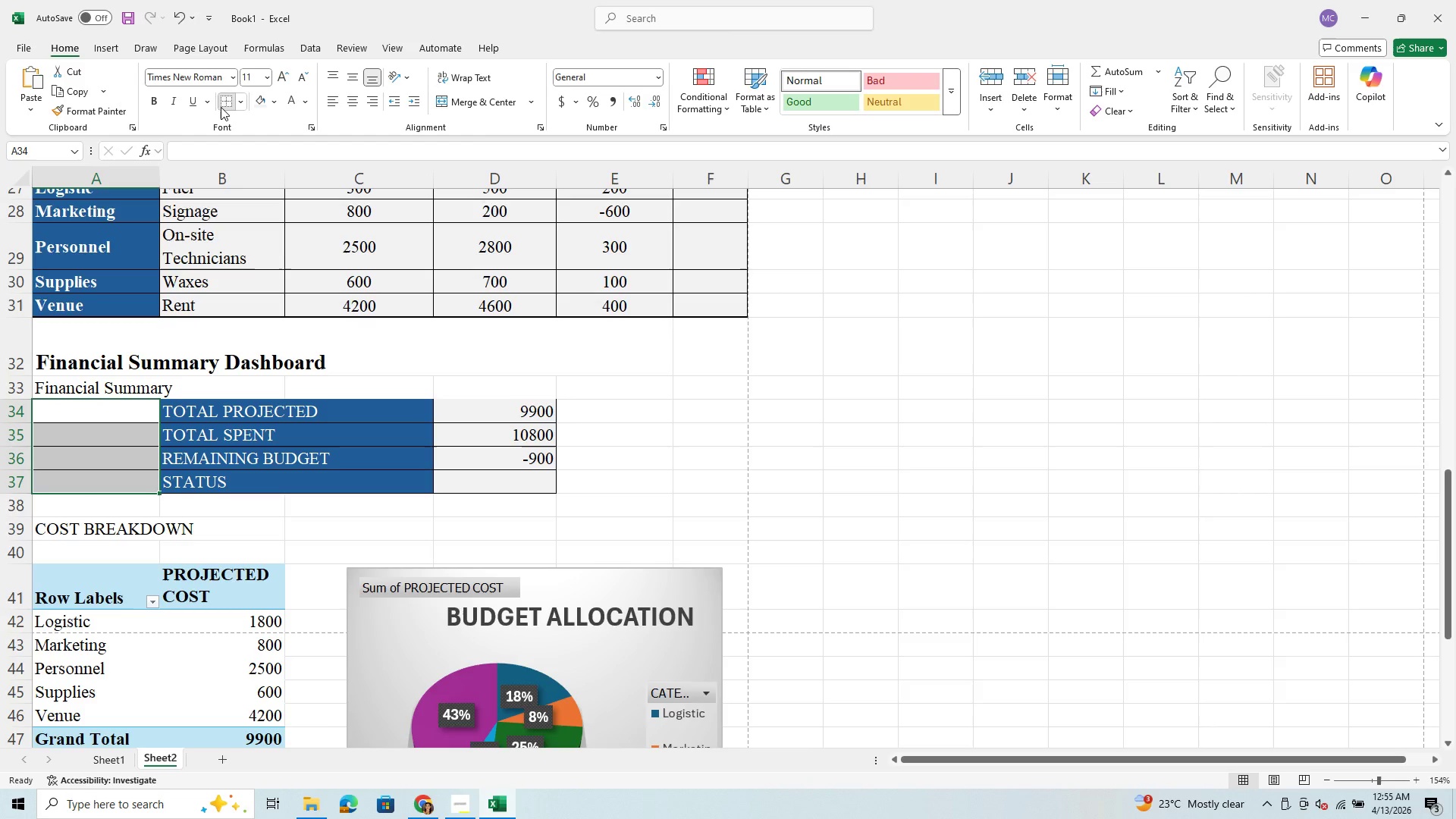 
wait(6.81)
 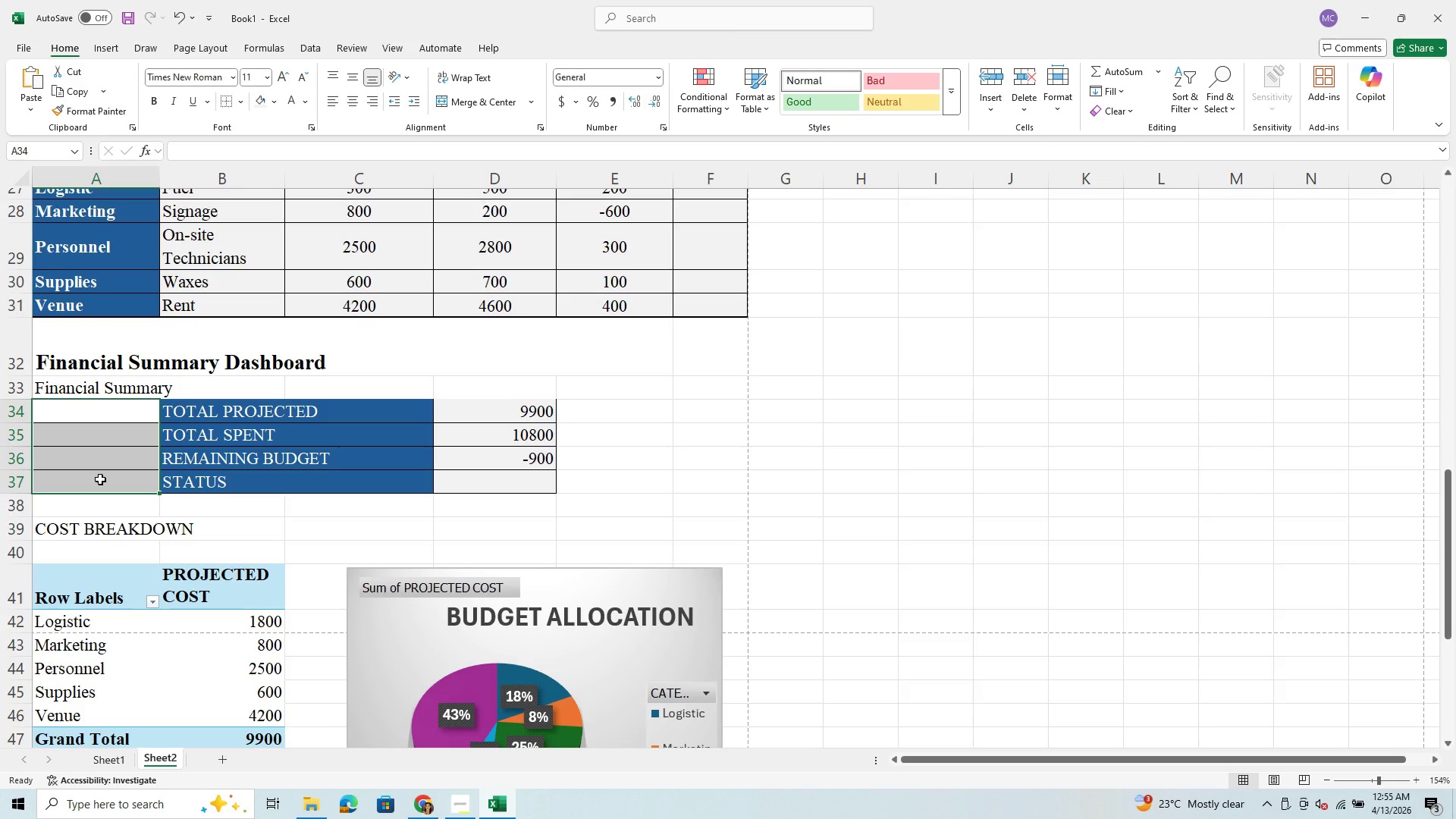 
left_click_drag(start_coordinate=[126, 385], to_coordinate=[462, 490])
 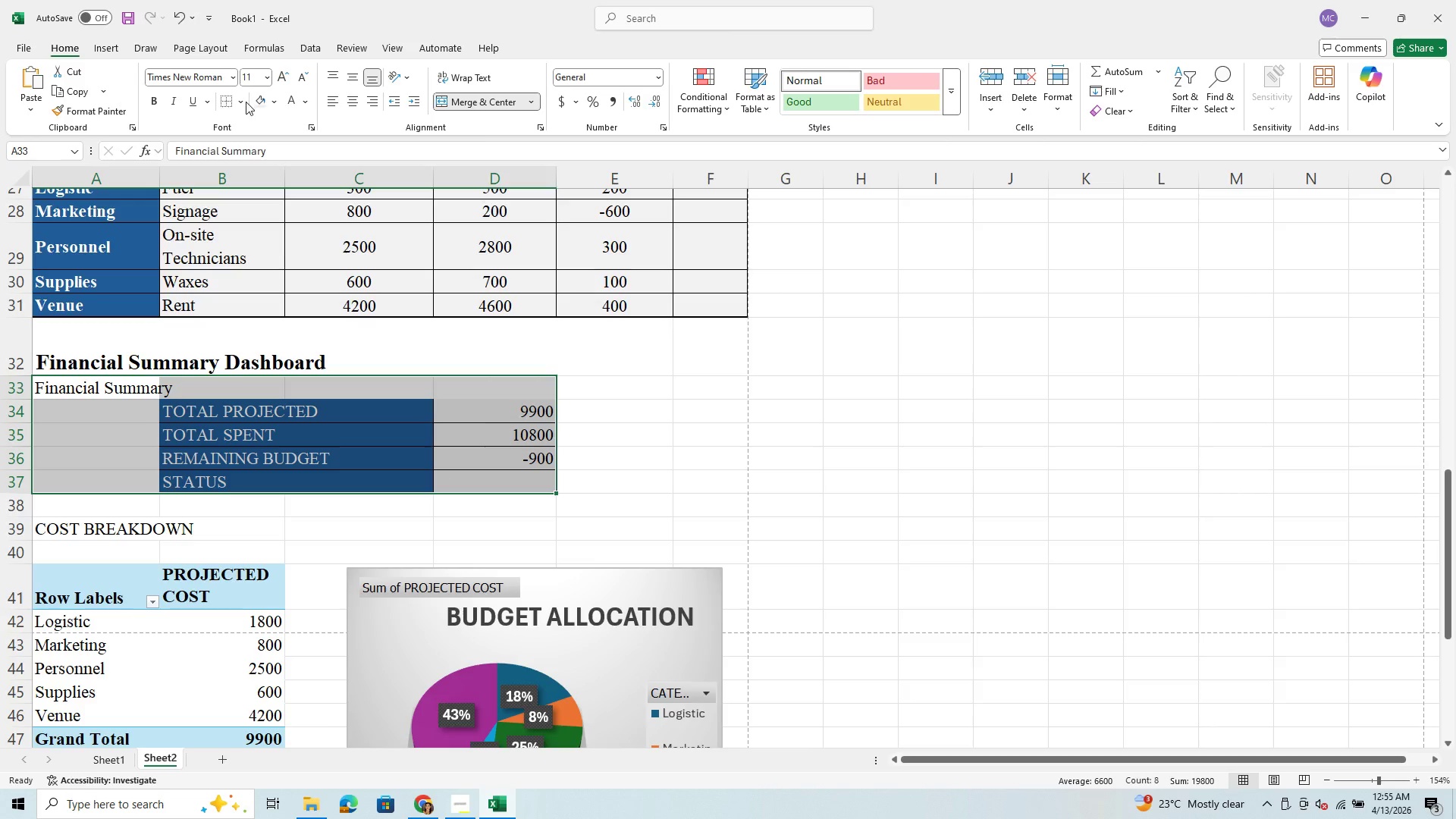 
left_click([246, 102])
 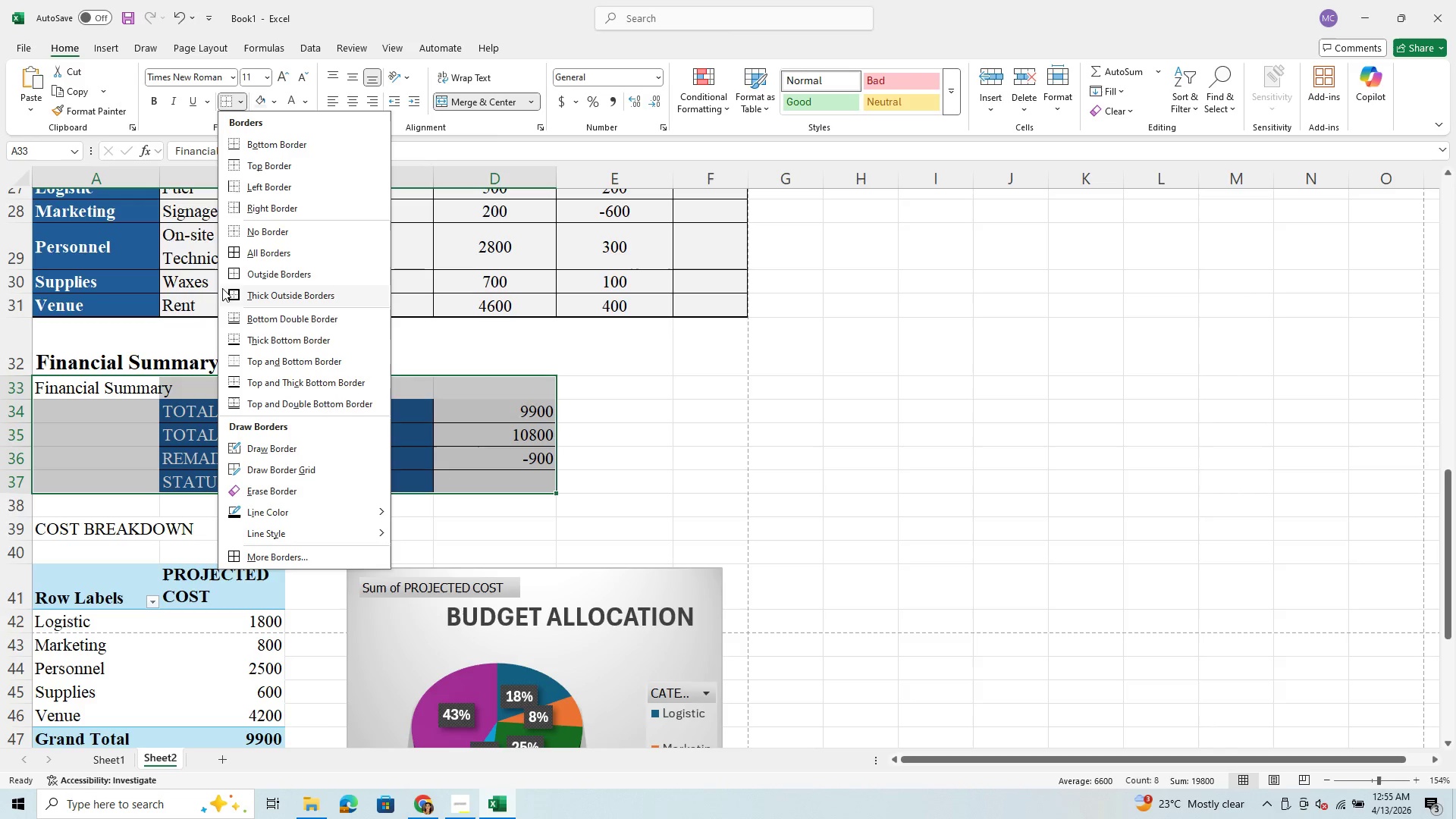 
left_click([229, 292])
 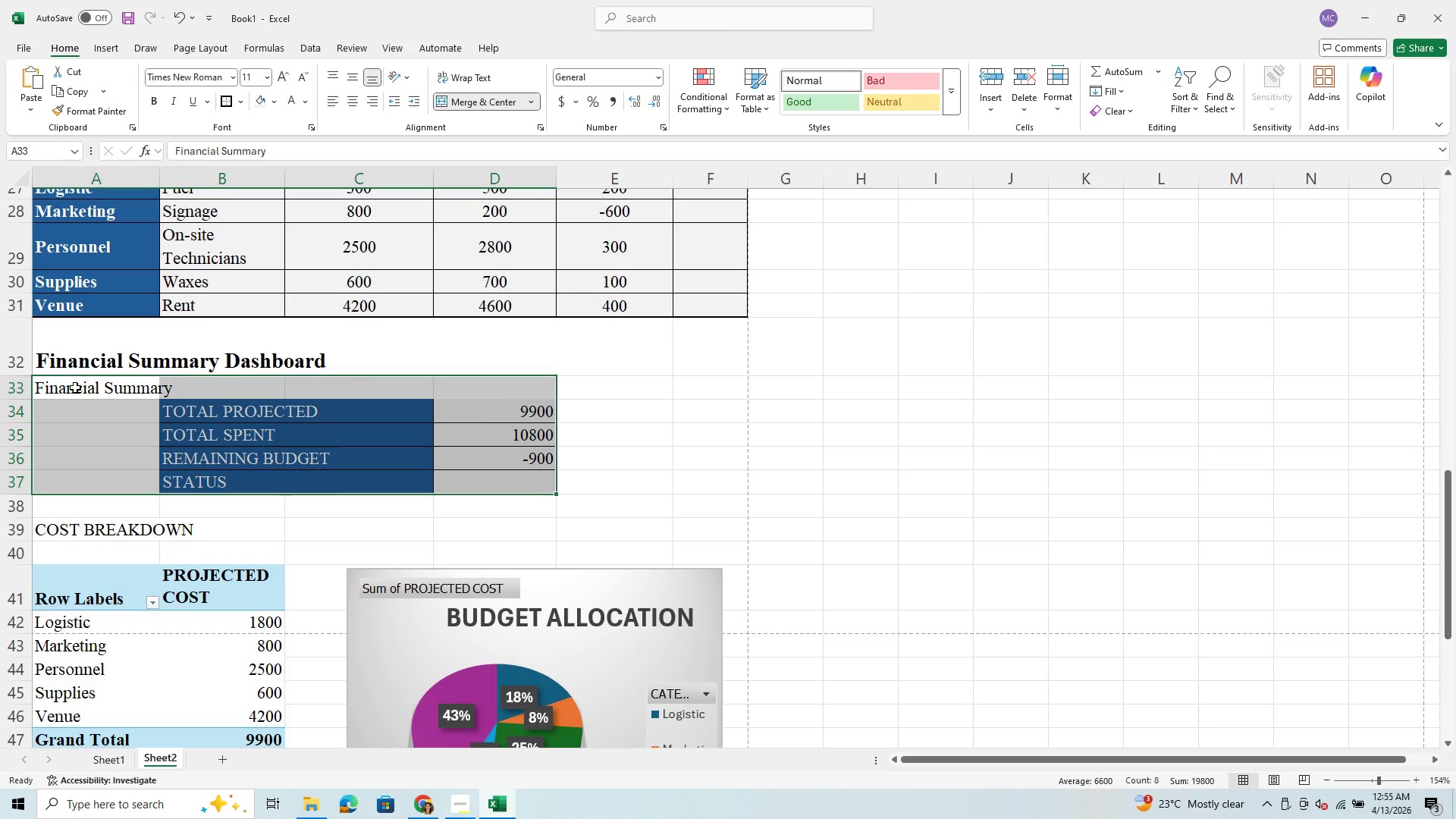 
left_click([638, 435])
 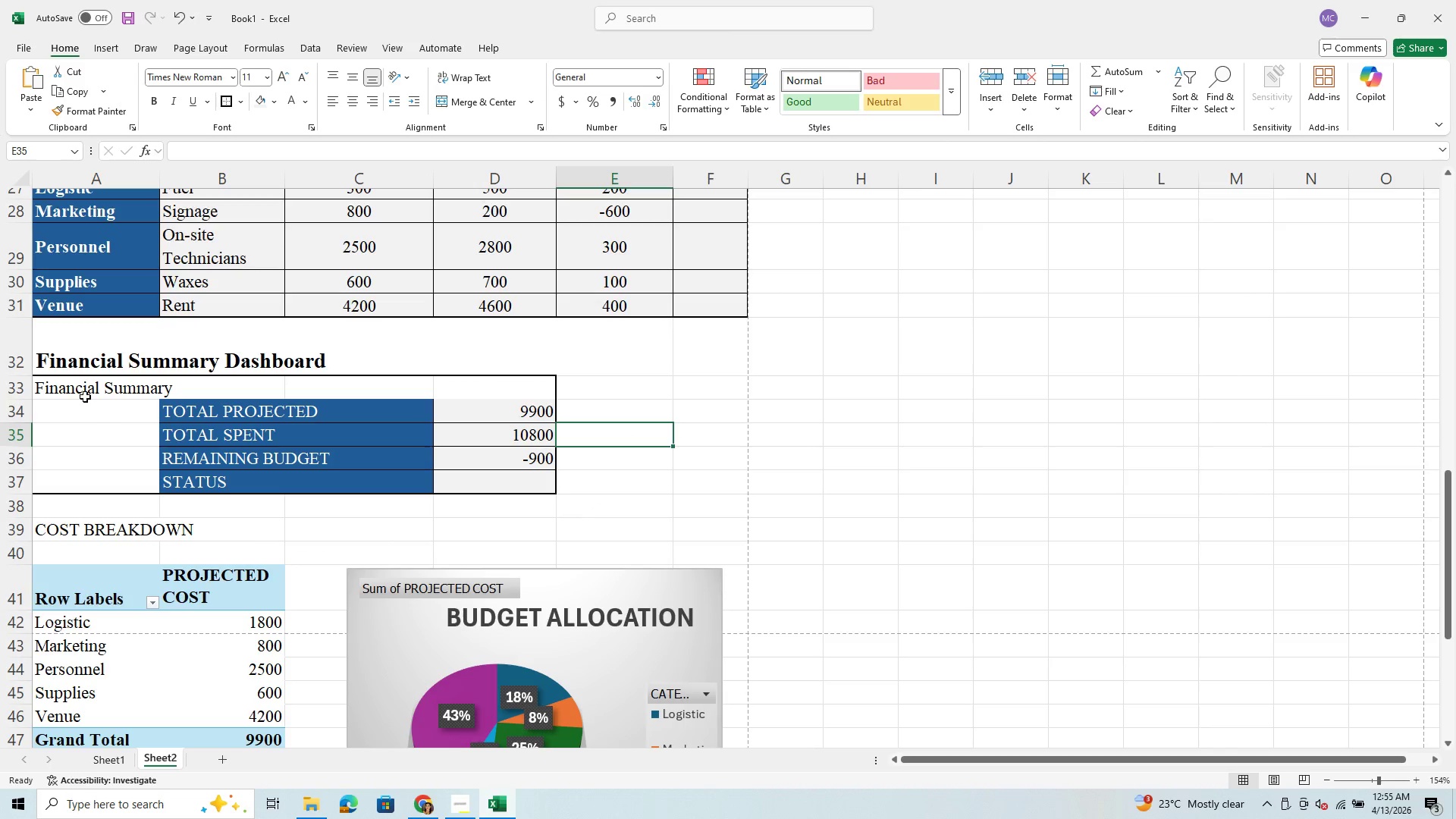 
left_click([81, 390])
 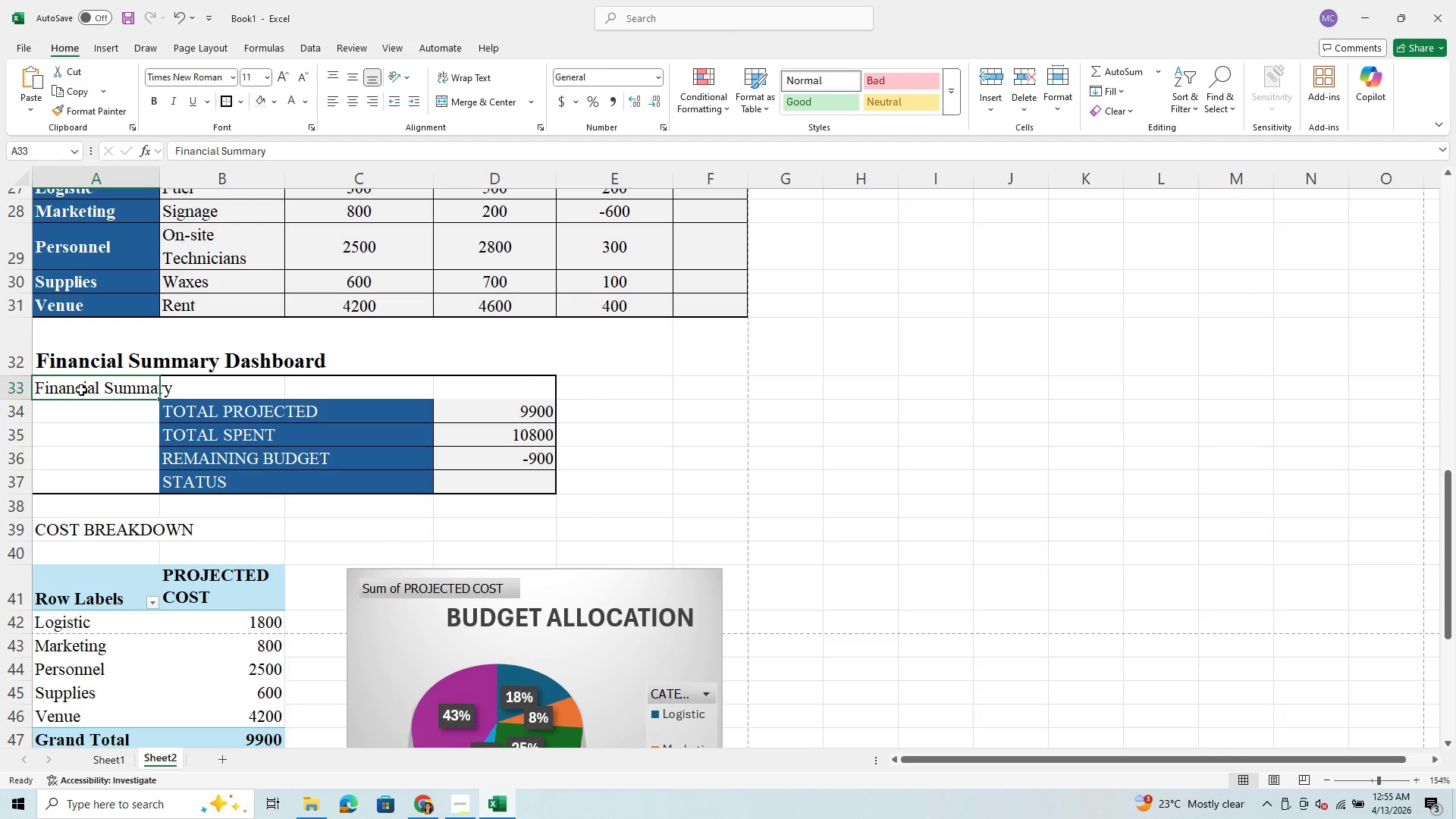 
left_click_drag(start_coordinate=[81, 390], to_coordinate=[468, 383])
 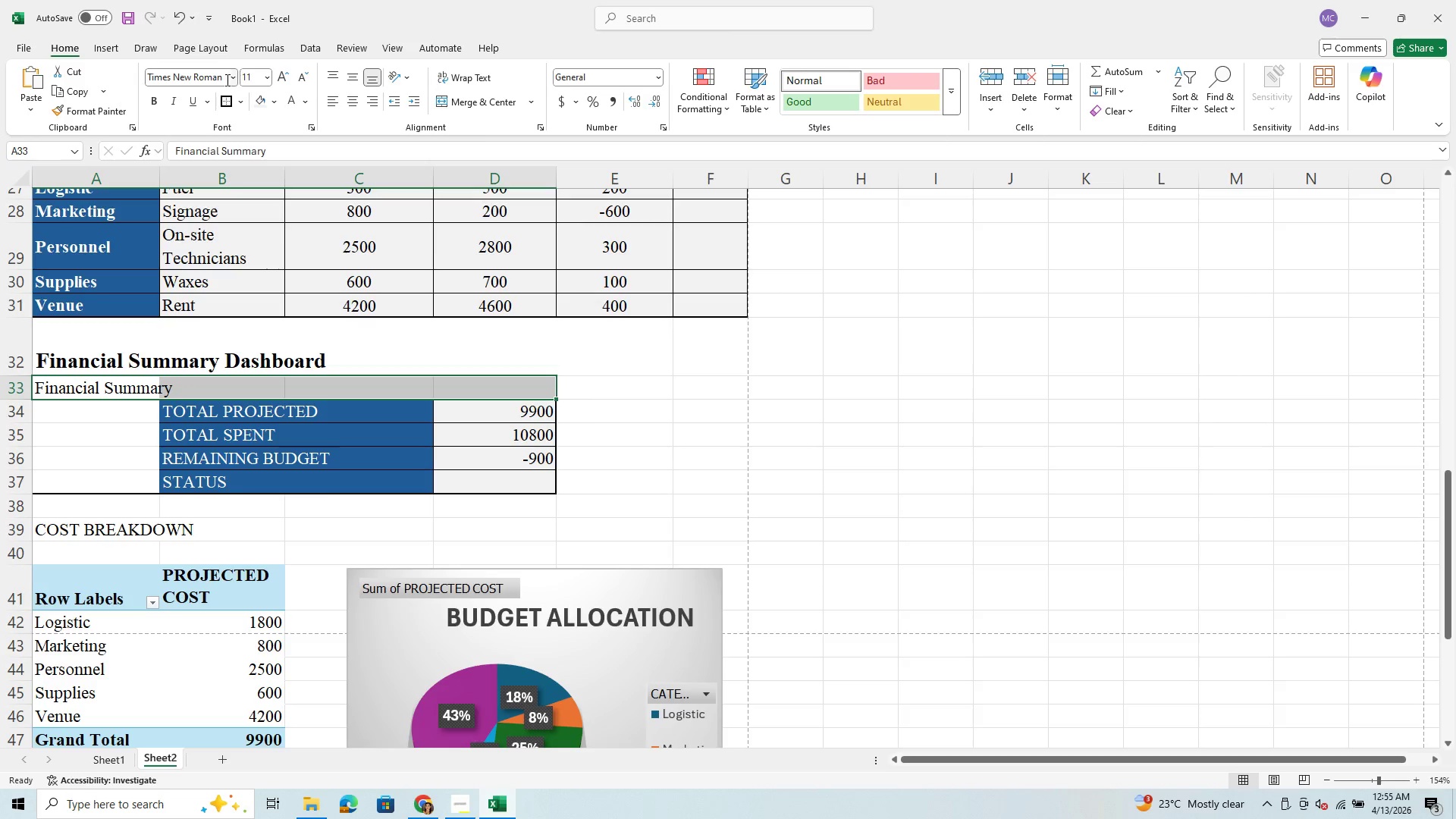 
left_click([224, 96])
 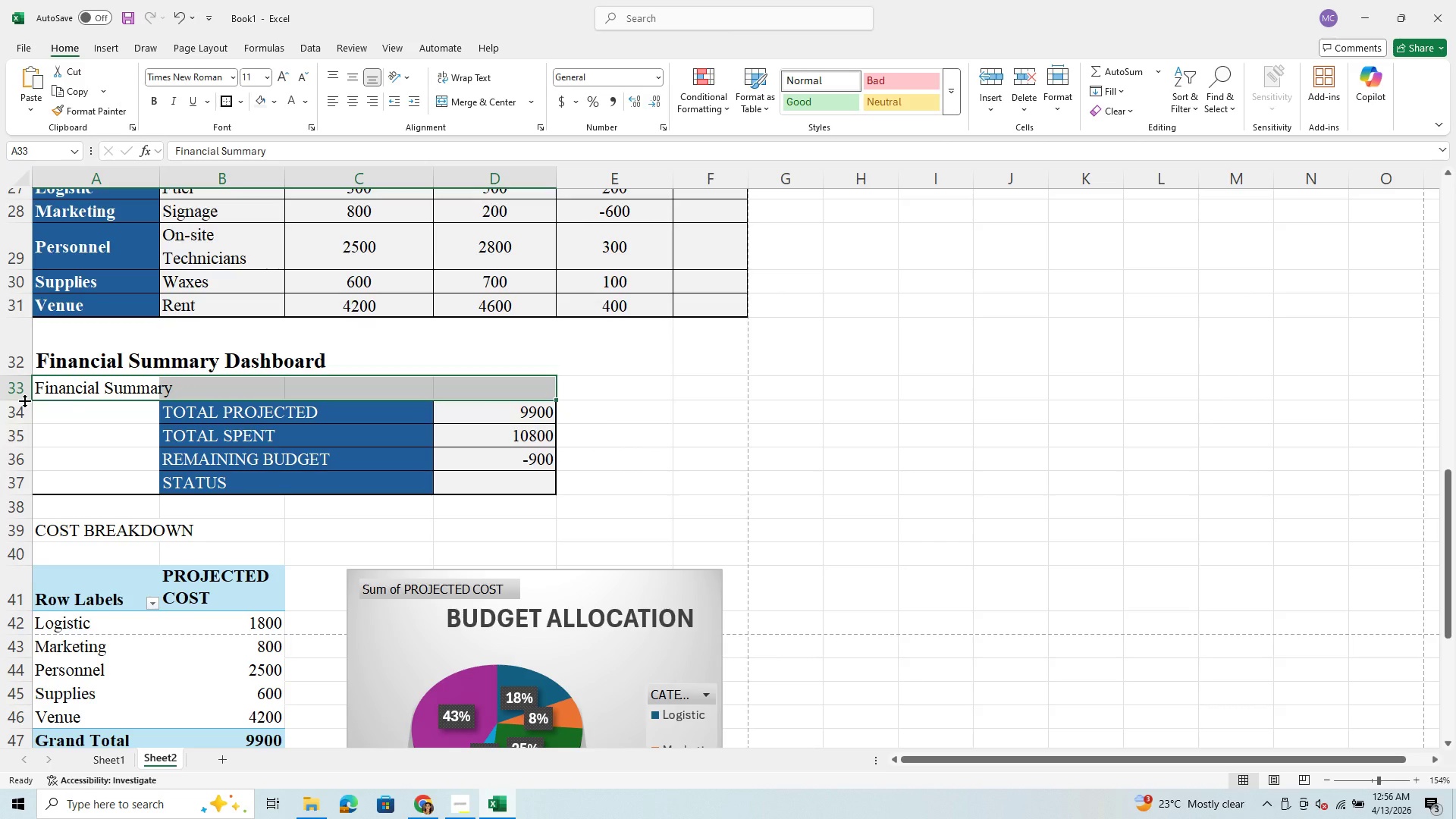 
scroll: coordinate [481, 480], scroll_direction: down, amount: 2.0
 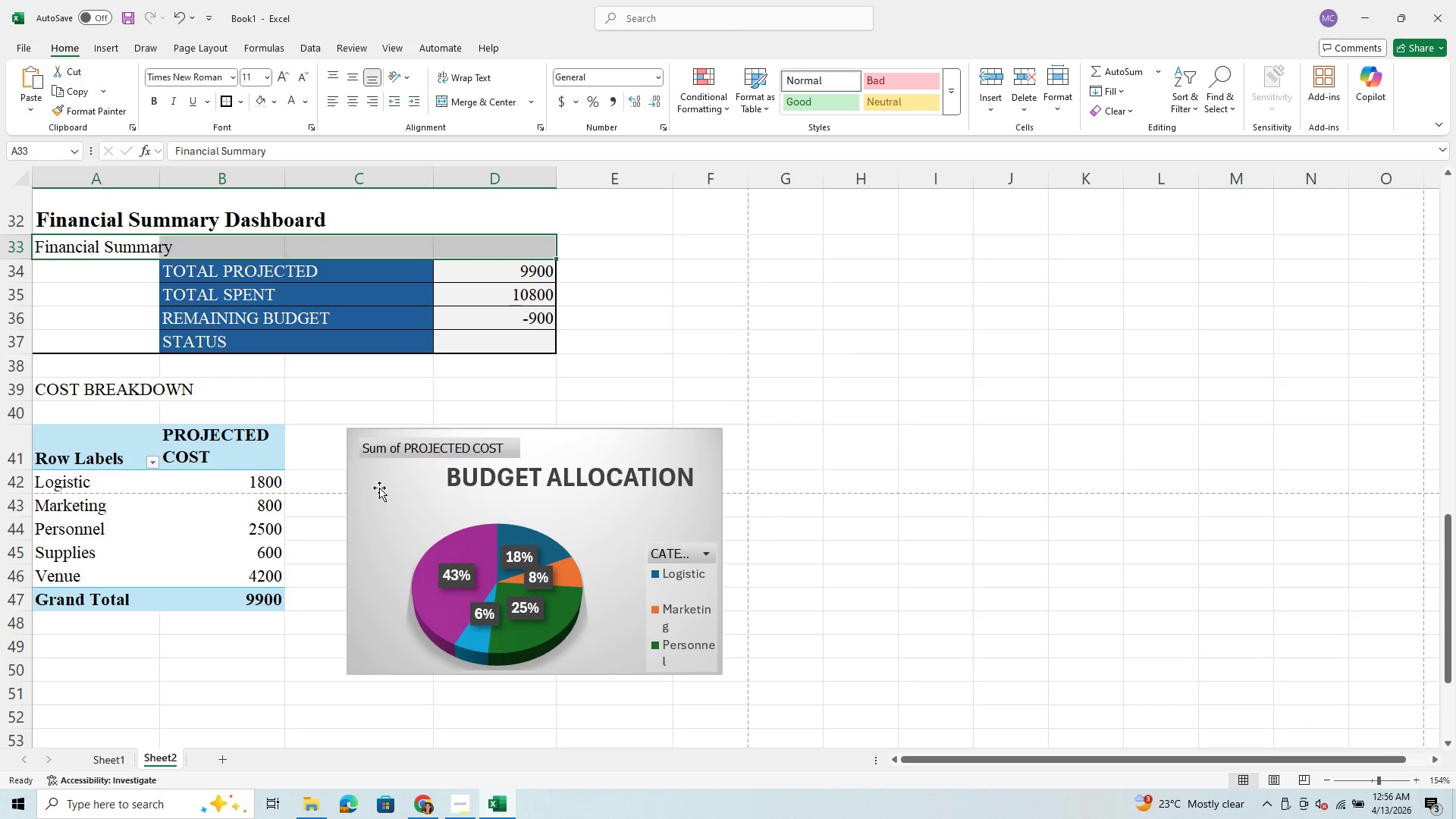 
scroll: coordinate [379, 488], scroll_direction: up, amount: 2.0
 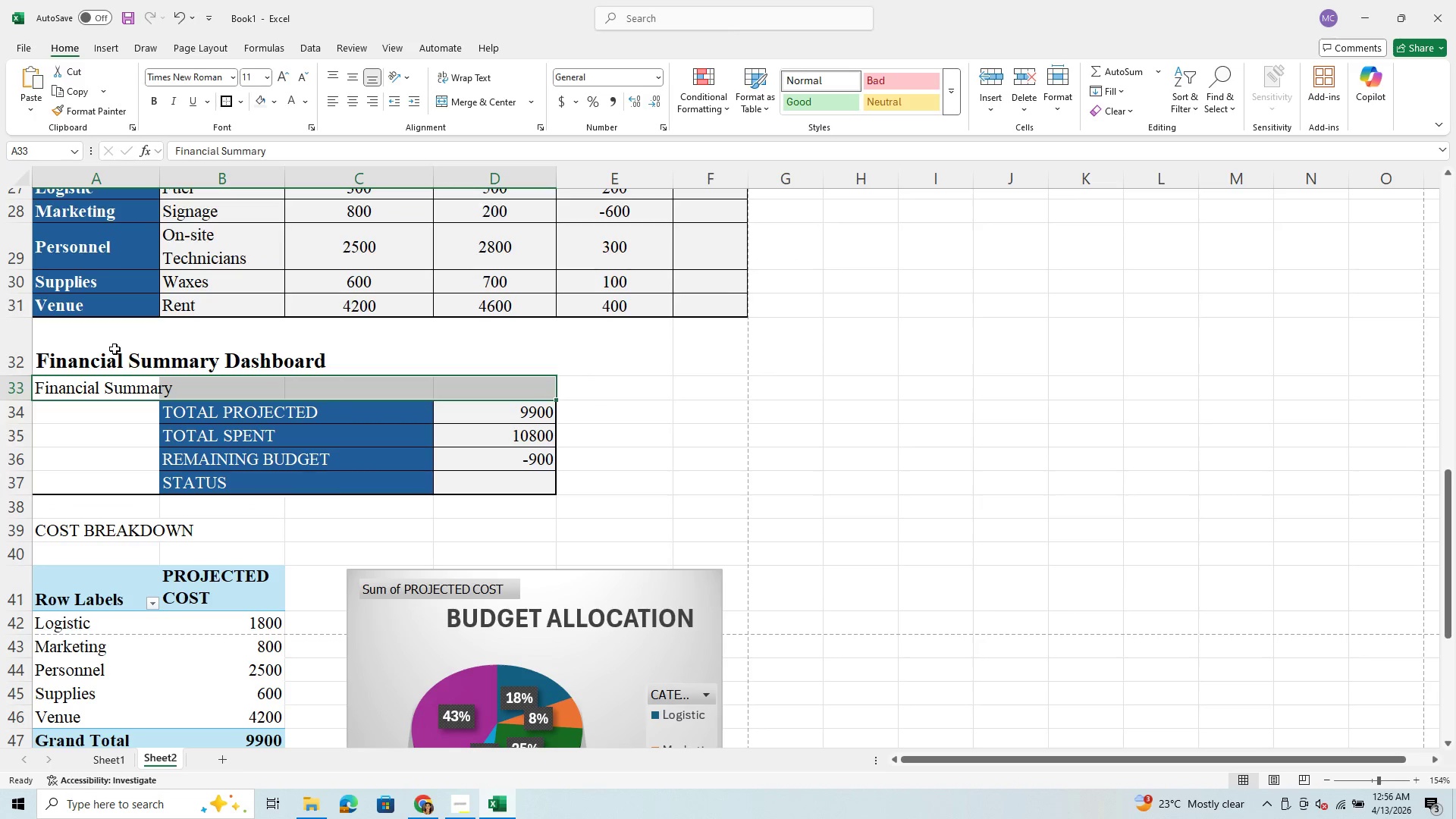 
left_click([109, 351])
 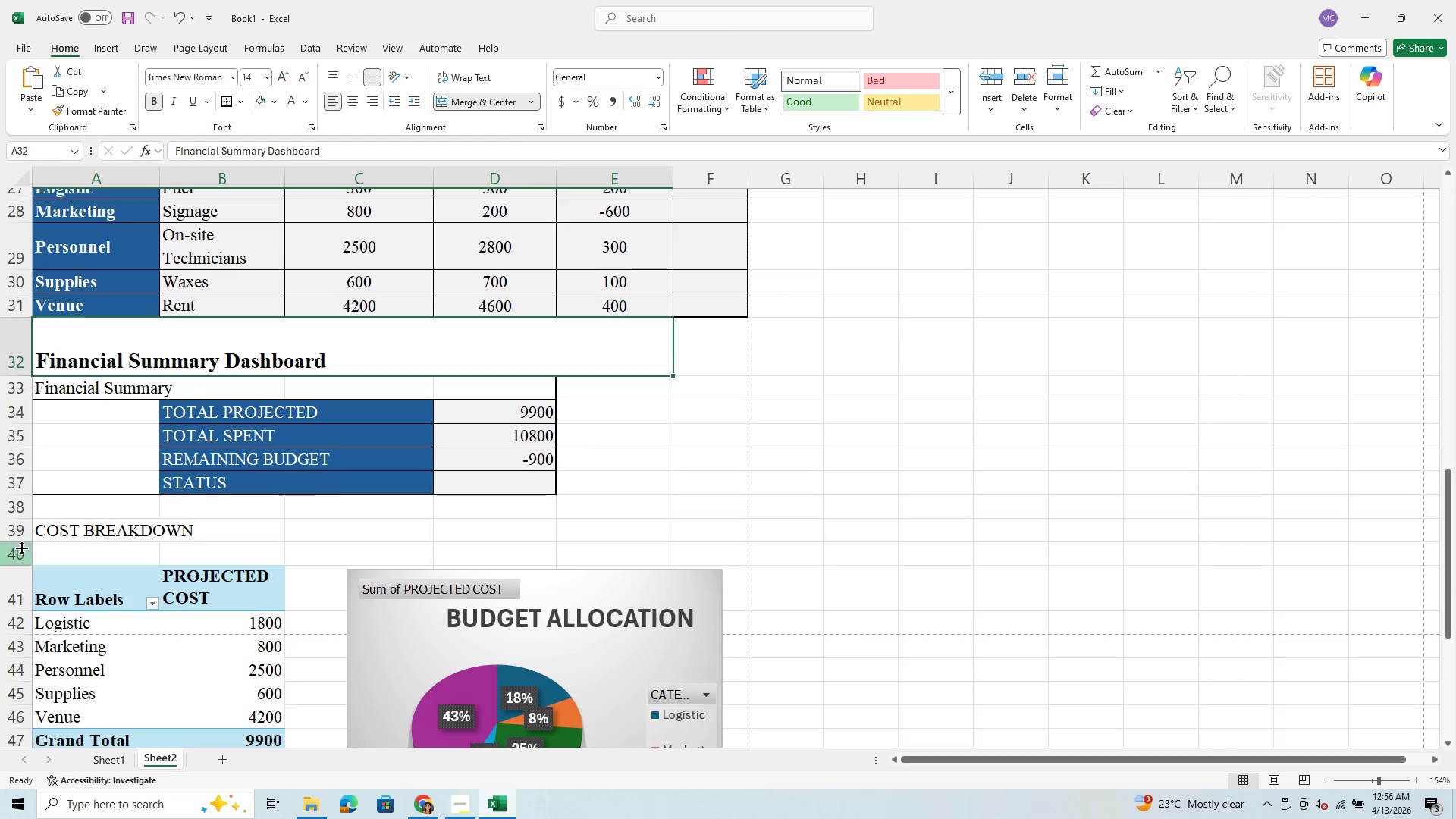 
left_click([27, 532])
 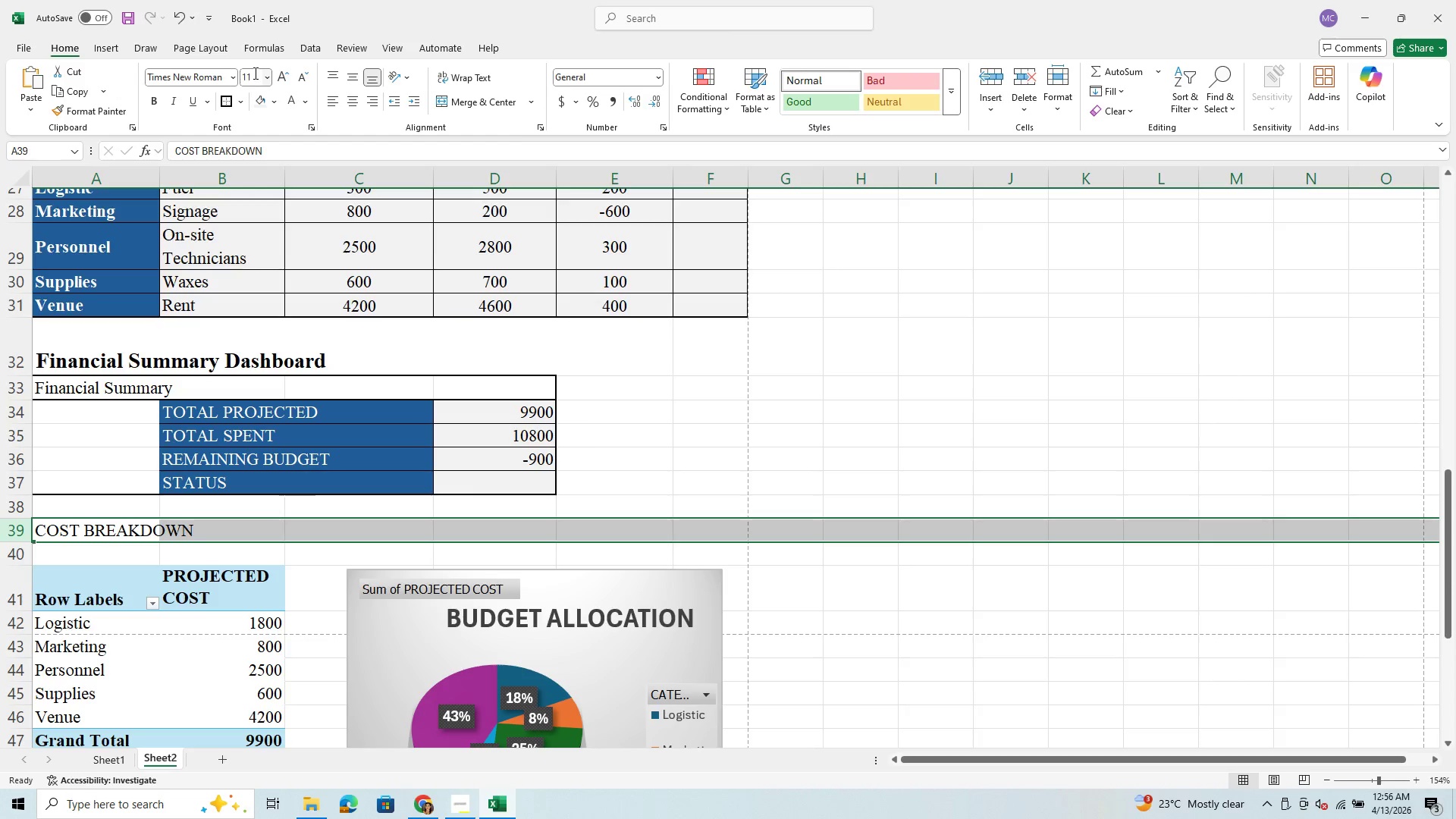 
left_click([265, 80])
 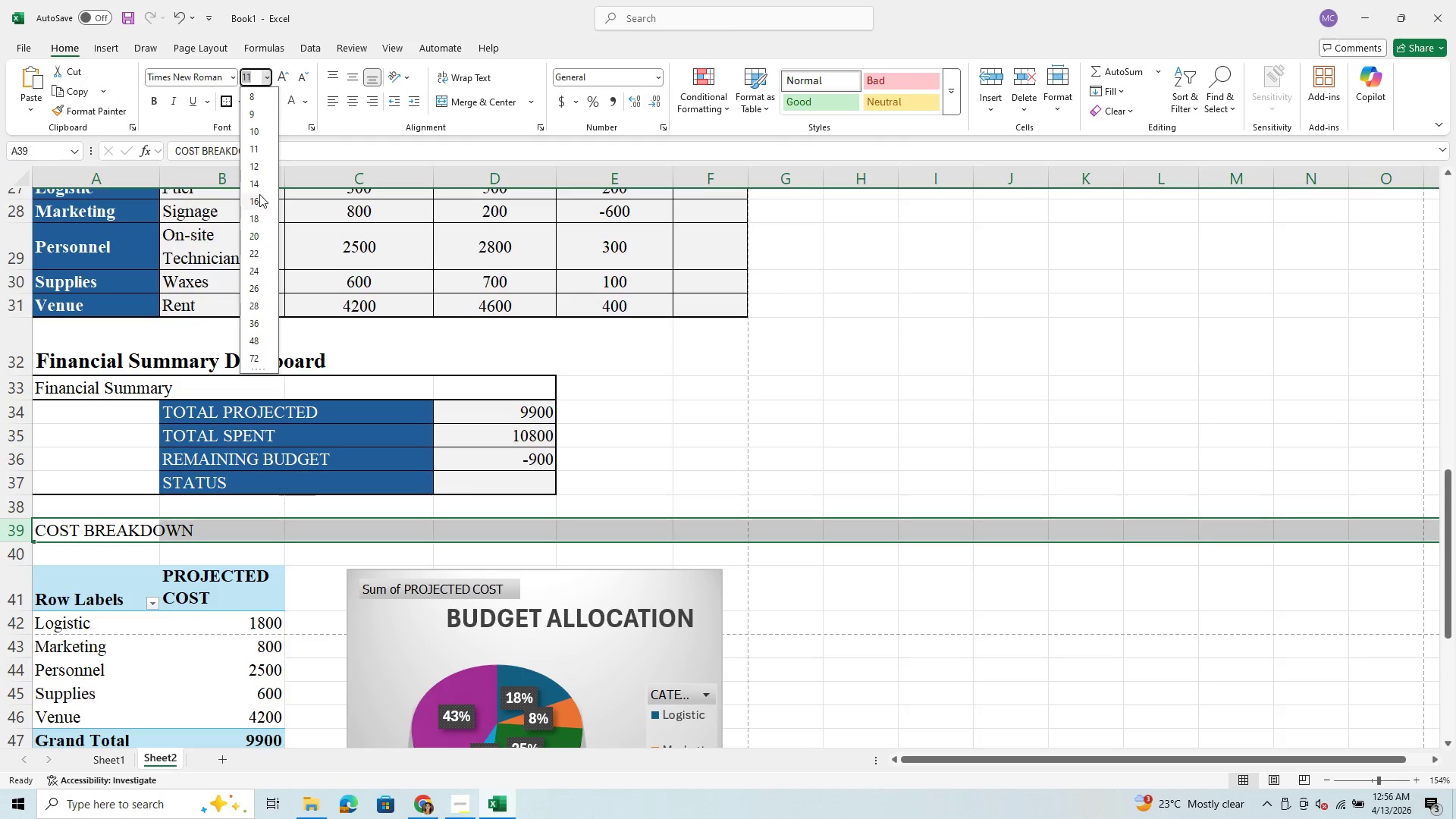 
left_click([259, 191])
 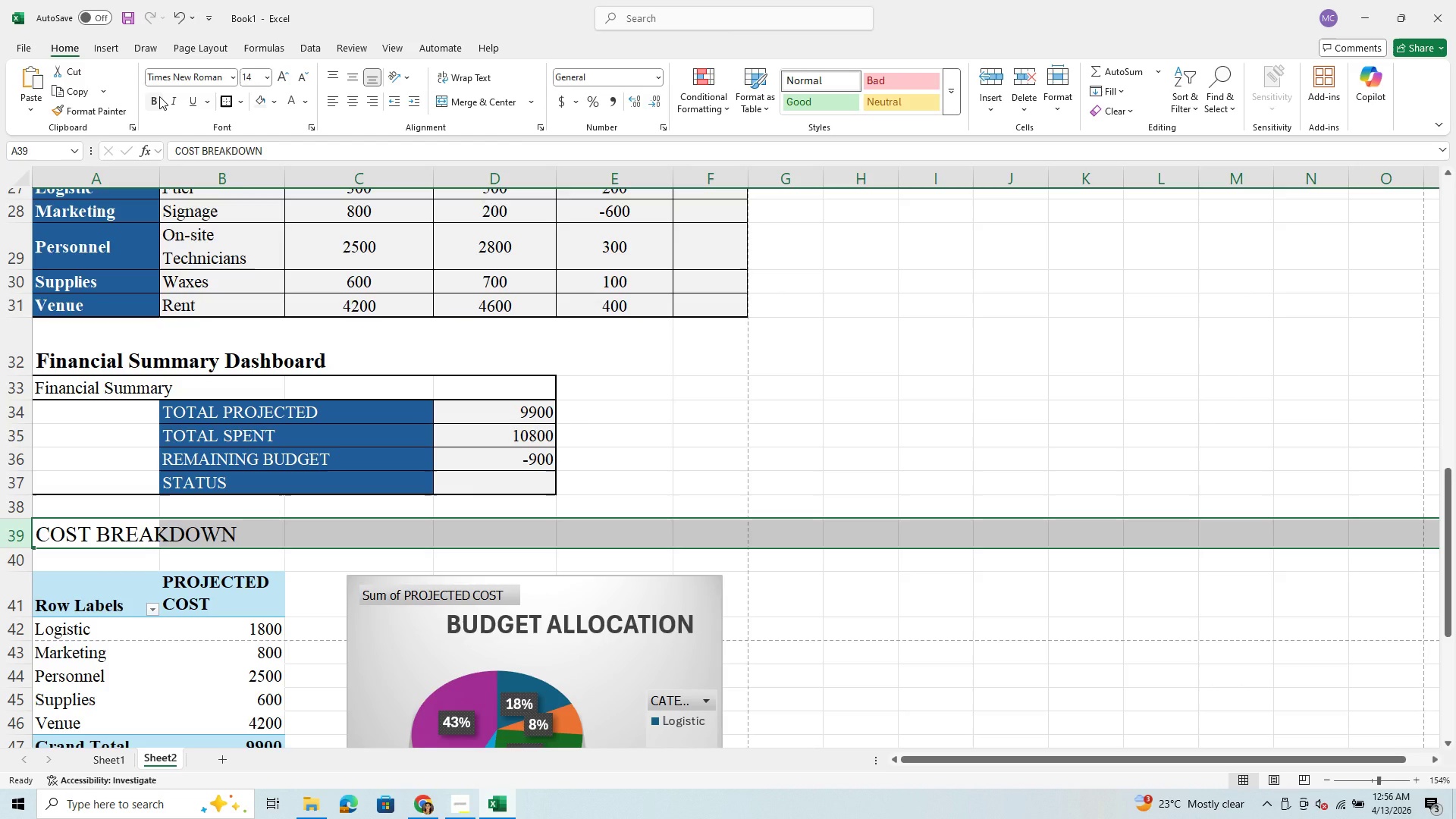 
left_click([158, 98])
 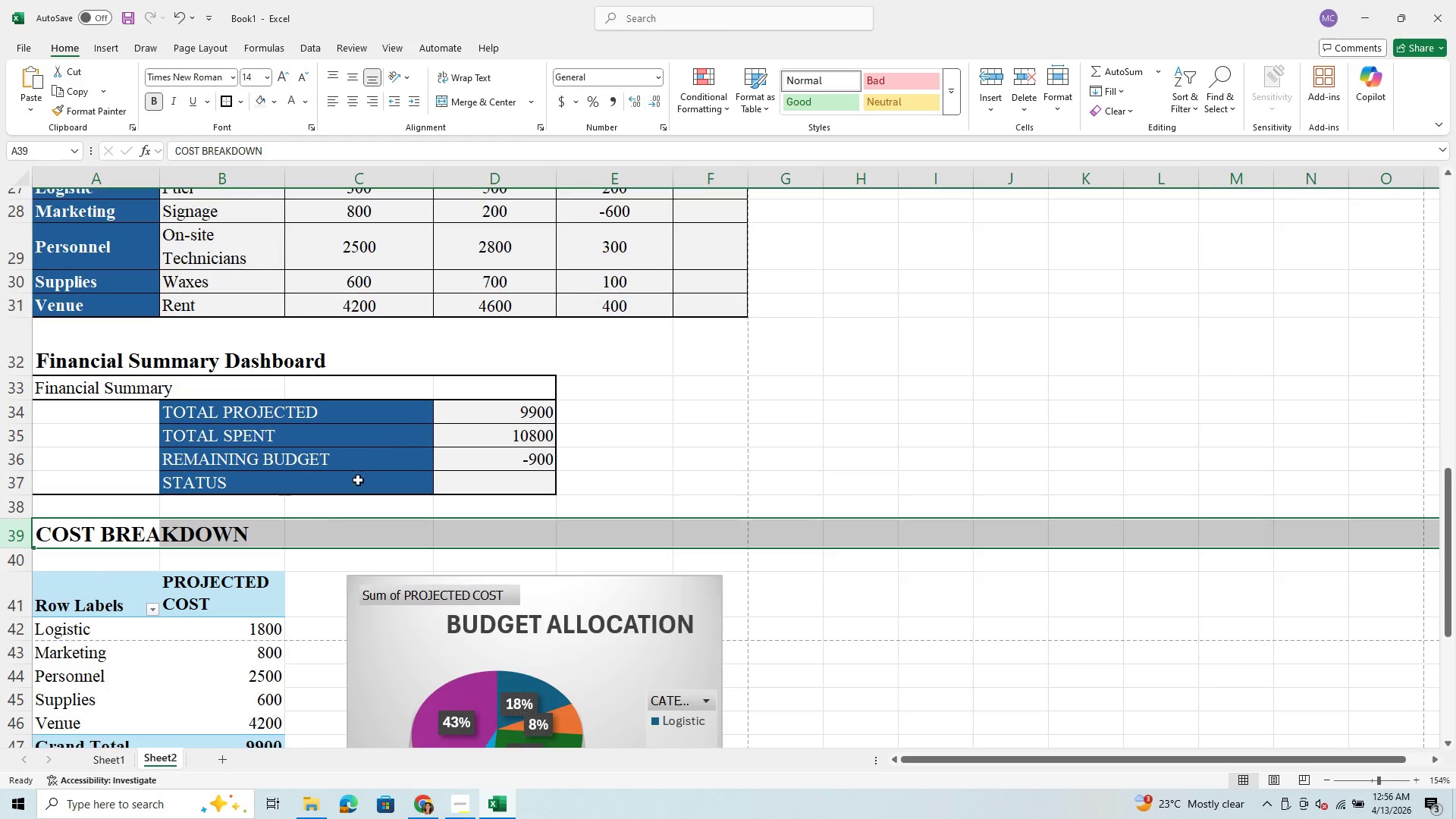 
scroll: coordinate [322, 560], scroll_direction: down, amount: 1.0
 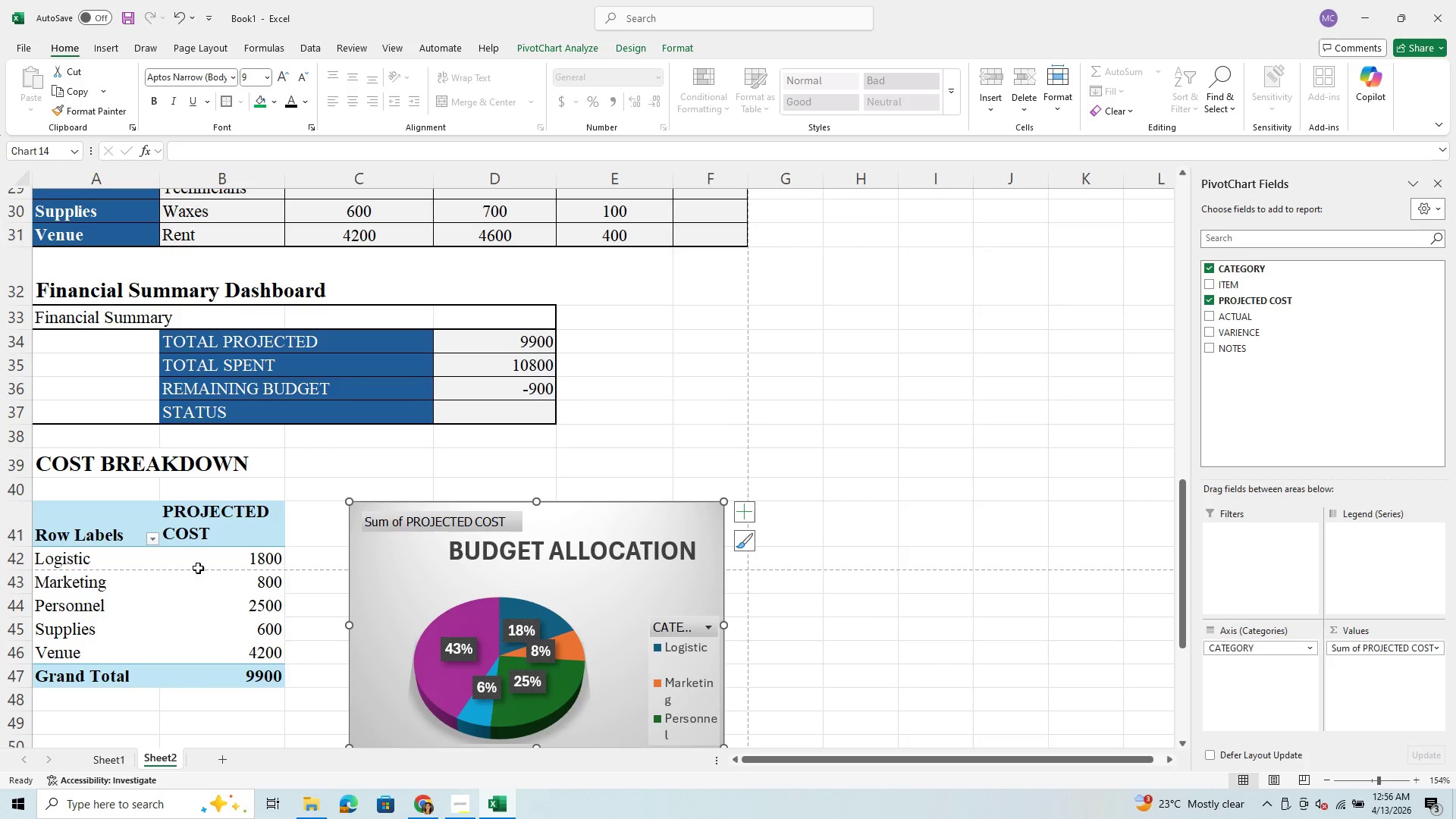 
wait(6.13)
 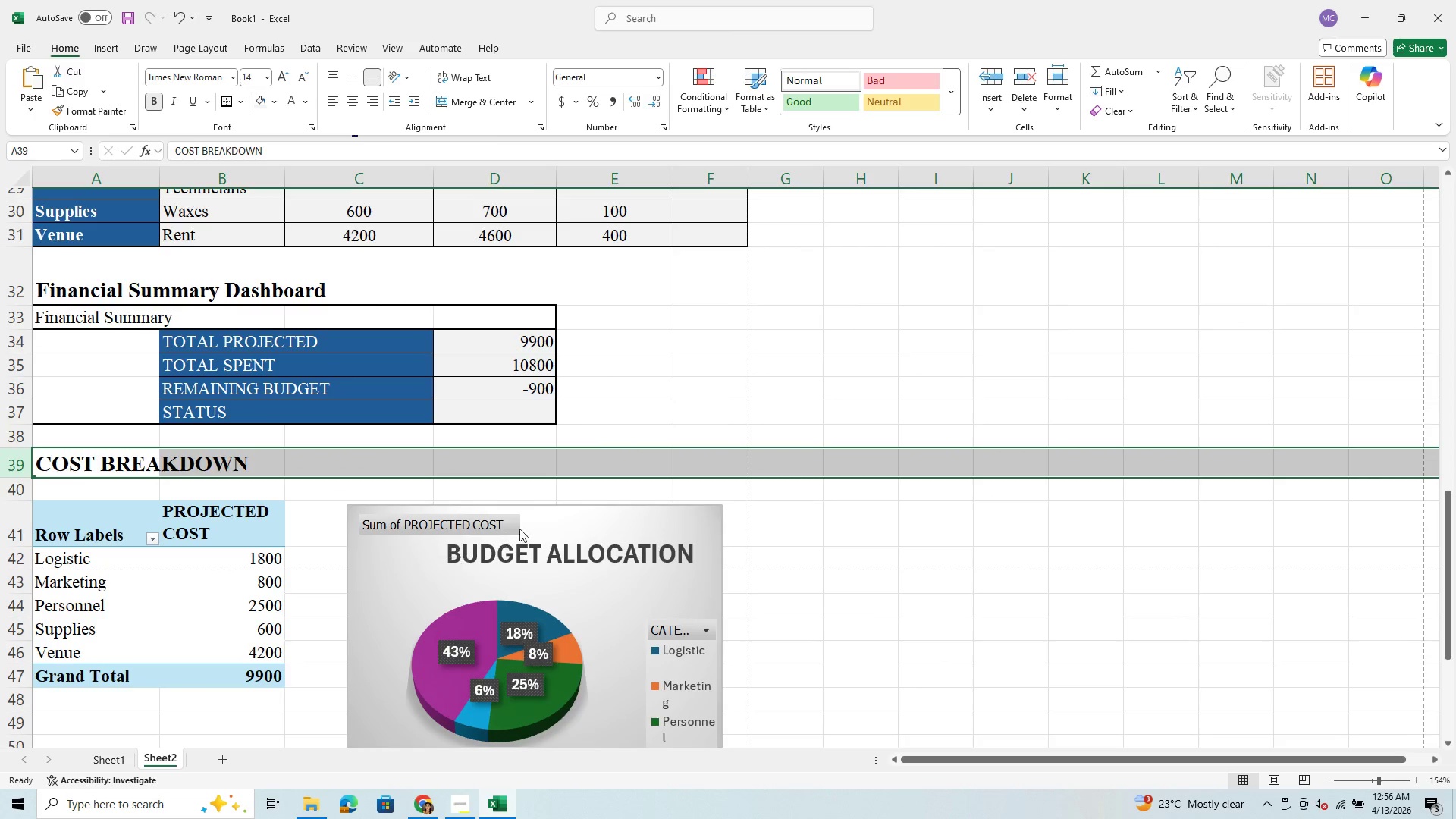 
mouse_move([187, 540])
 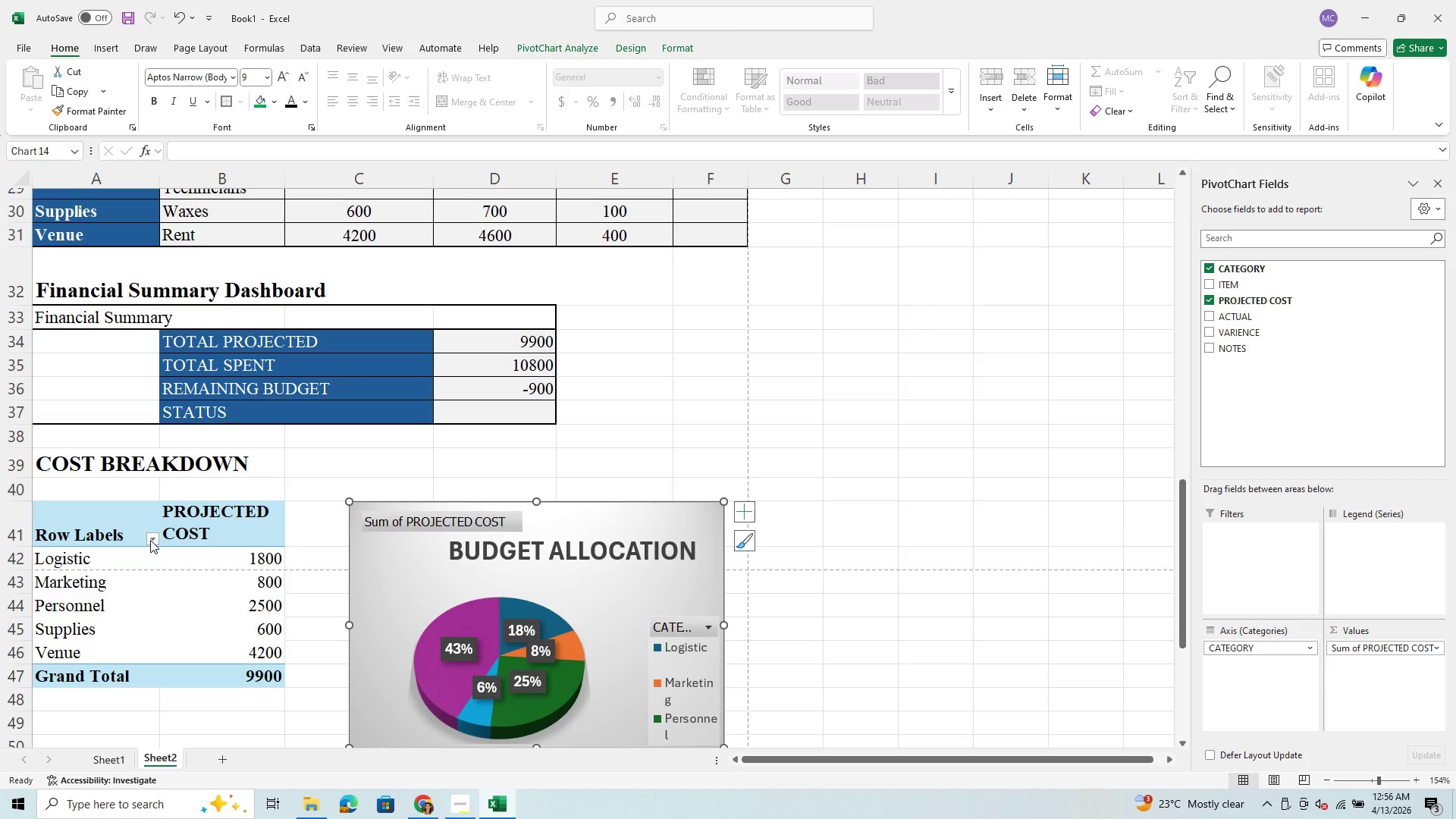 
left_click([150, 540])
 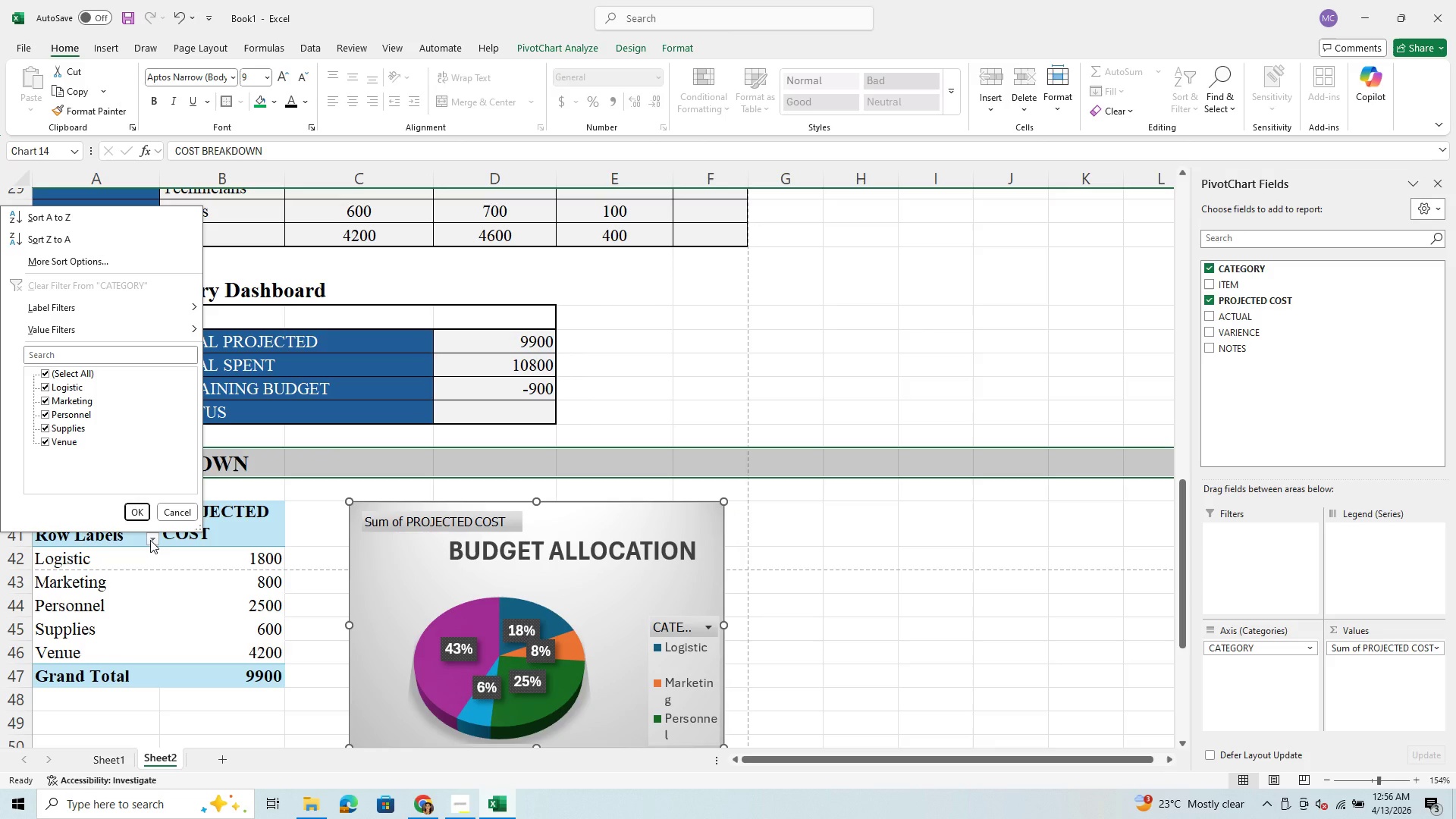 
left_click([150, 540])
 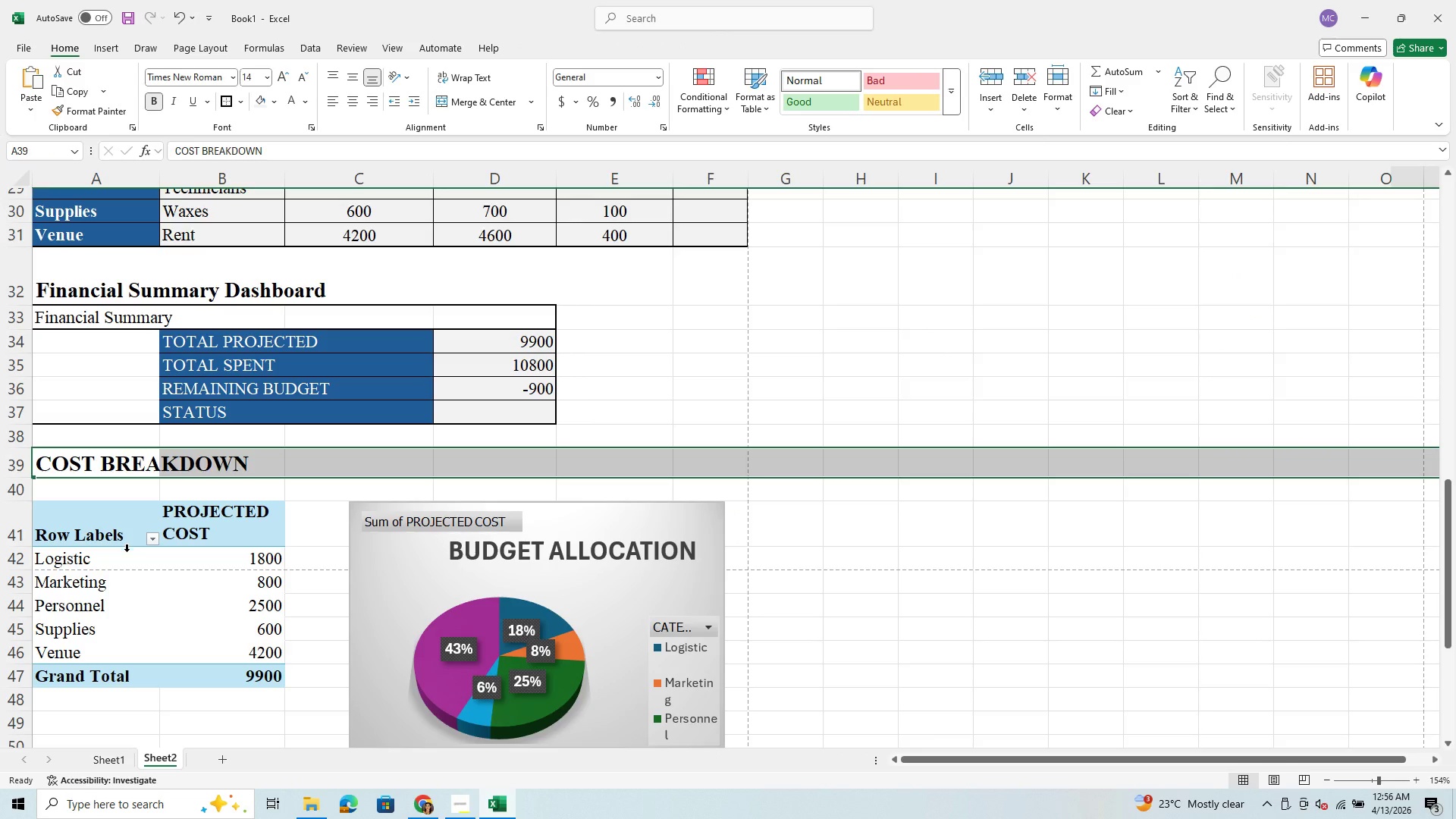 
mouse_move([135, 540])
 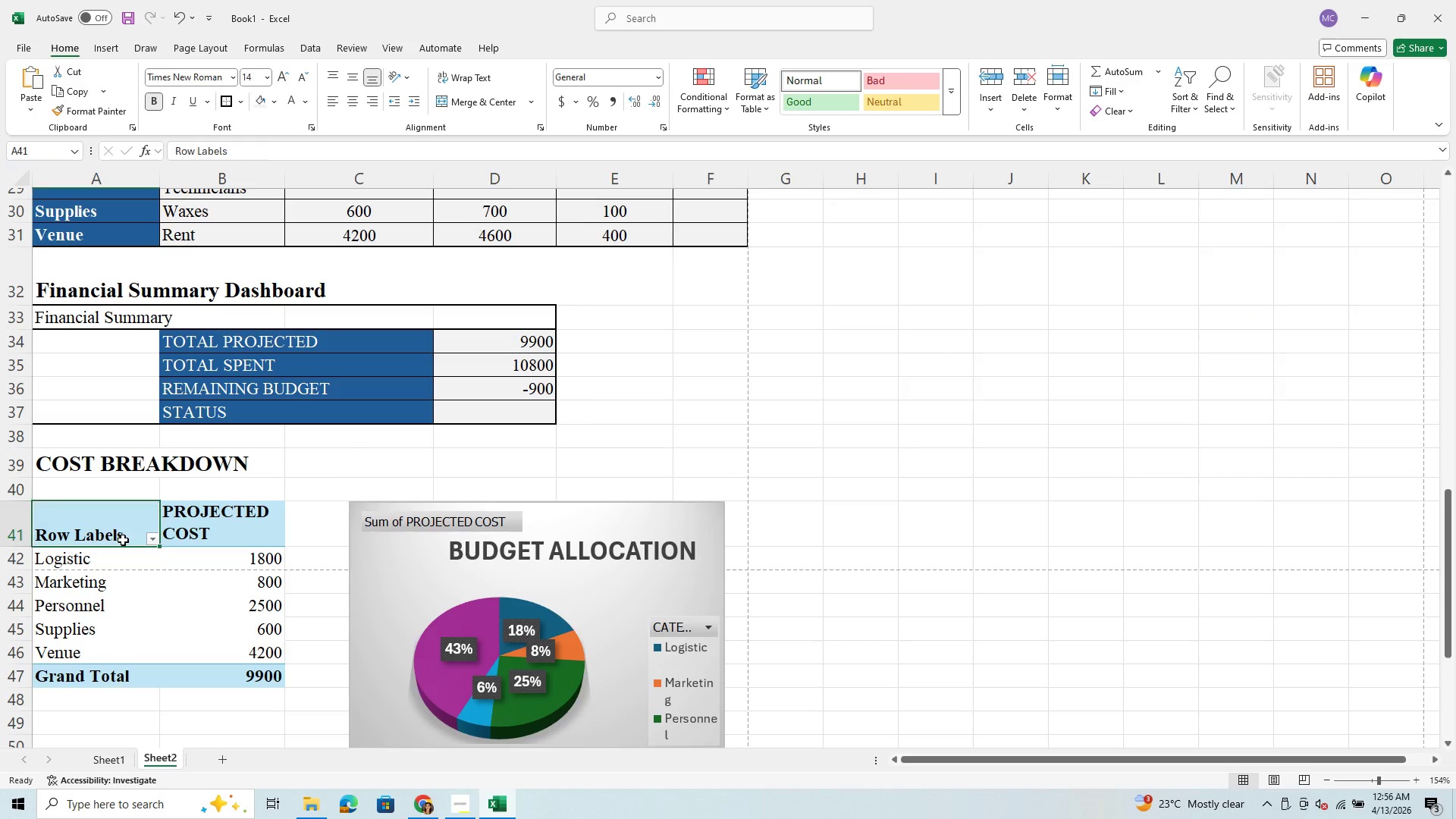 
double_click([123, 540])
 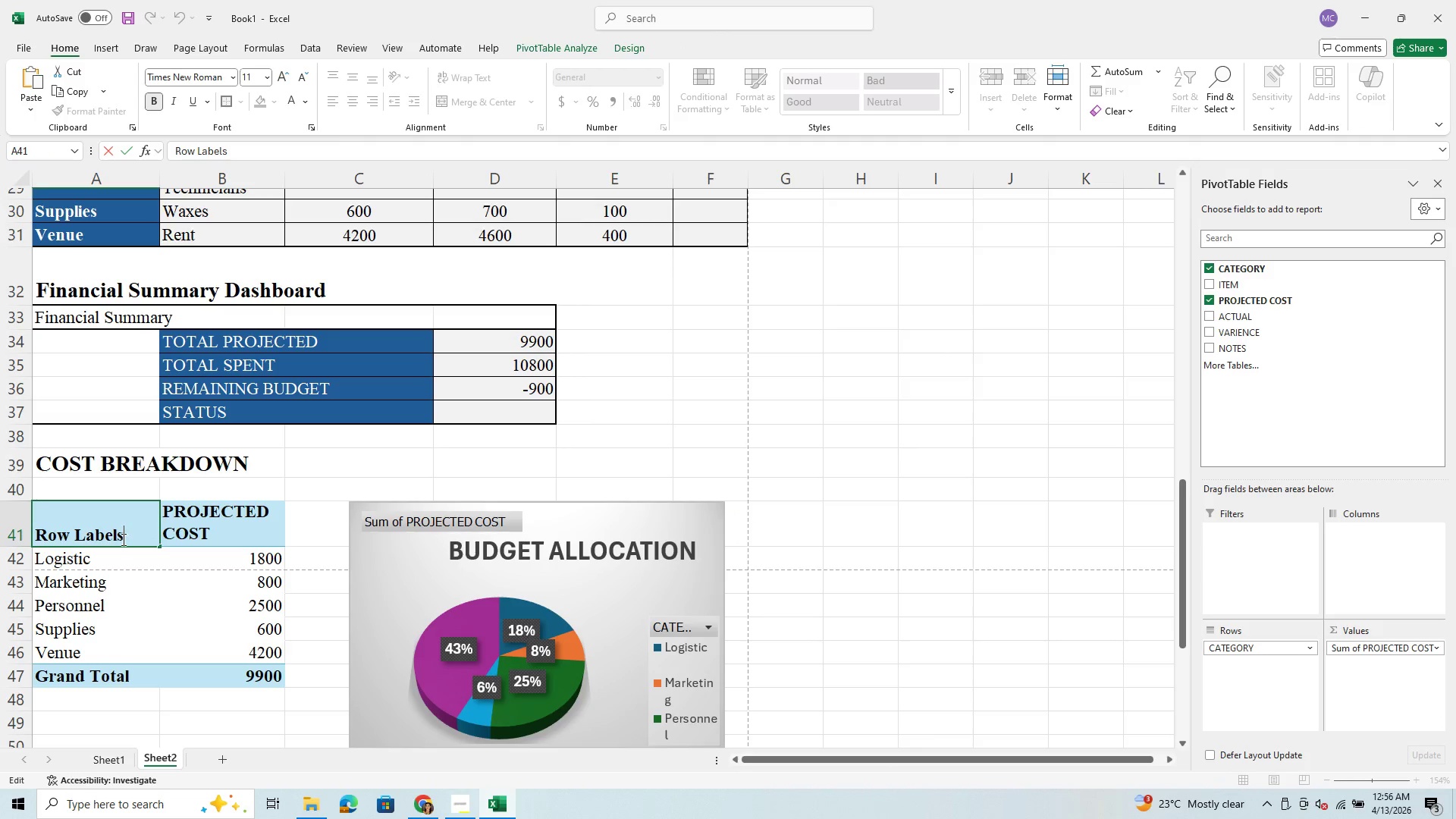 
left_click_drag(start_coordinate=[122, 539], to_coordinate=[62, 523])
 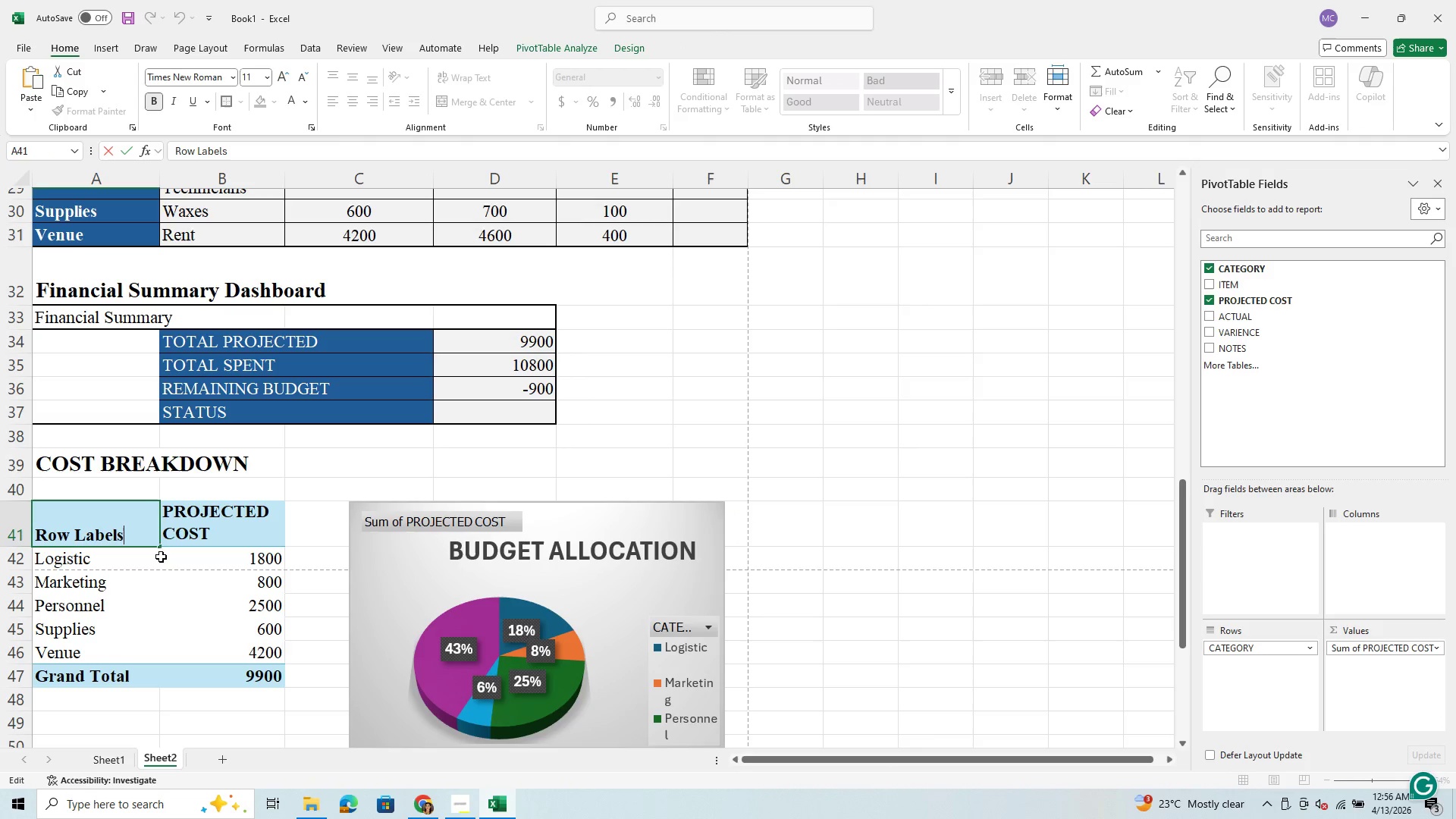 
key(Backspace)
key(Backspace)
key(Backspace)
key(Backspace)
key(Backspace)
key(Backspace)
key(Backspace)
key(Backspace)
key(Backspace)
key(Backspace)
type(CATEGORY)
 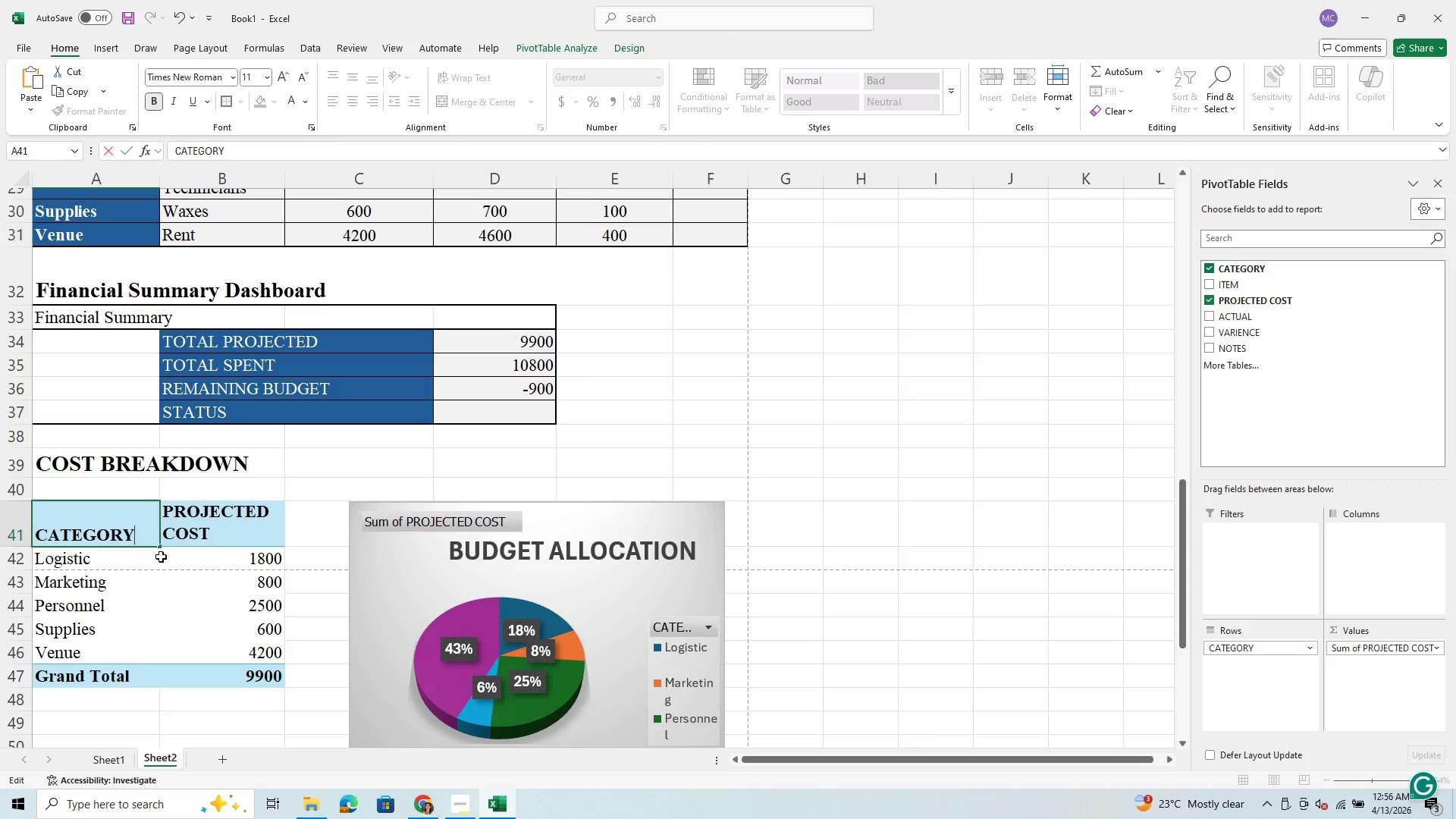 
key(Enter)
 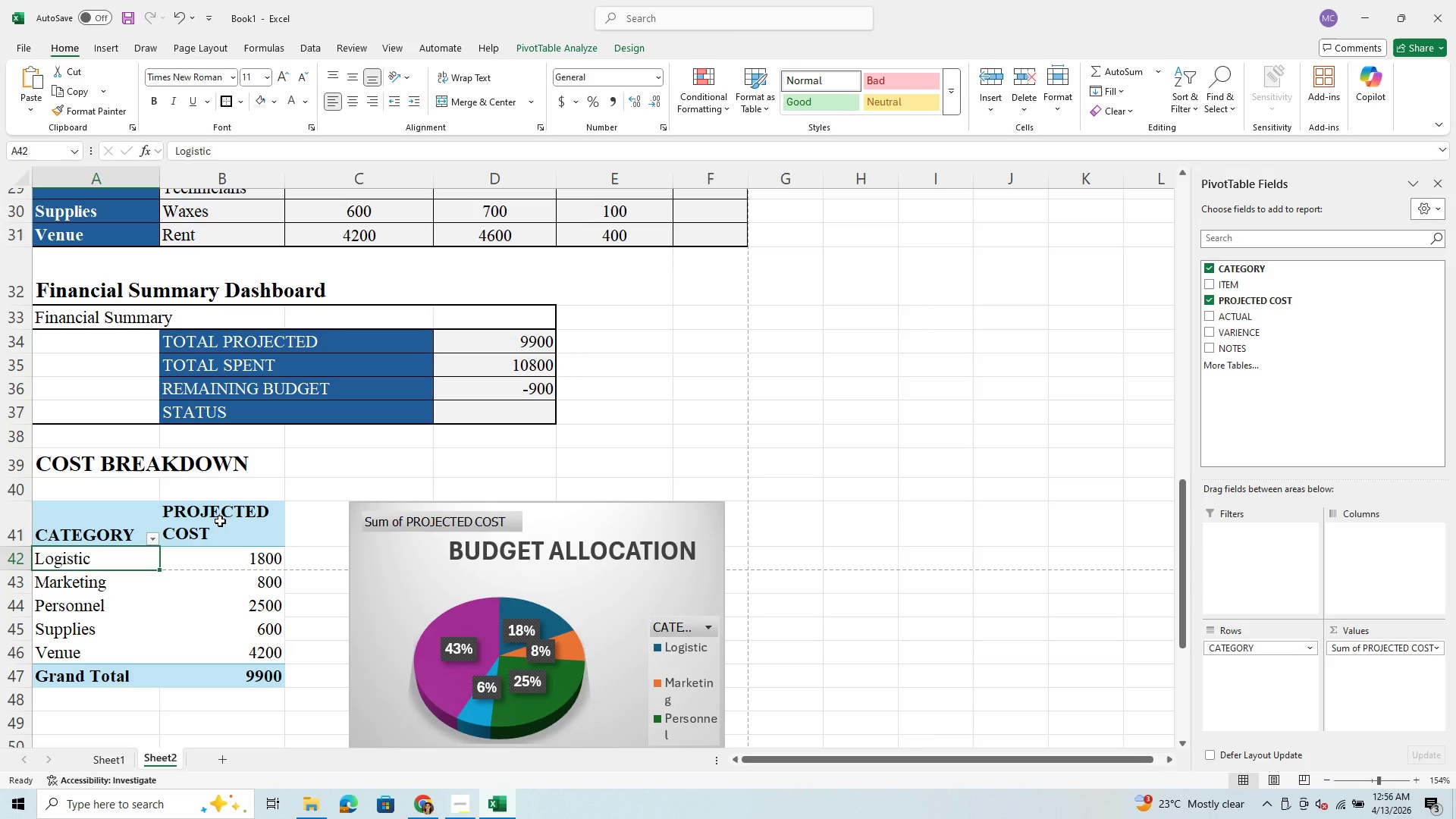 
double_click([224, 518])
 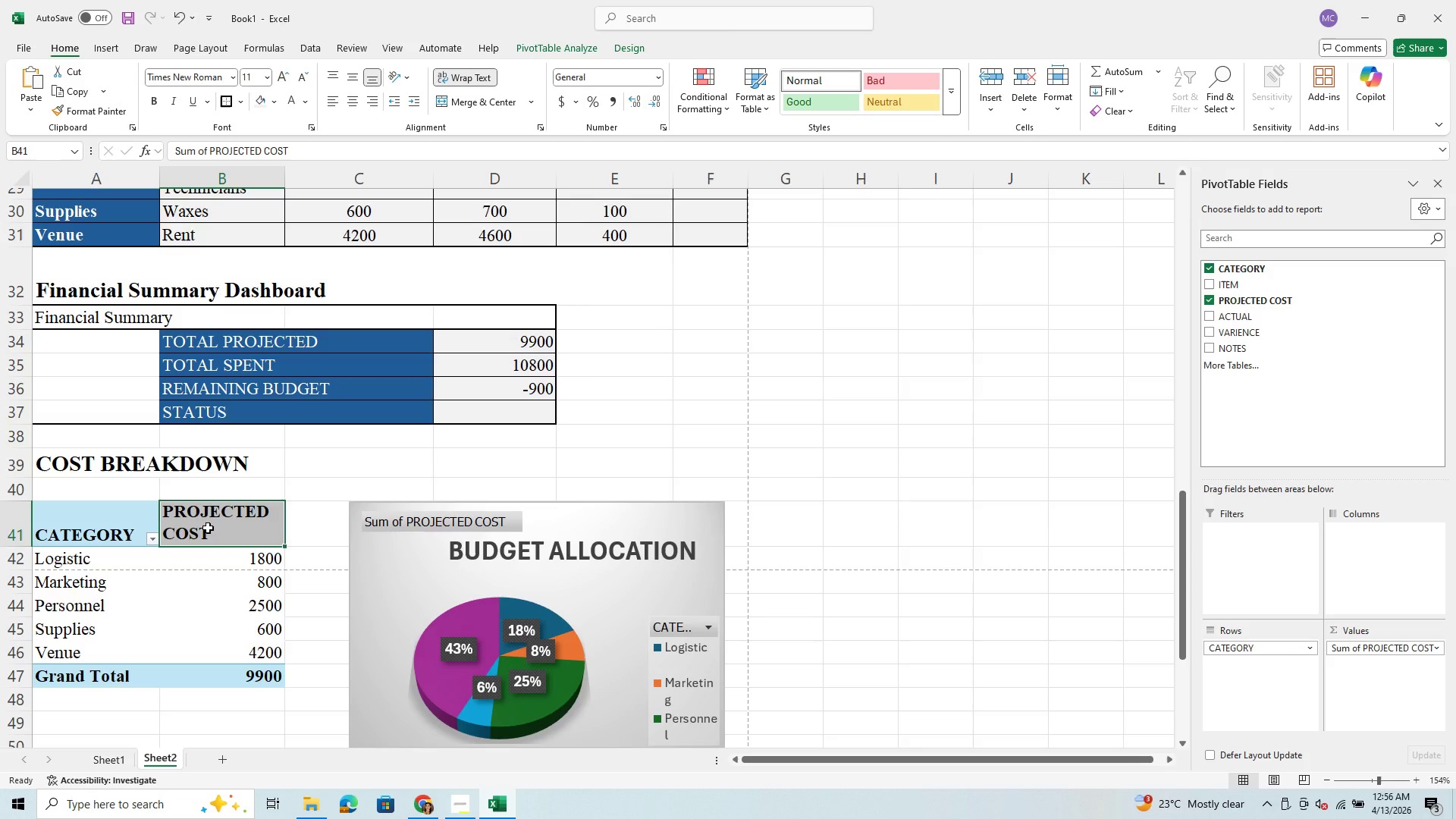 
left_click([209, 533])
 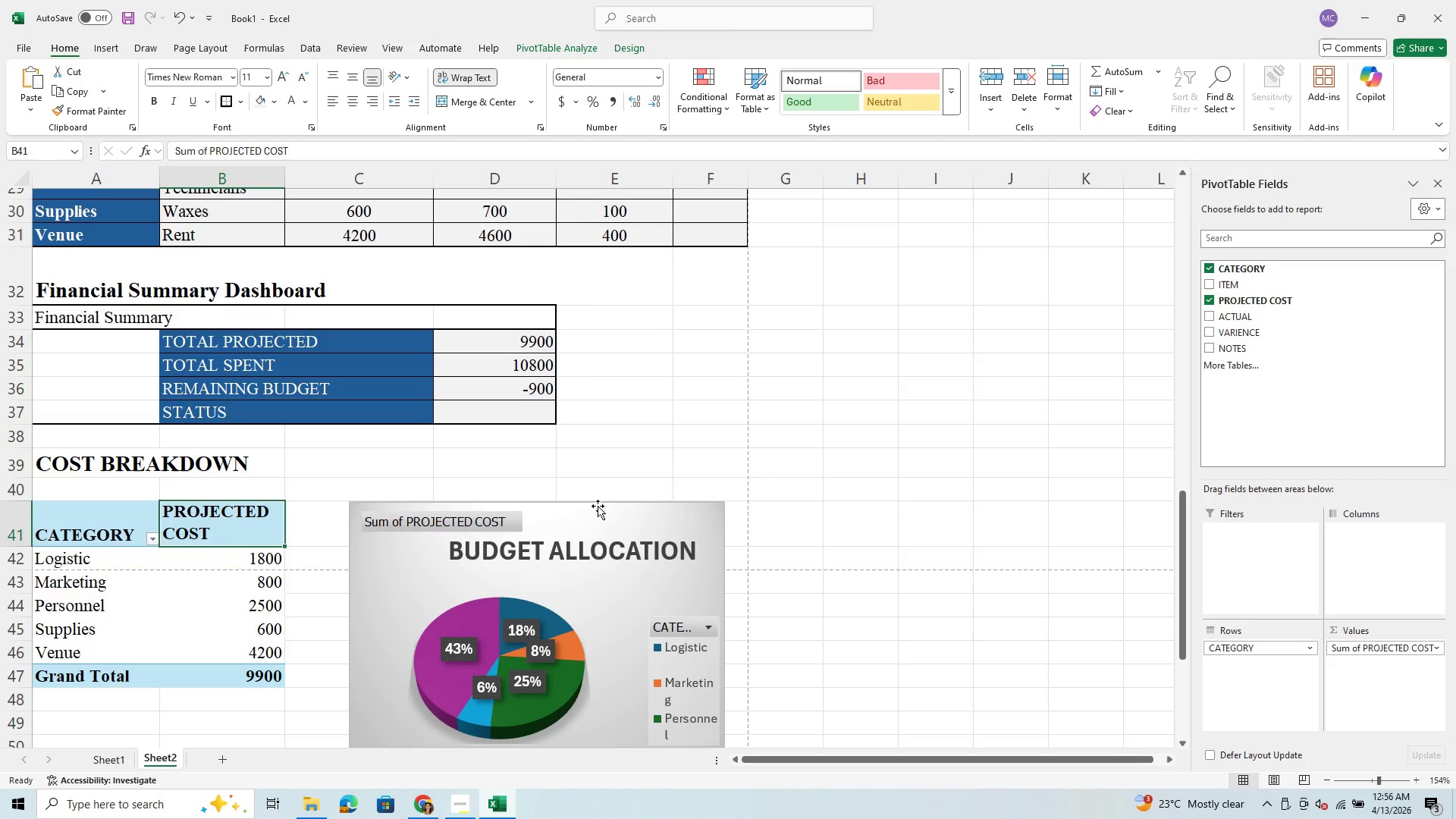 
left_click([59, 382])
 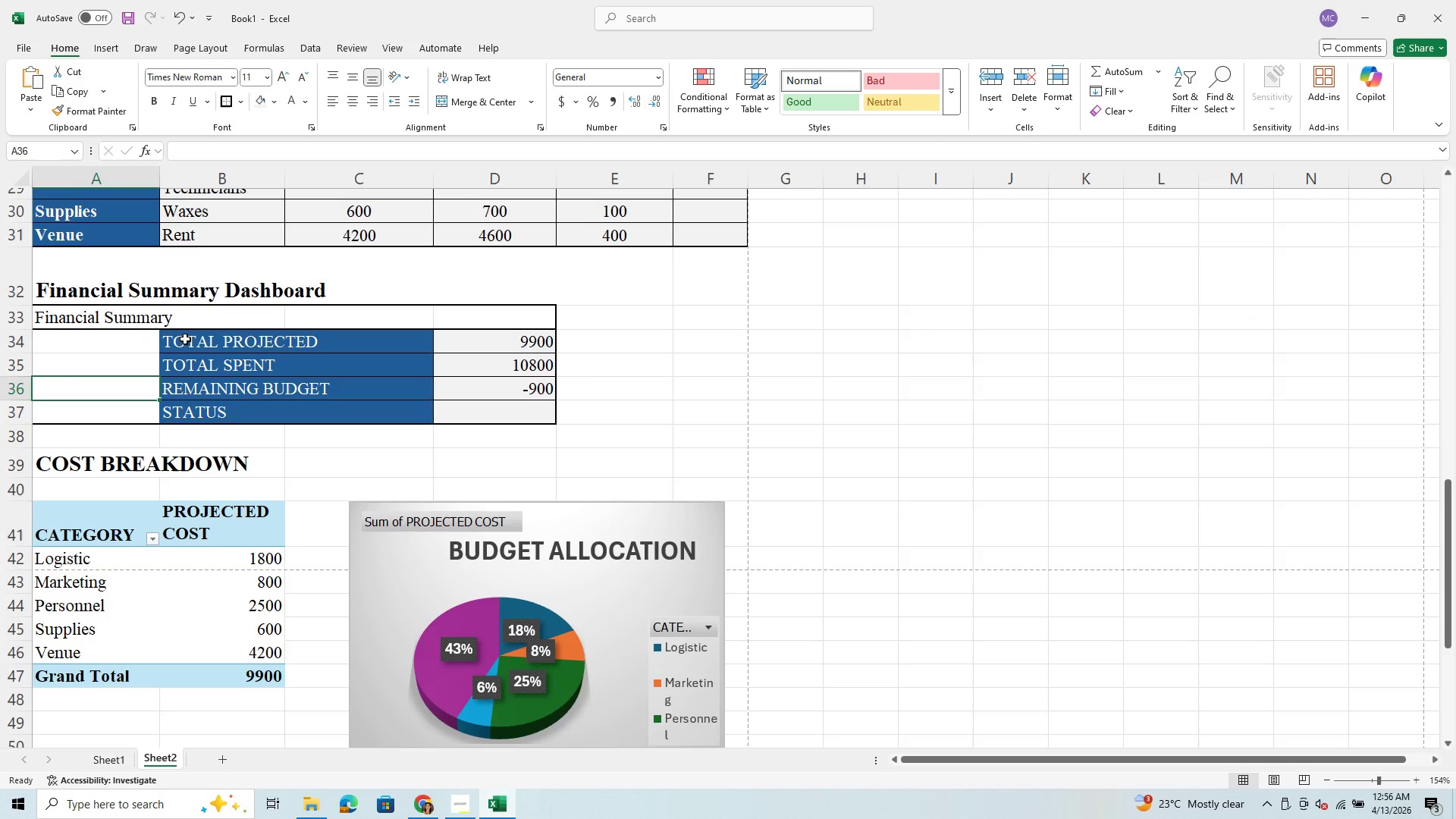 
left_click_drag(start_coordinate=[140, 322], to_coordinate=[470, 319])
 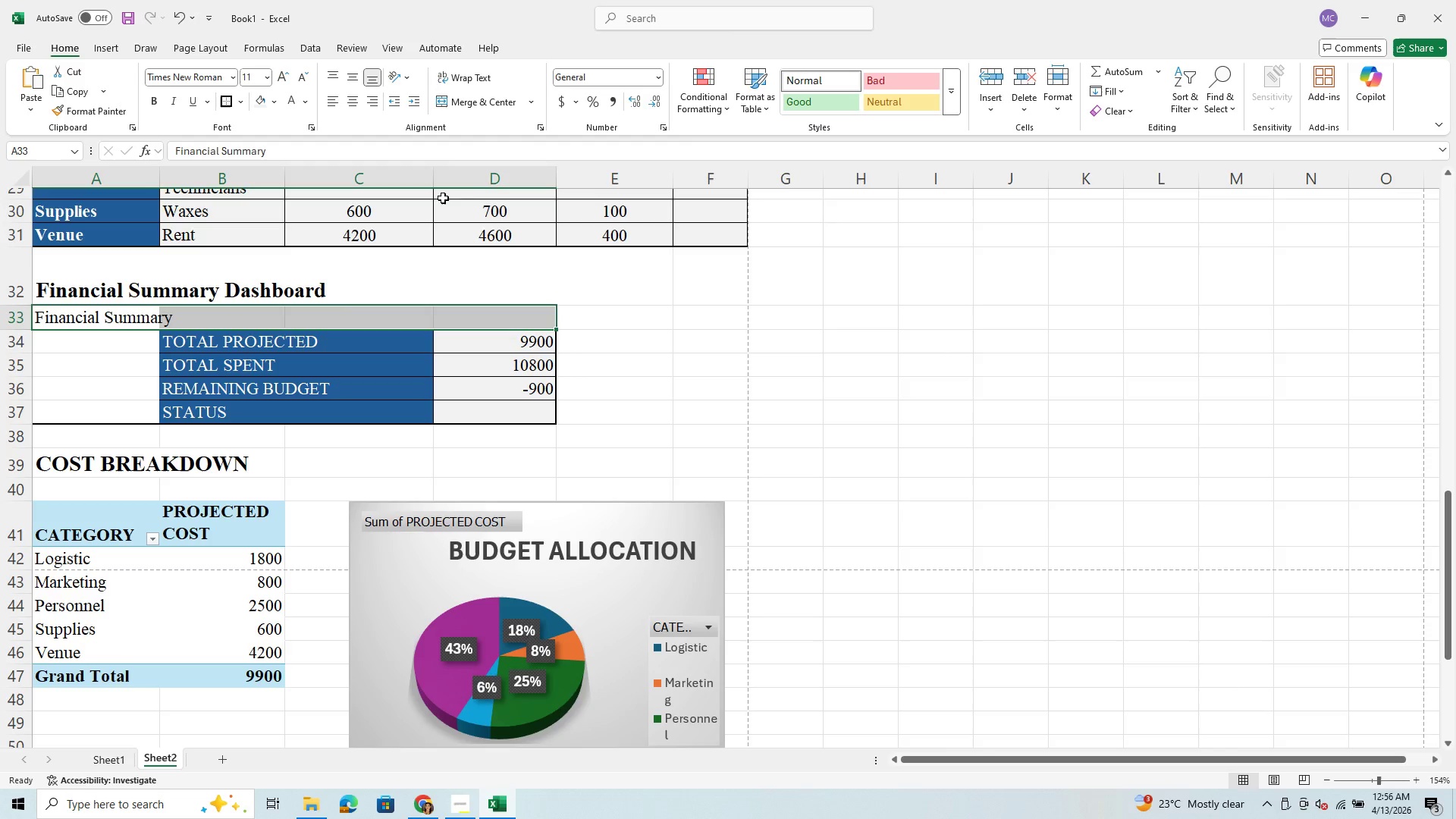 
mouse_move([282, 87])
 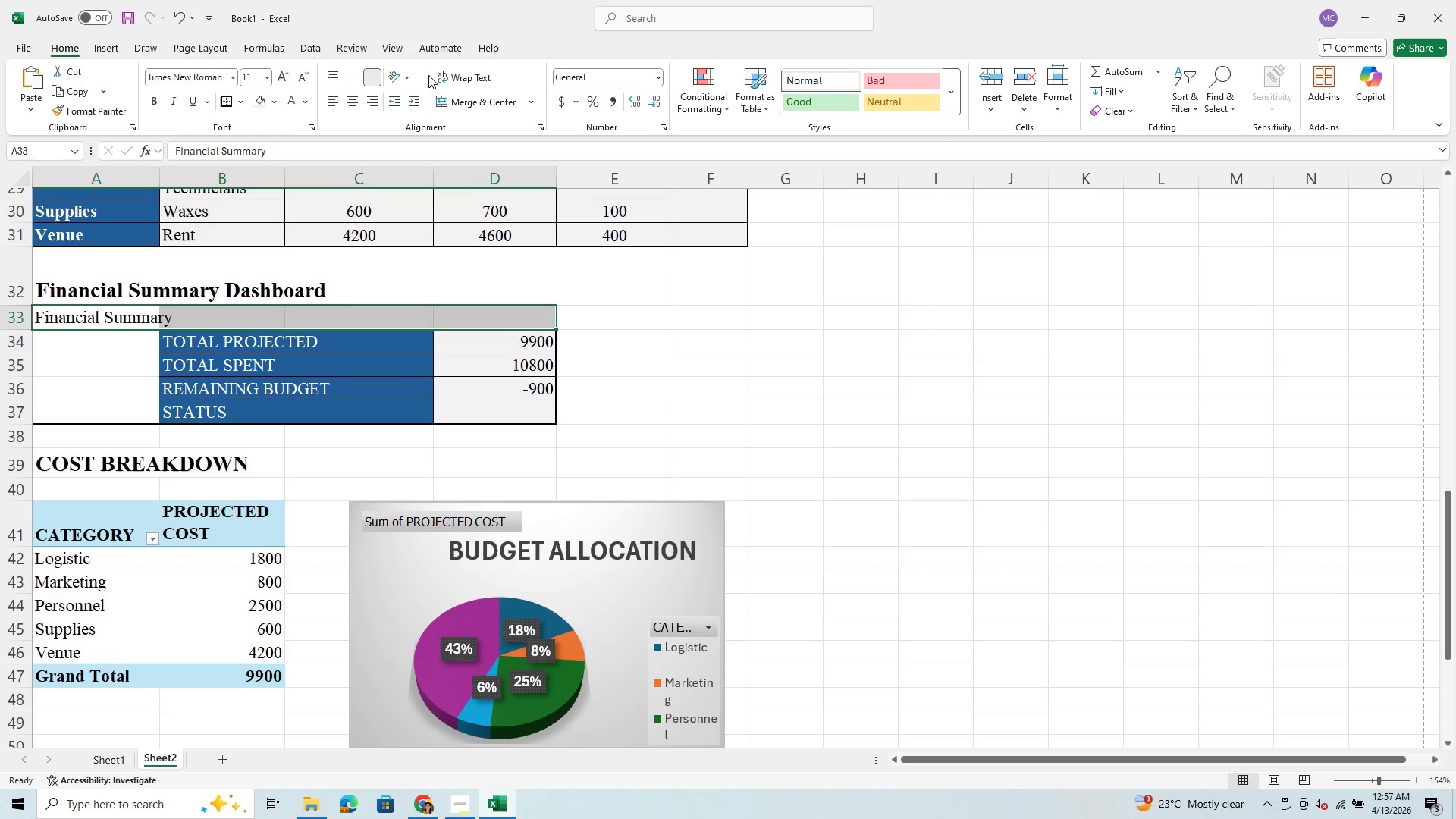 
left_click([460, 102])
 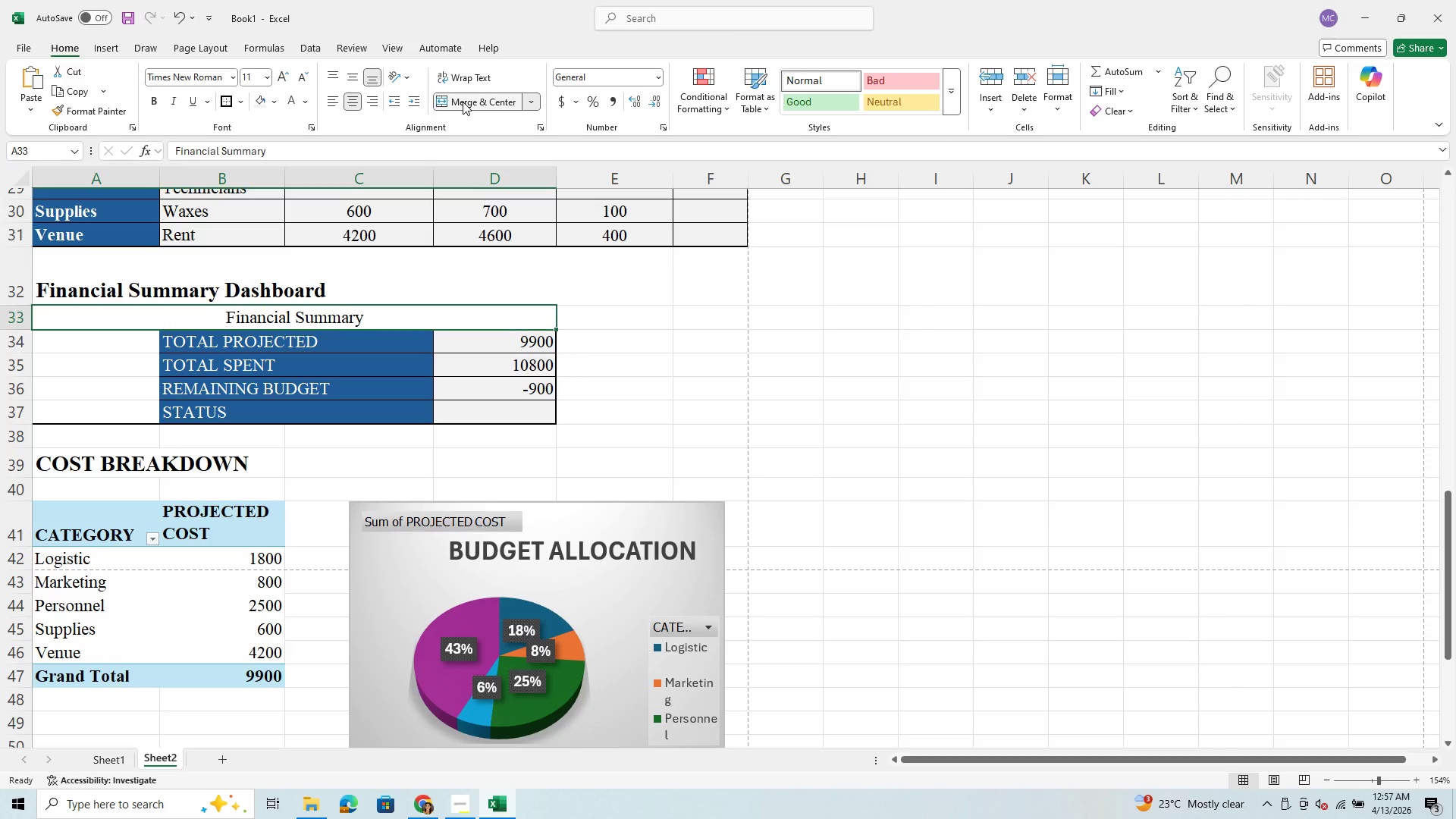 
wait(10.75)
 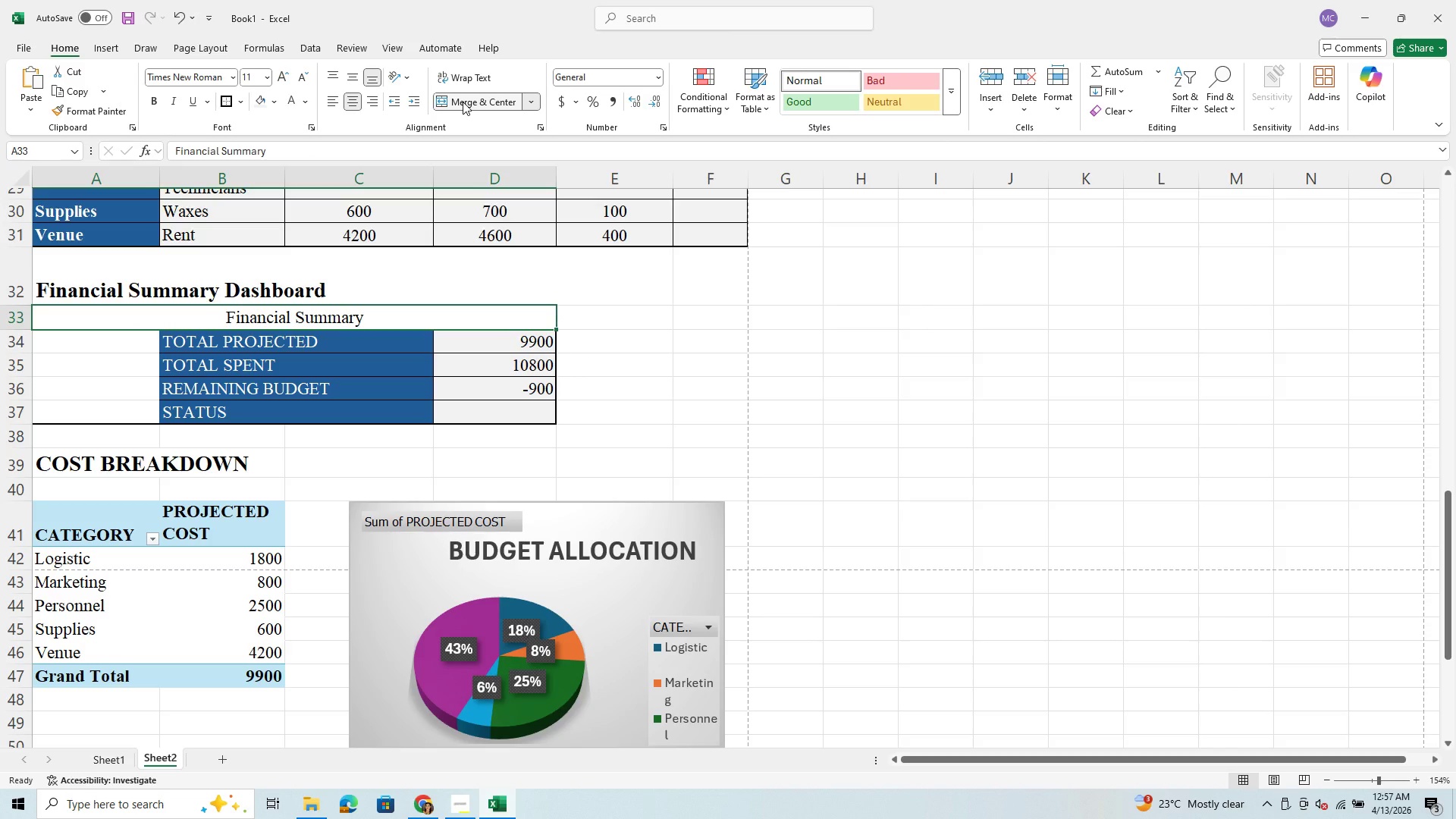 
scroll: coordinate [478, 301], scroll_direction: up, amount: 3.0
 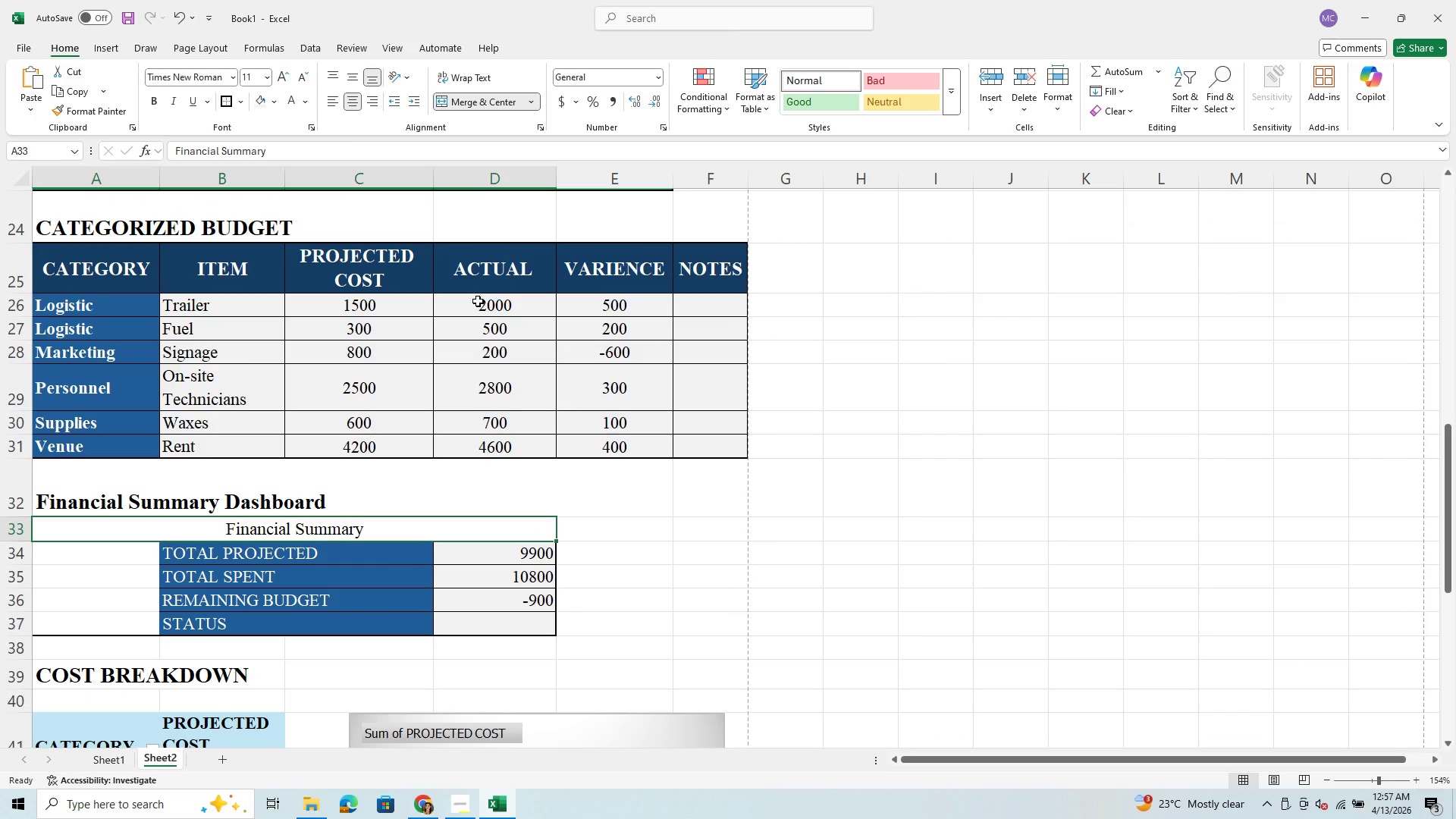 
scroll: coordinate [478, 301], scroll_direction: down, amount: 1.0
 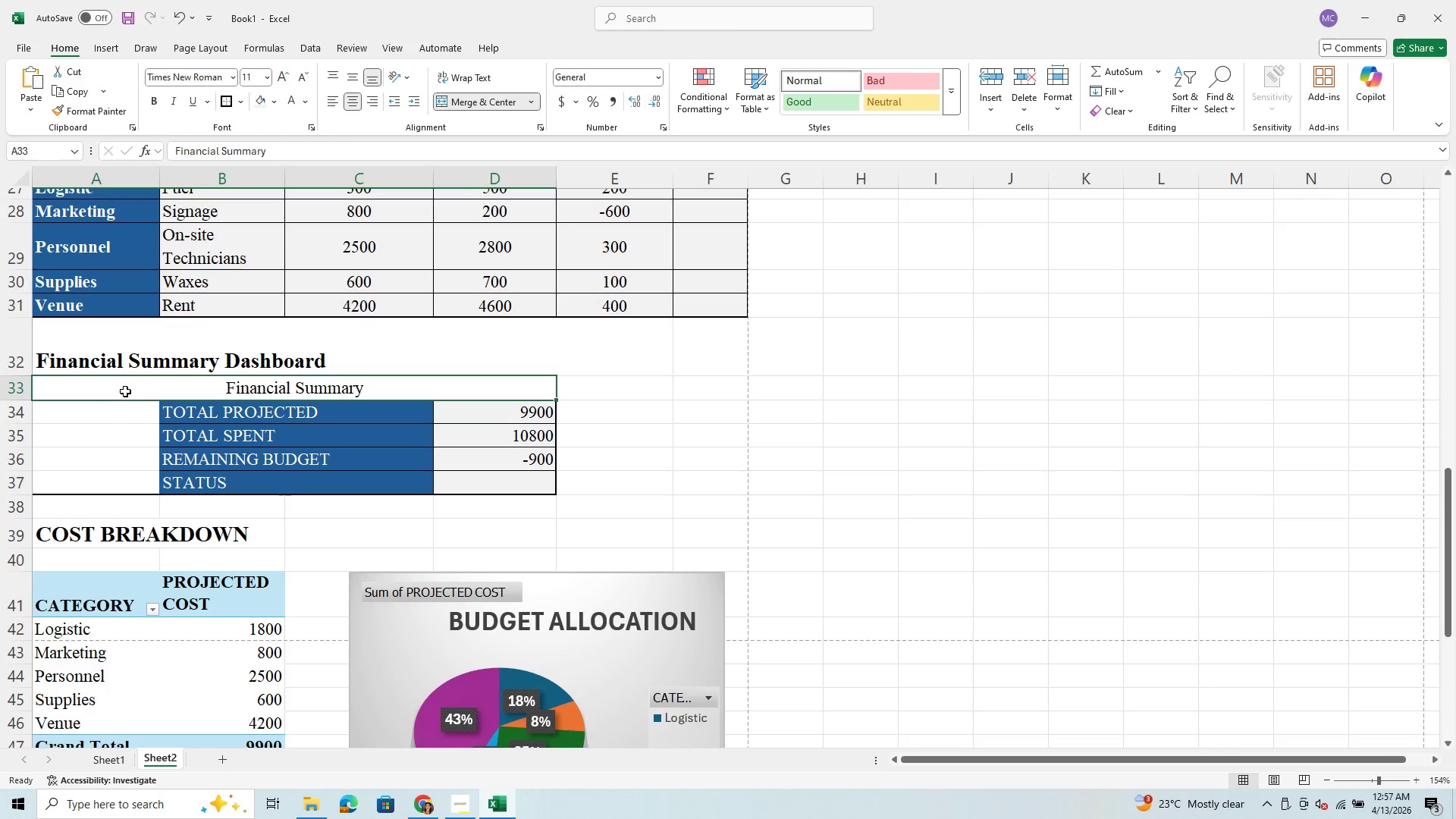 
left_click_drag(start_coordinate=[104, 385], to_coordinate=[91, 467])
 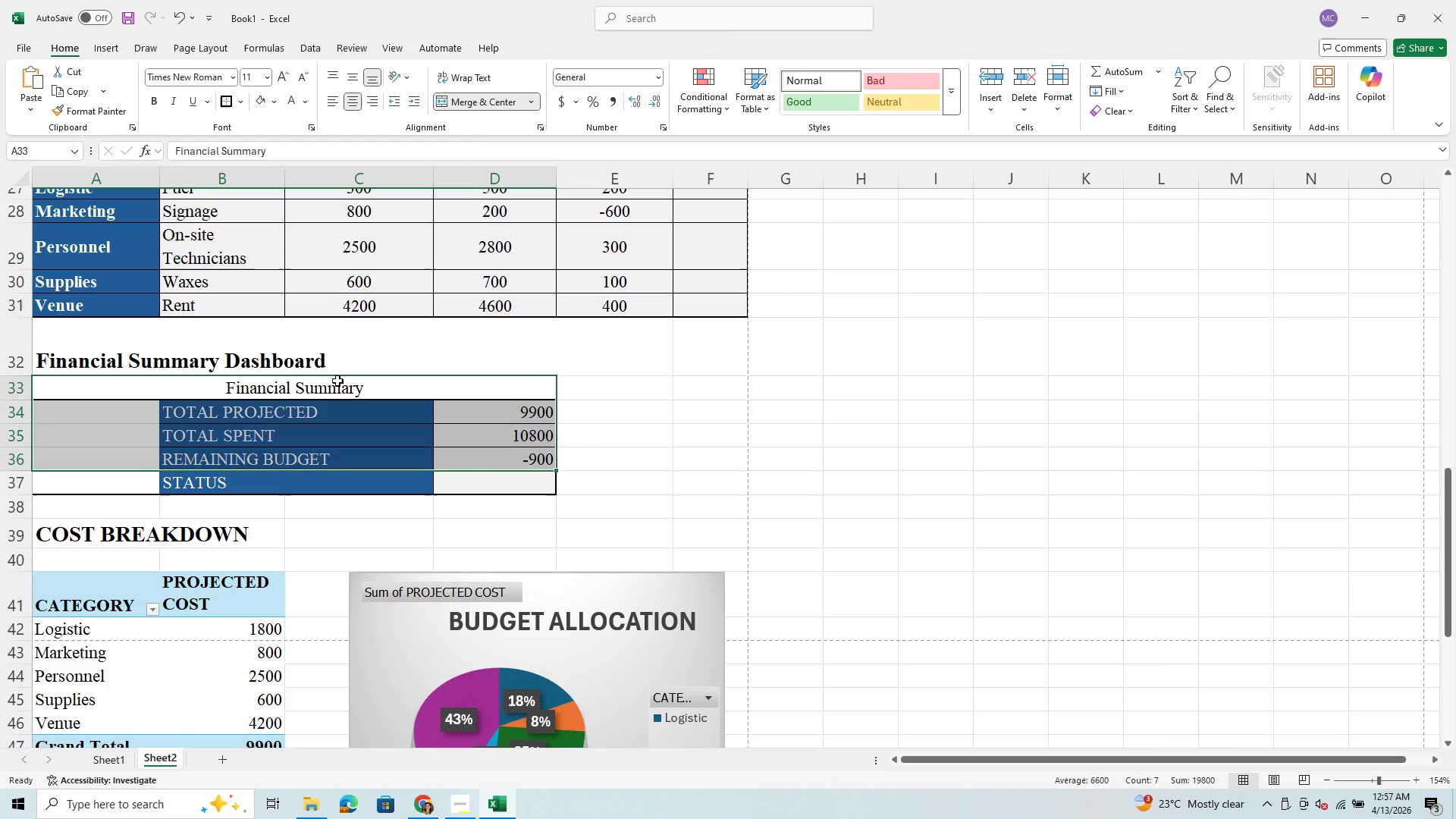 
left_click([339, 381])
 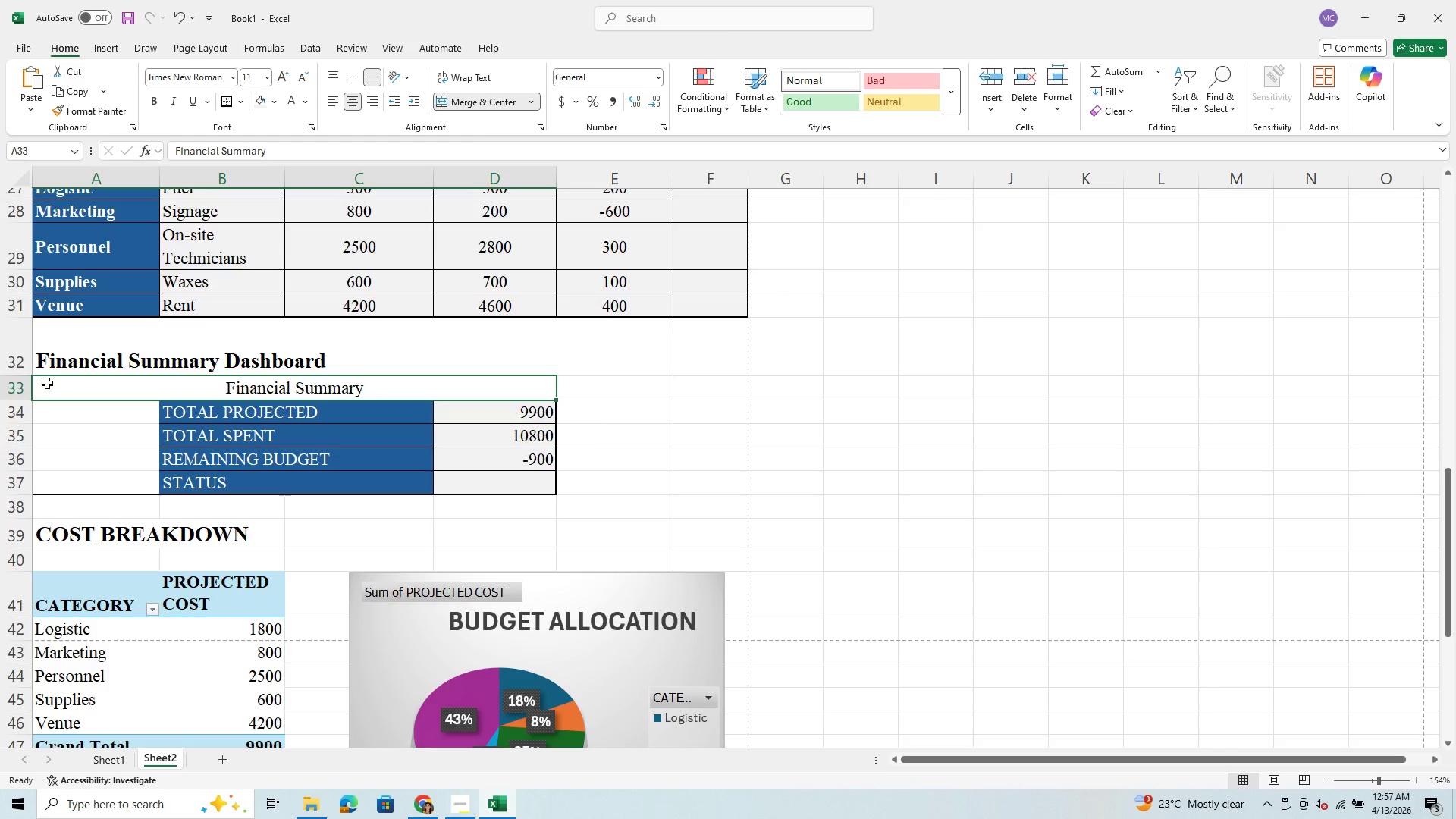 
left_click([47, 383])
 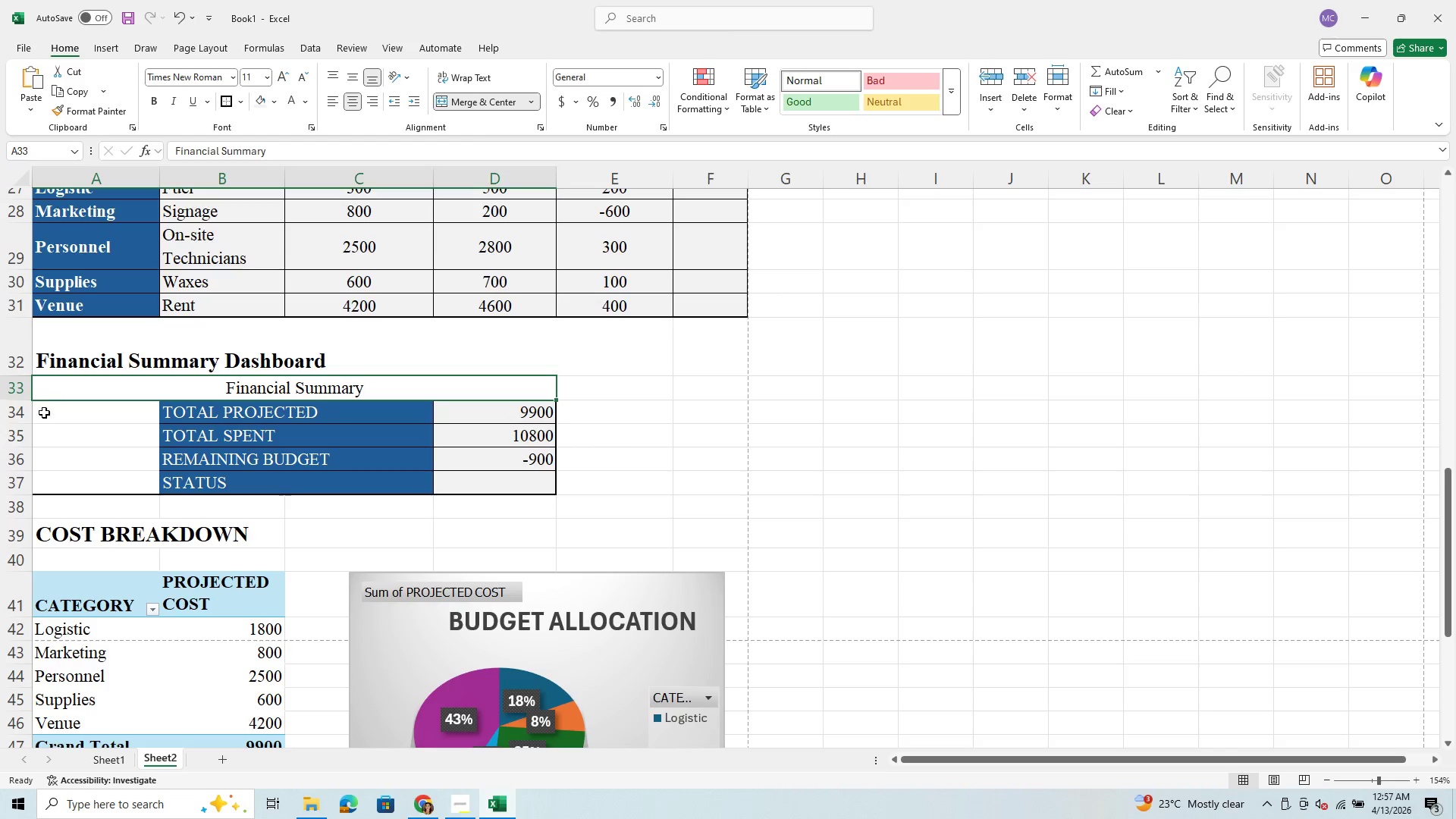 
left_click([44, 413])
 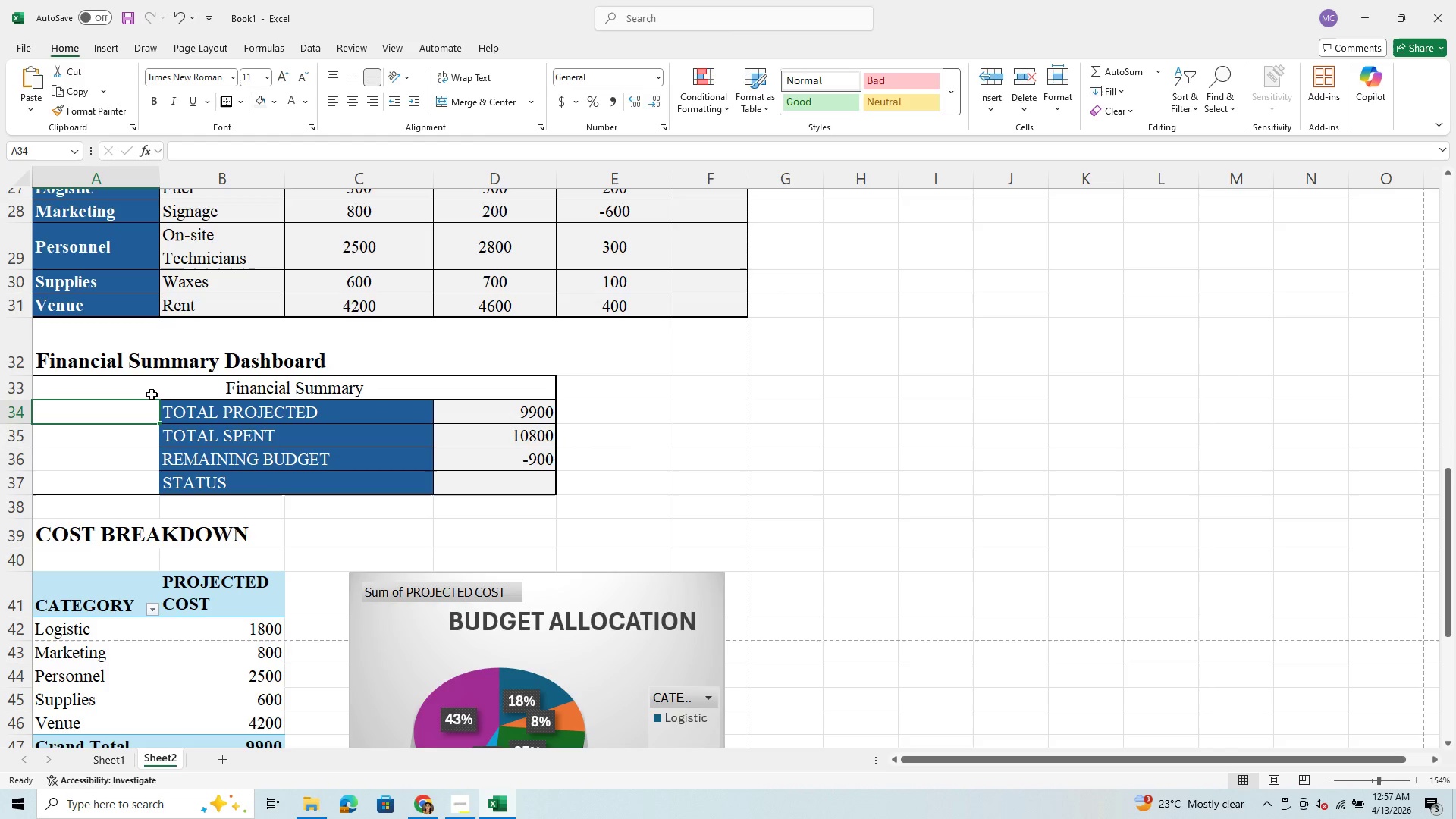 
left_click([151, 394])
 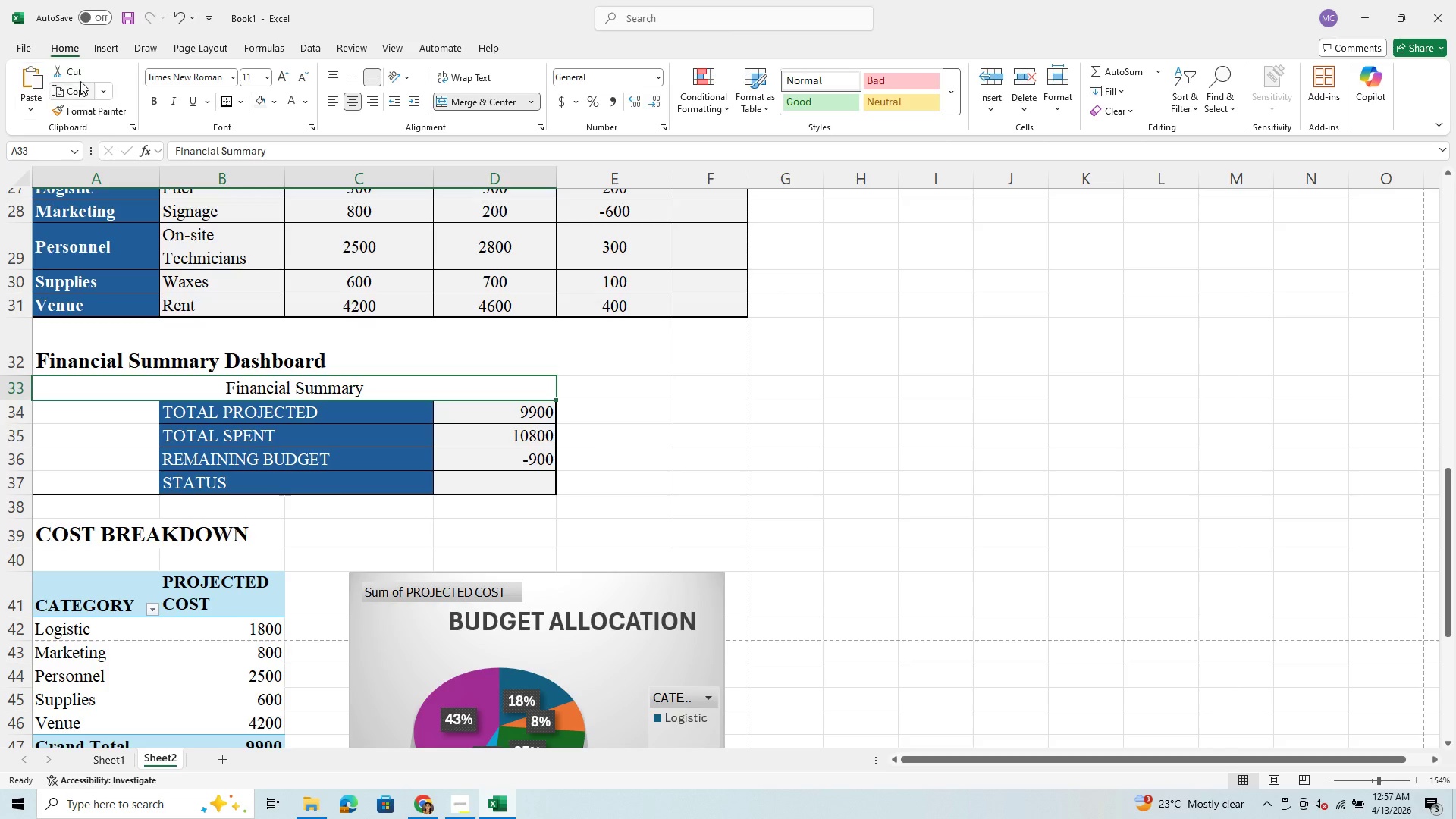 
left_click([245, 102])
 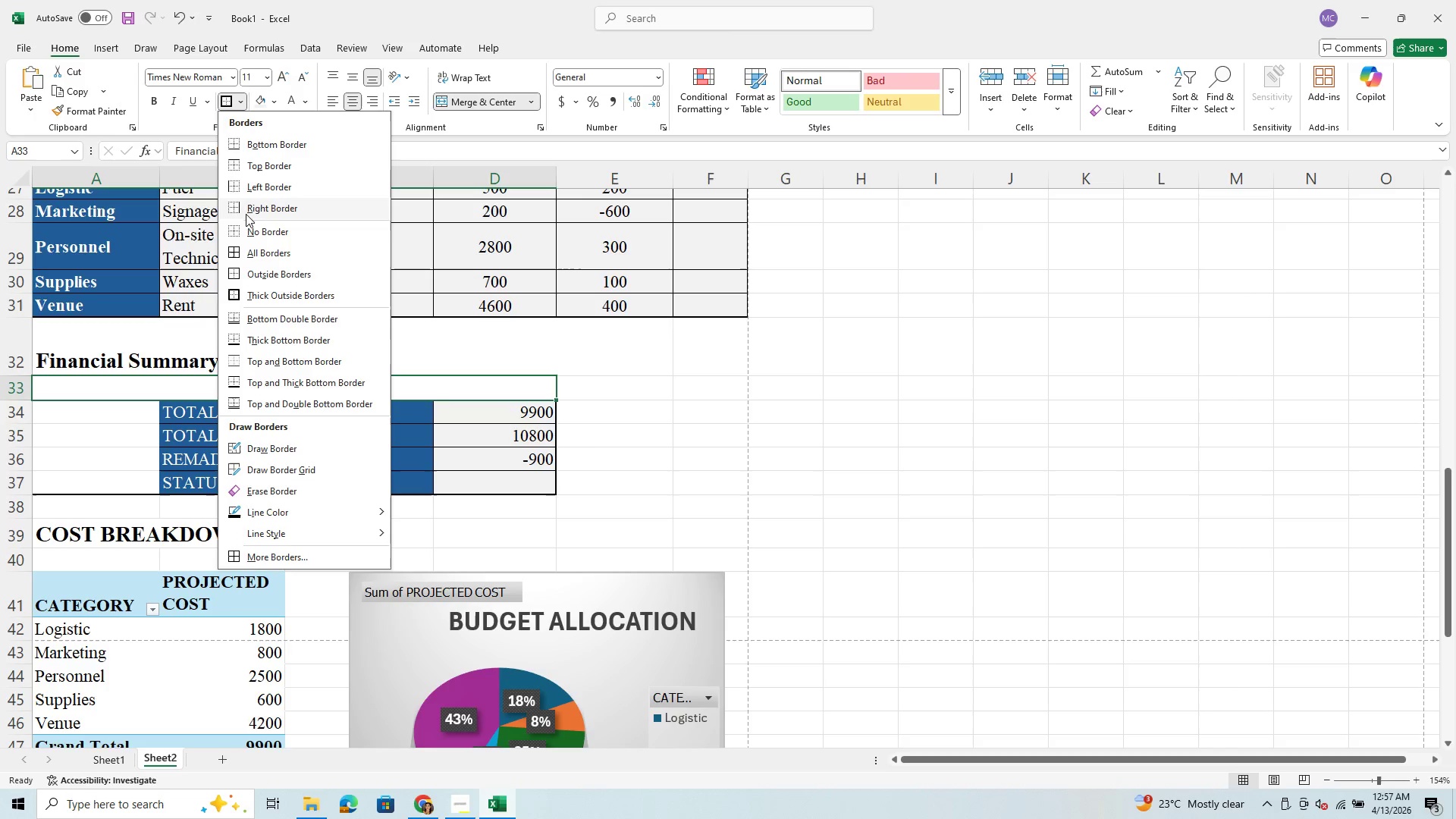 
left_click([236, 236])
 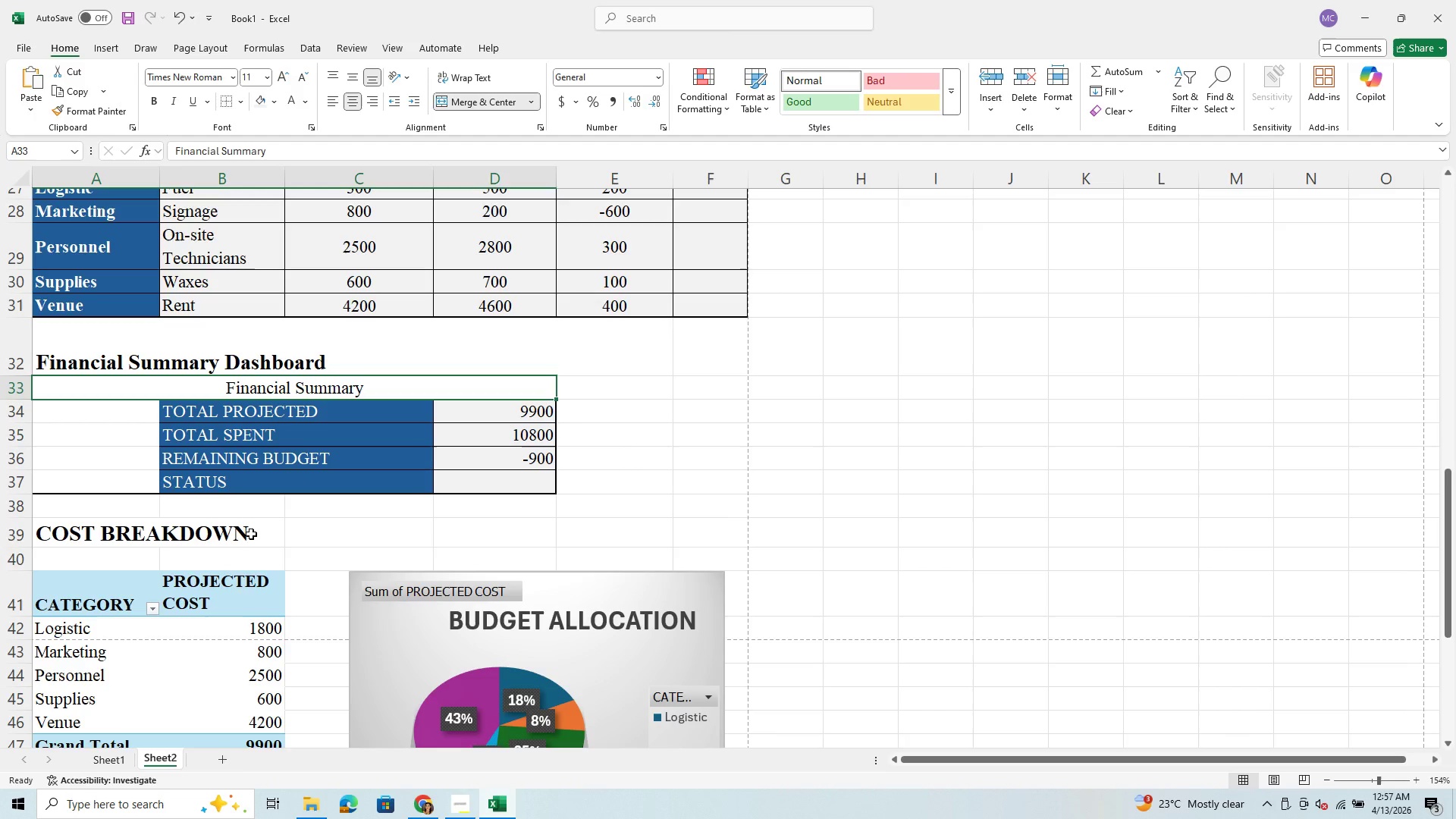 
left_click([257, 511])
 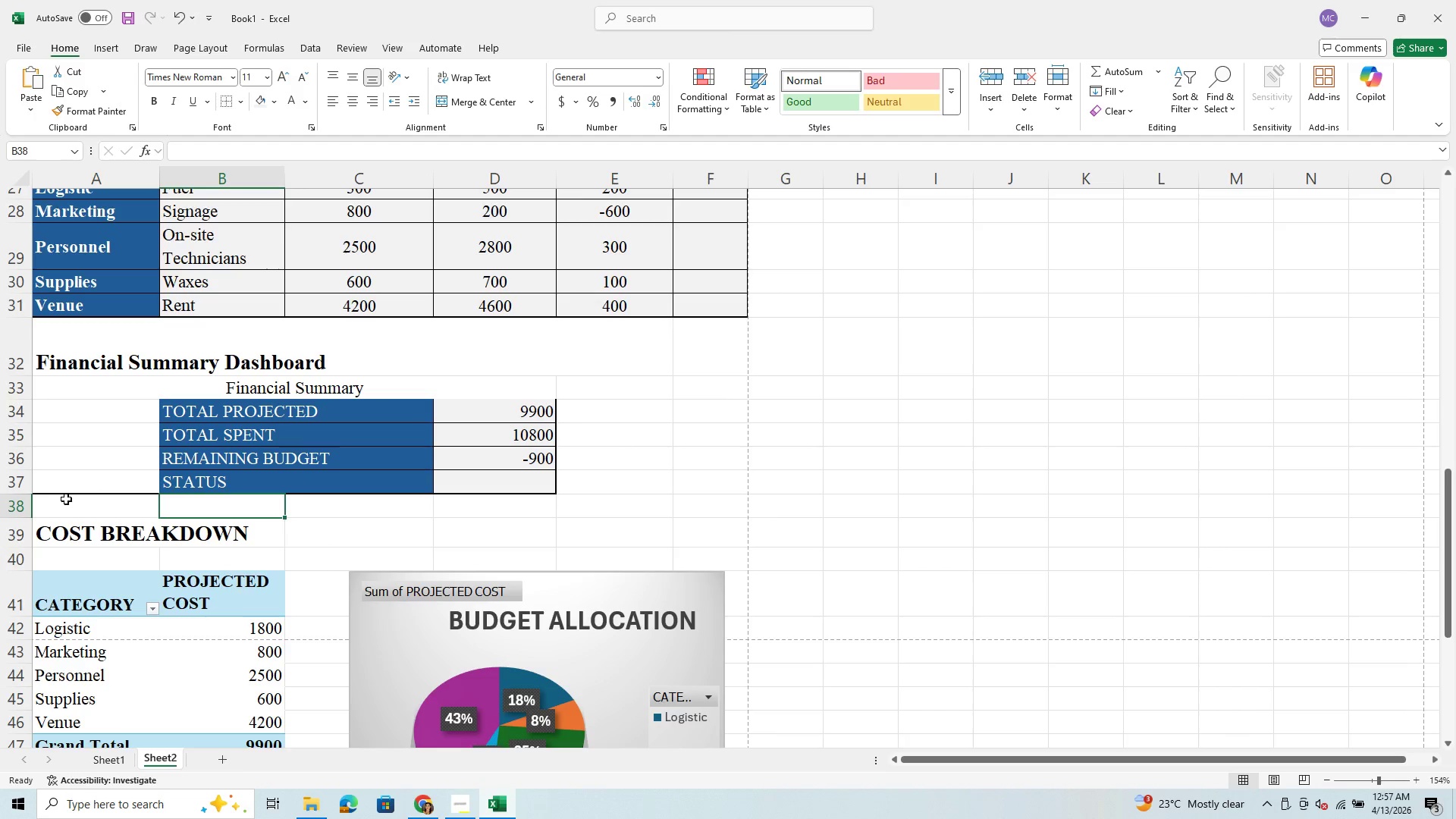 
left_click_drag(start_coordinate=[56, 504], to_coordinate=[463, 504])
 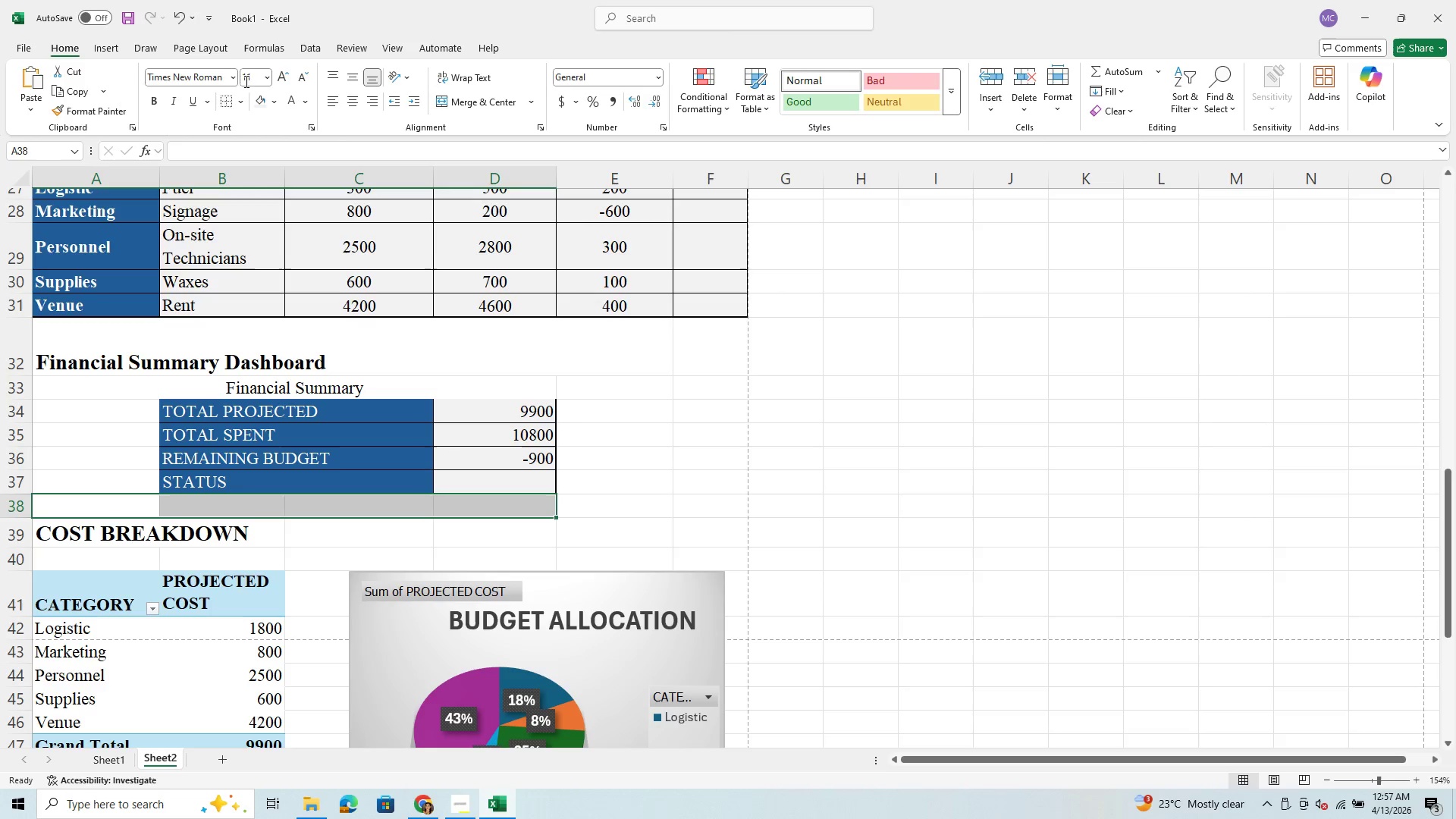 
left_click([219, 105])
 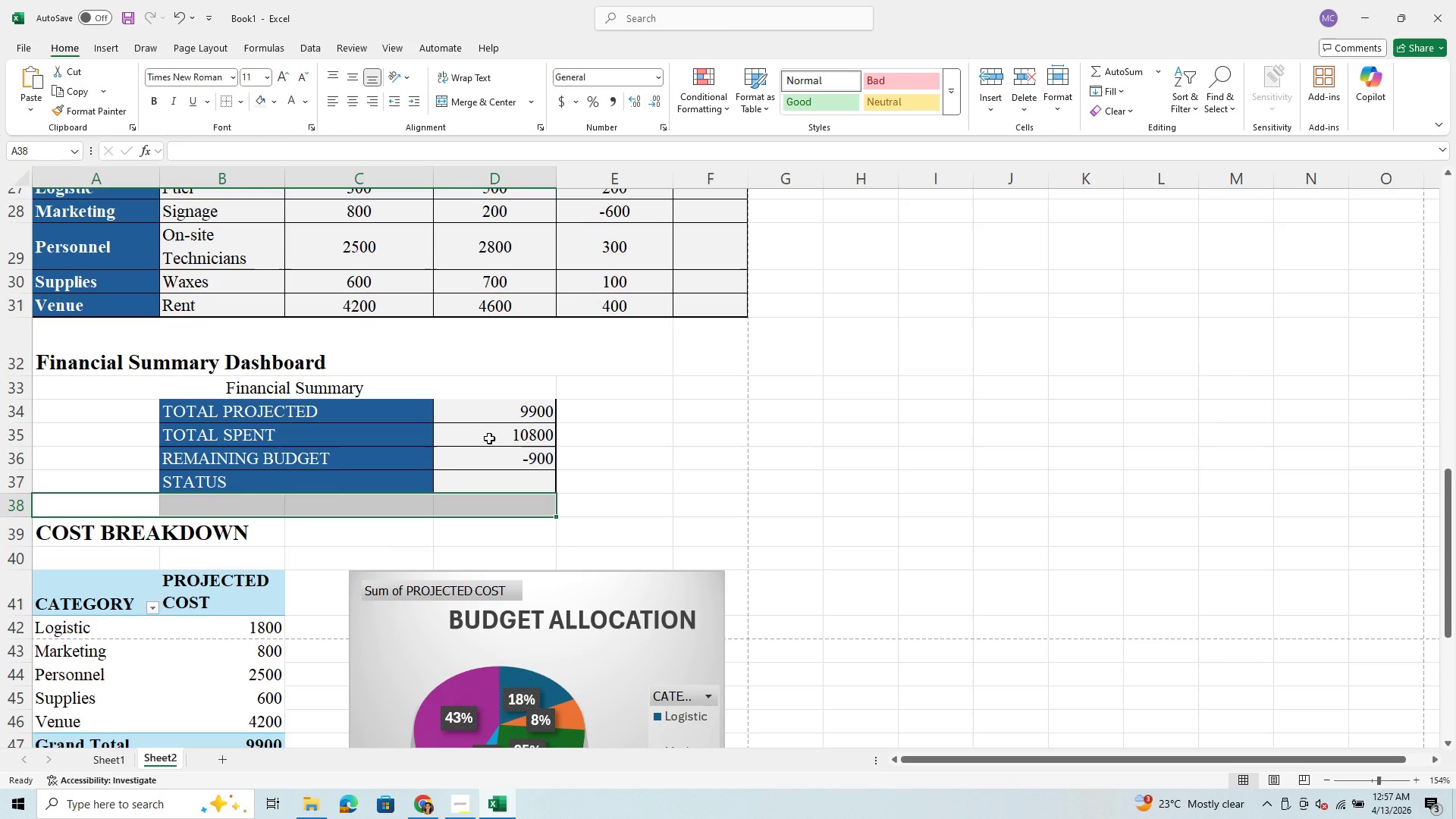 
left_click([489, 438])
 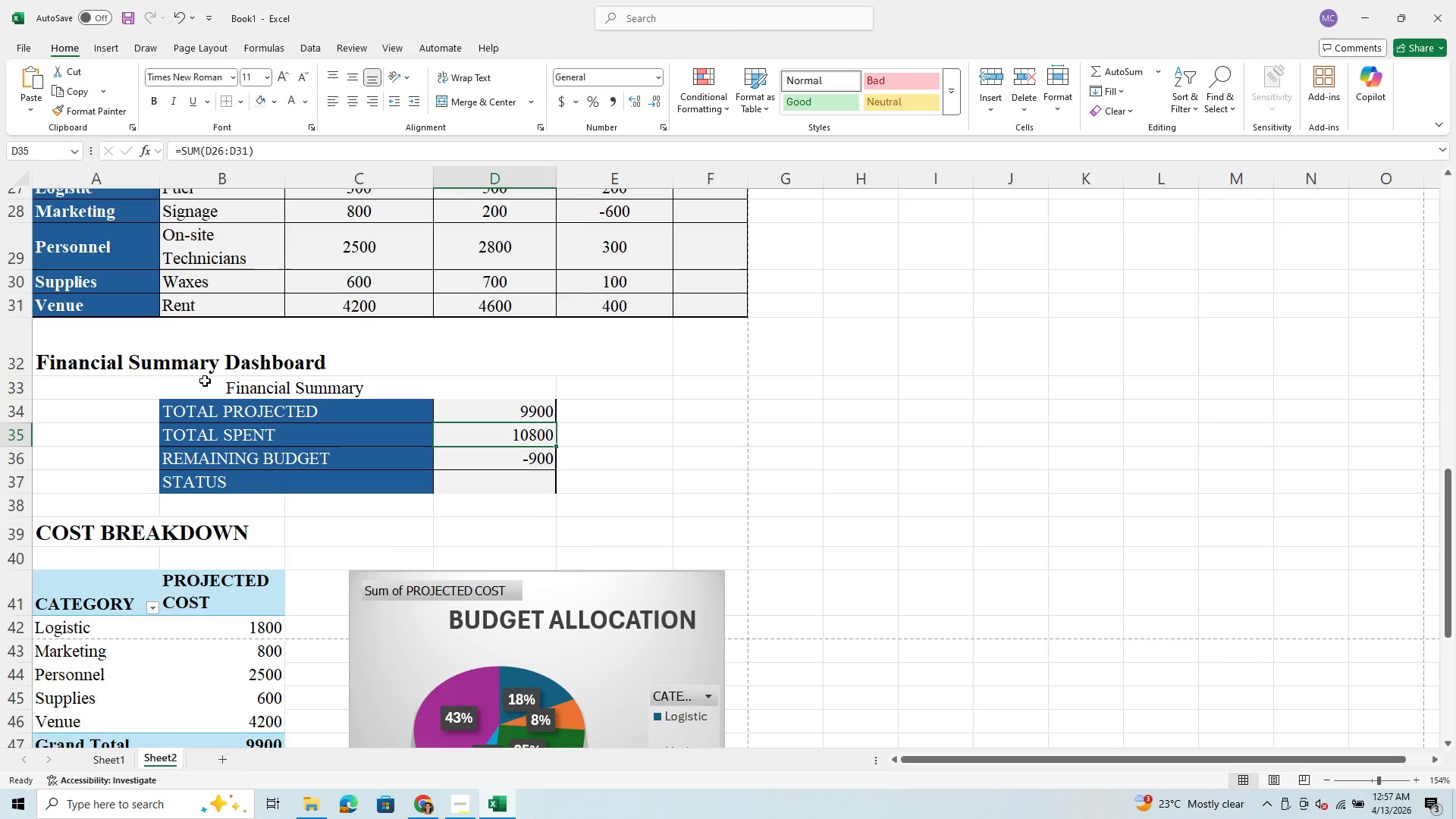 
left_click_drag(start_coordinate=[202, 381], to_coordinate=[344, 422])
 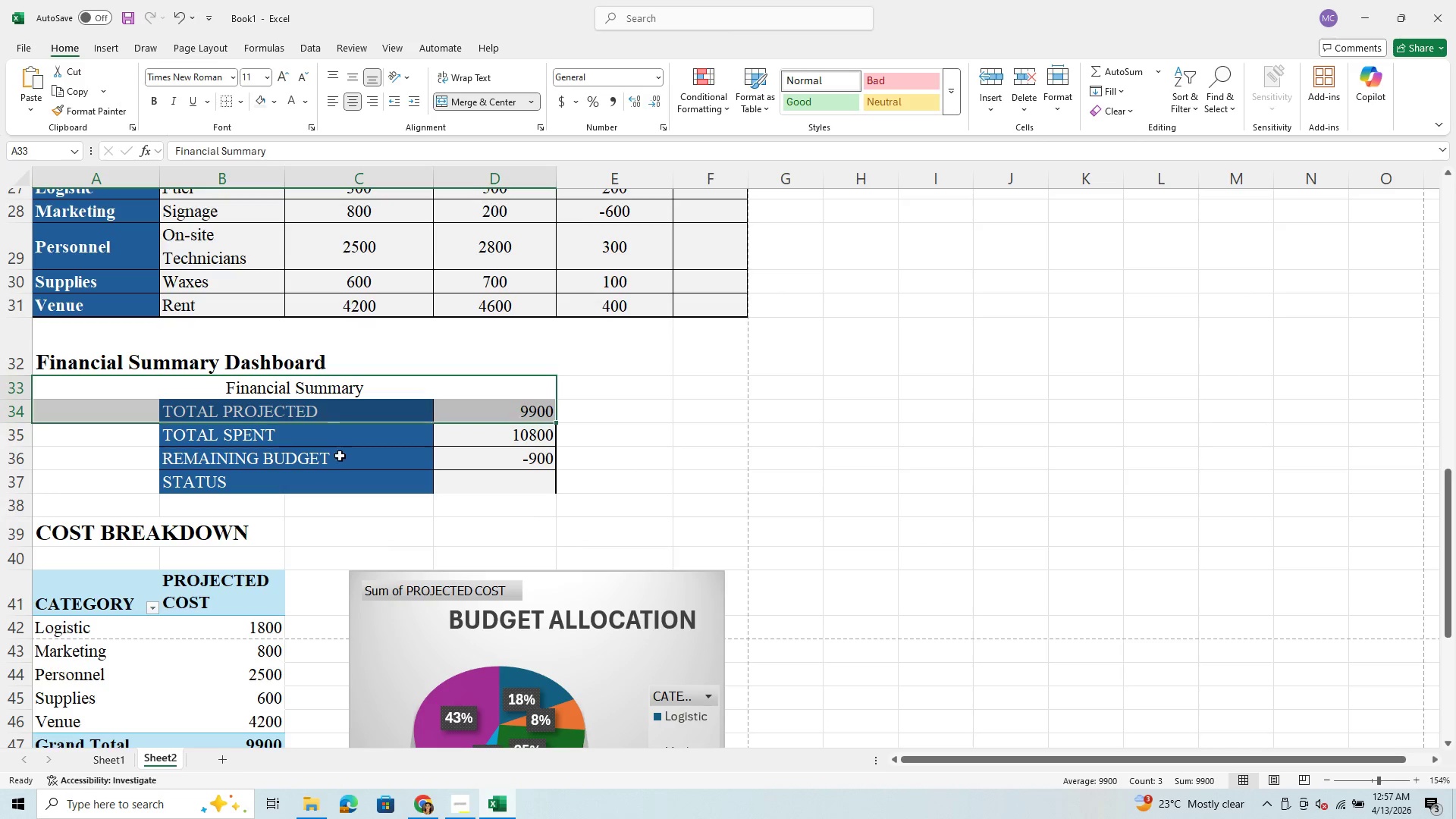 
left_click([339, 457])
 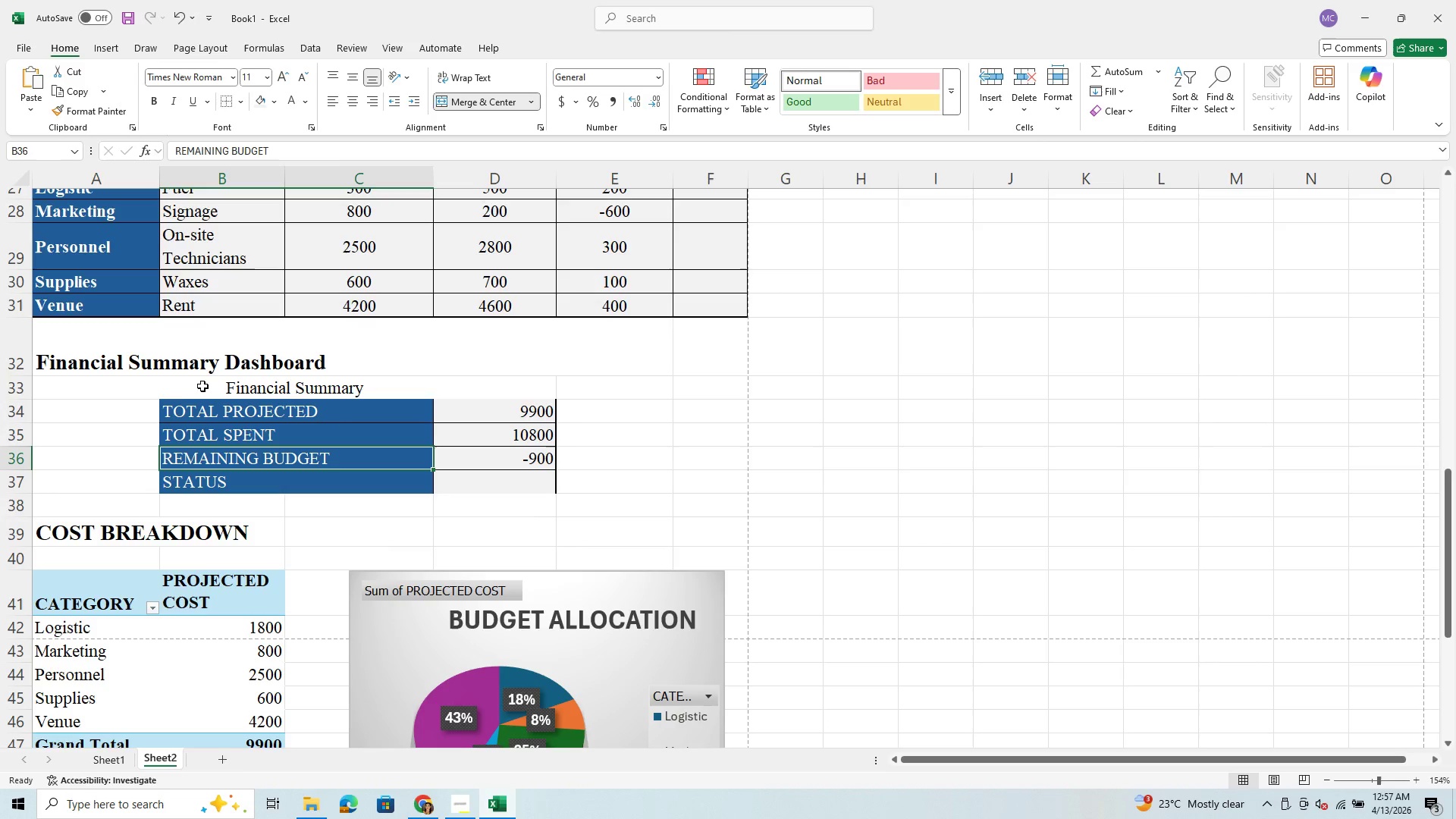 
left_click([161, 390])
 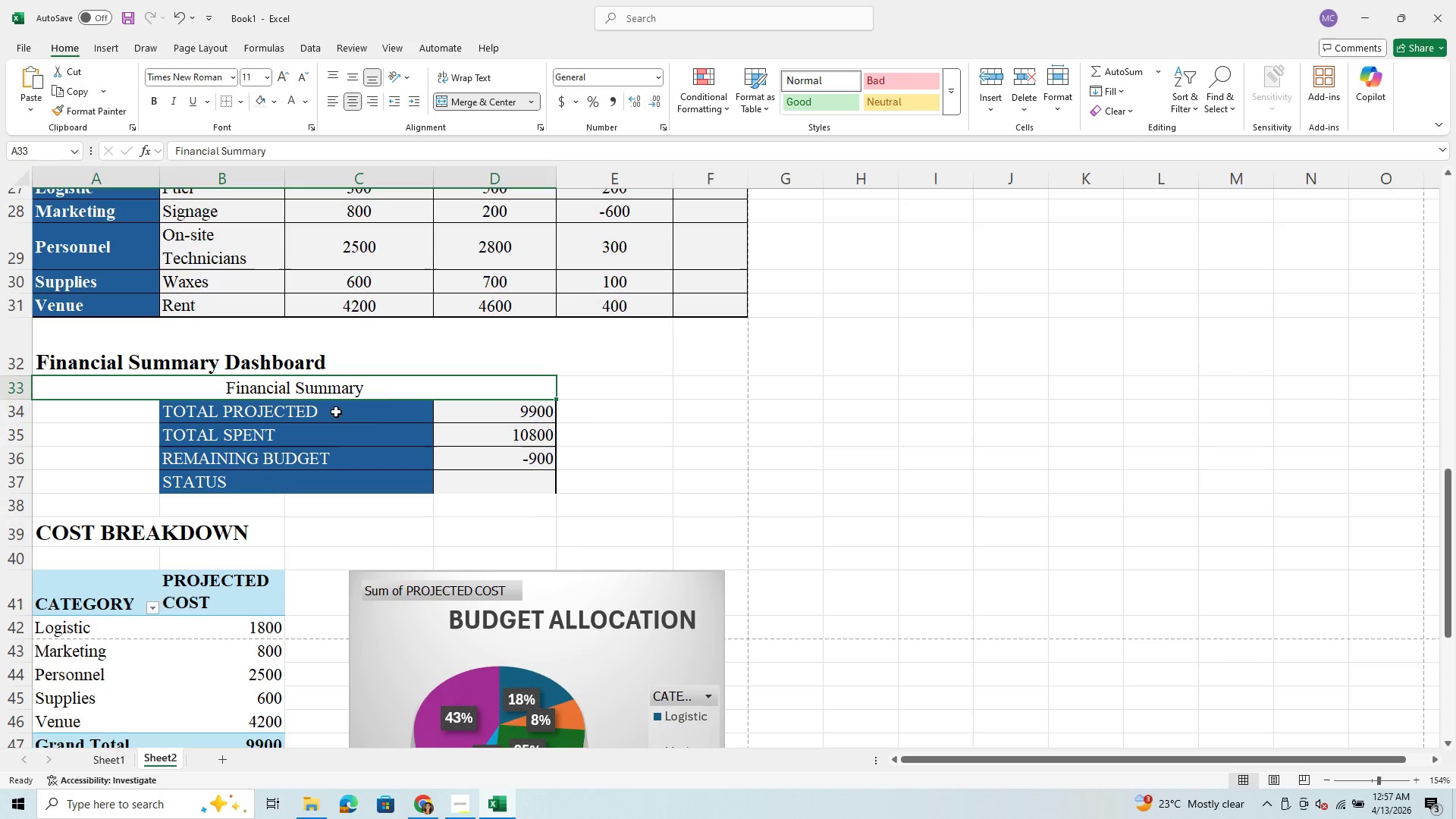 
left_click([397, 388])
 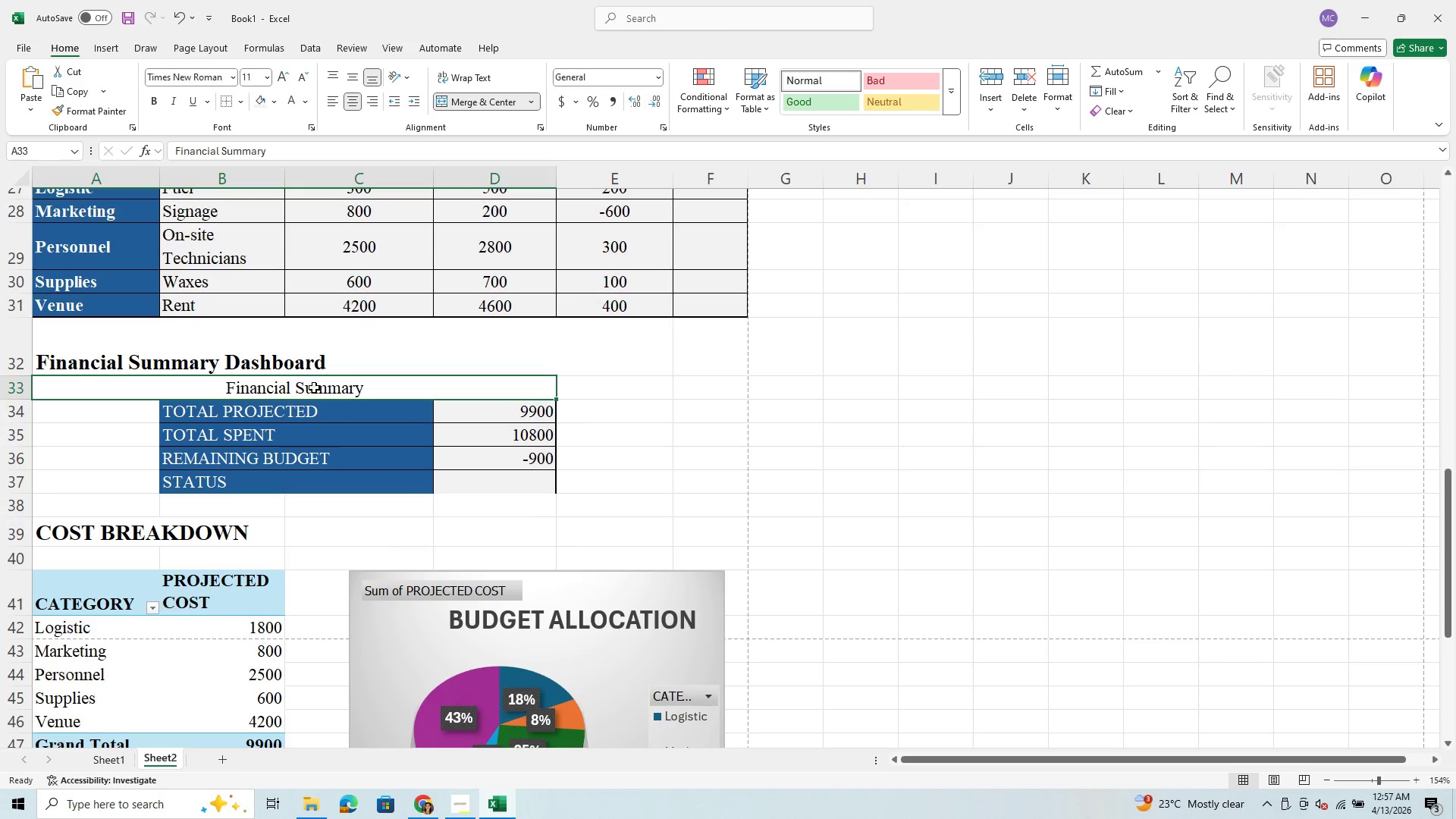 
left_click([312, 388])
 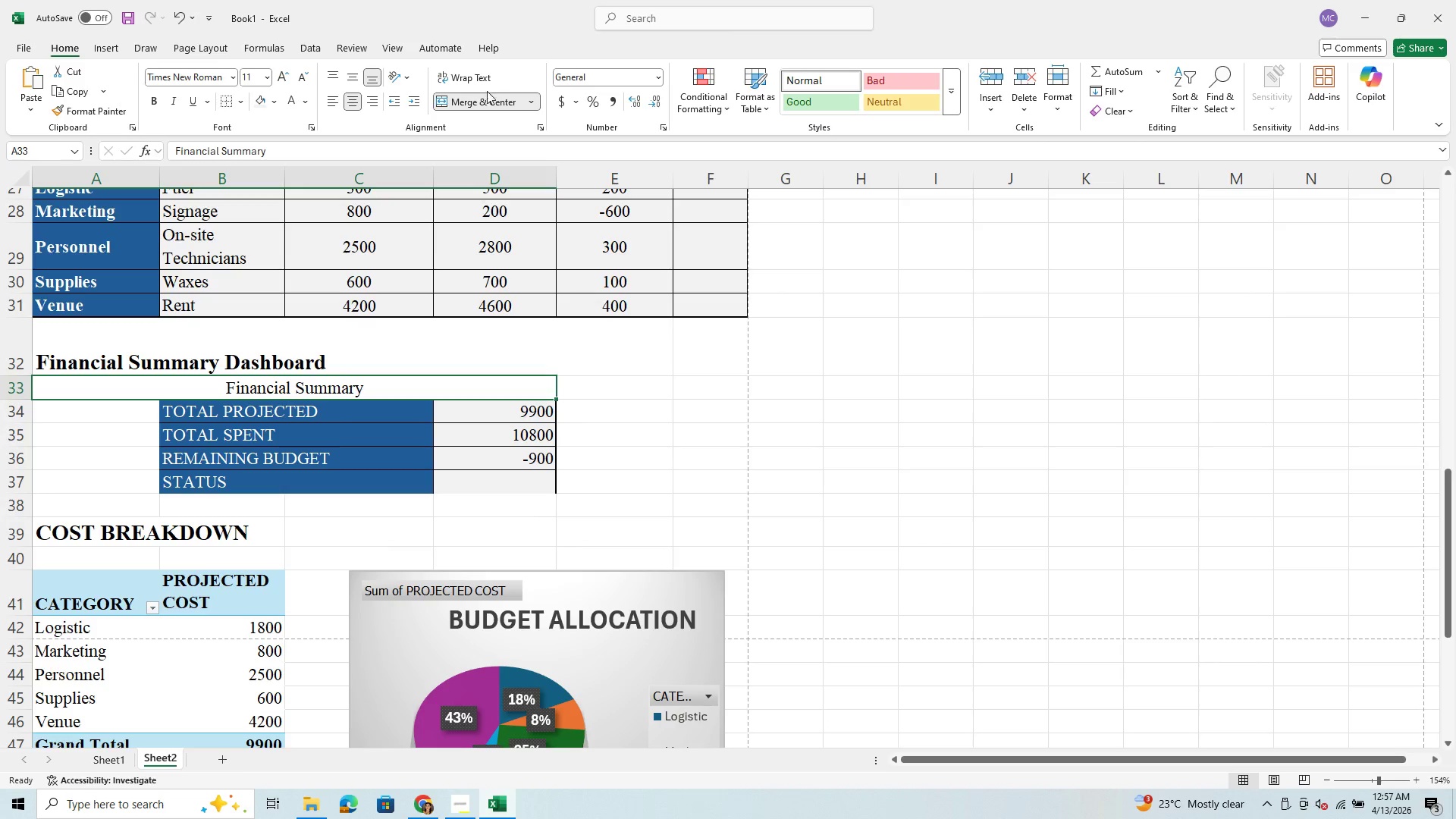 
left_click([489, 103])
 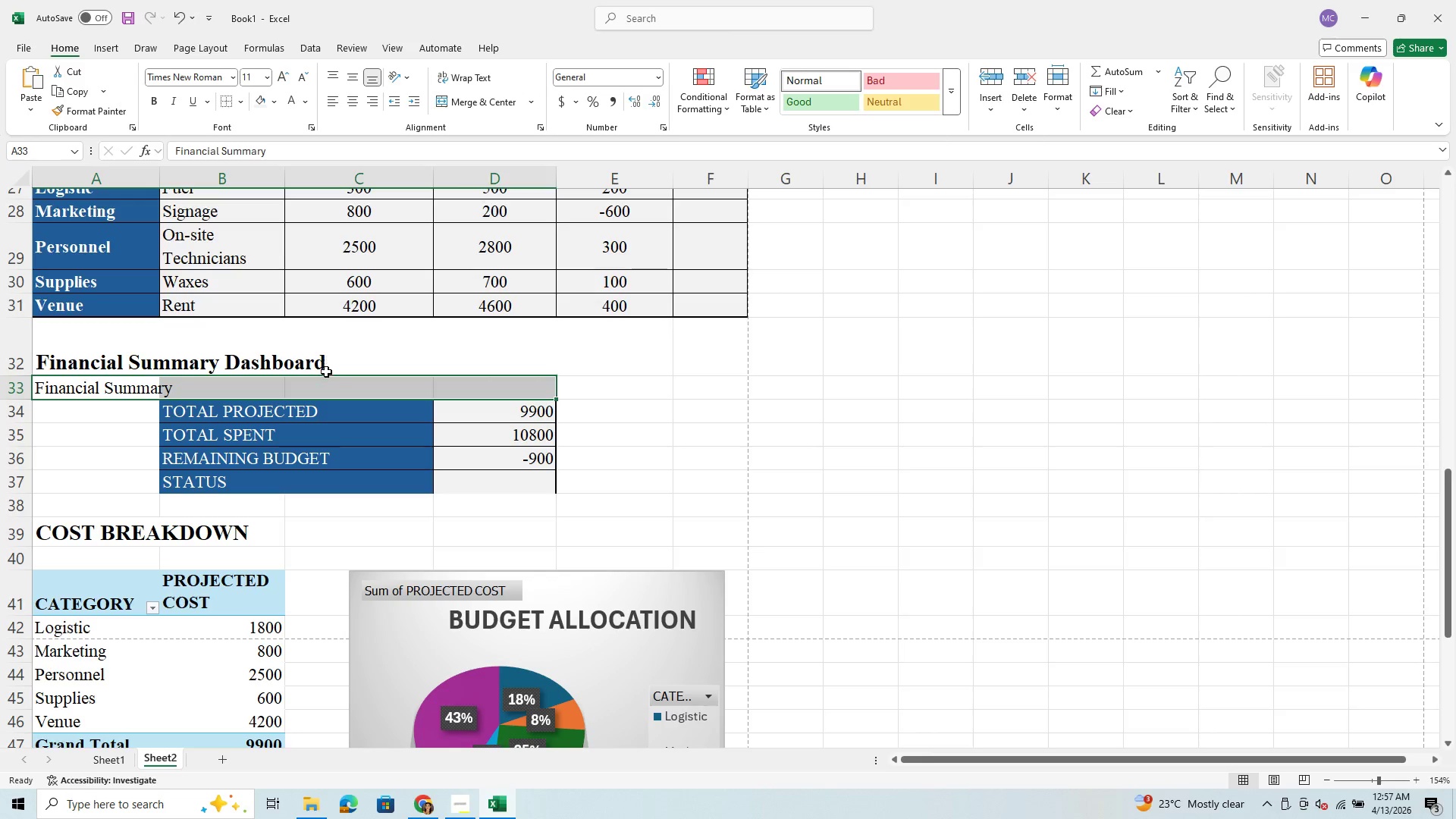 
left_click([322, 379])
 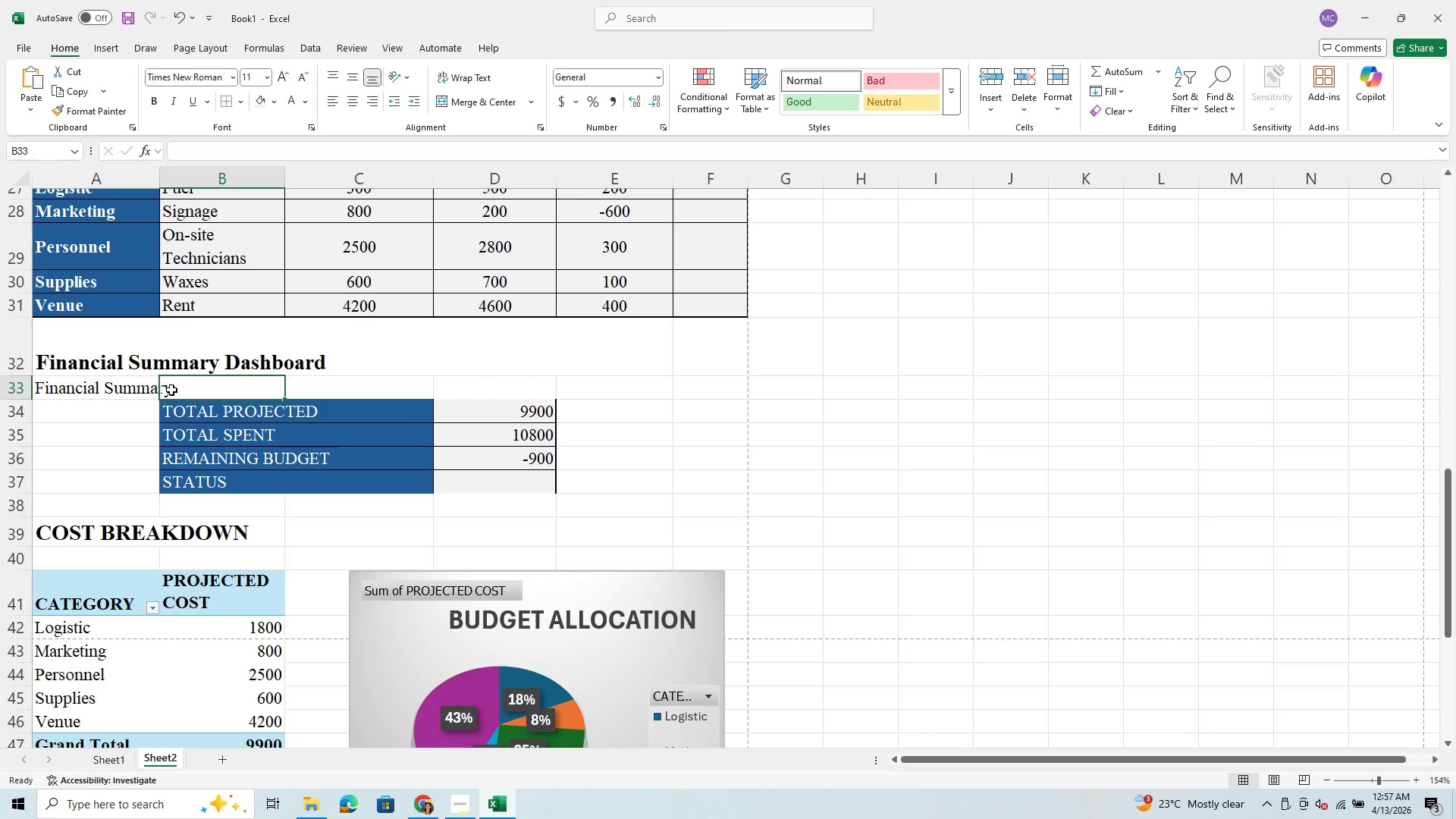 
left_click([171, 390])
 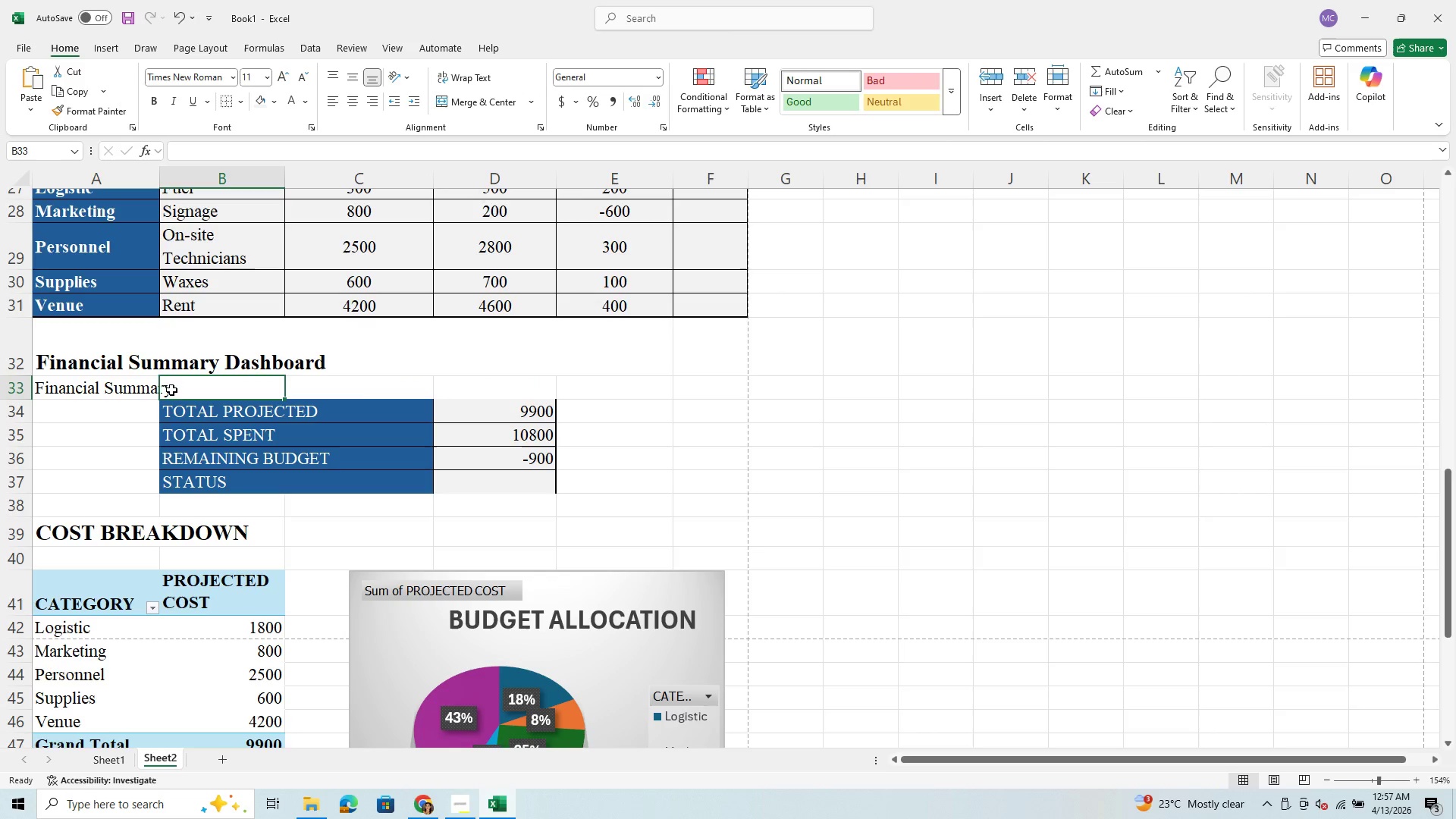 
left_click([196, 384])
 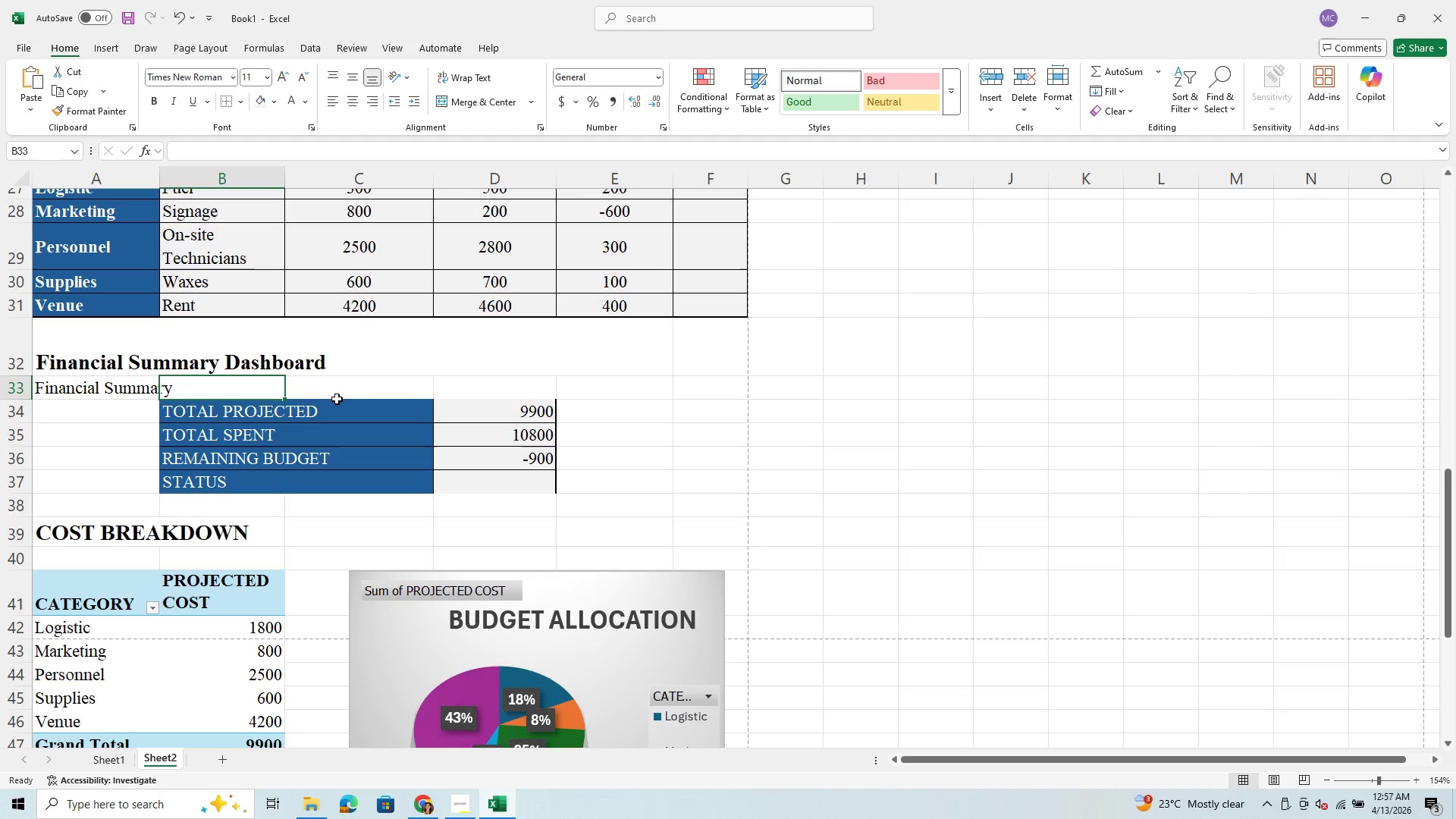 
left_click([339, 388])
 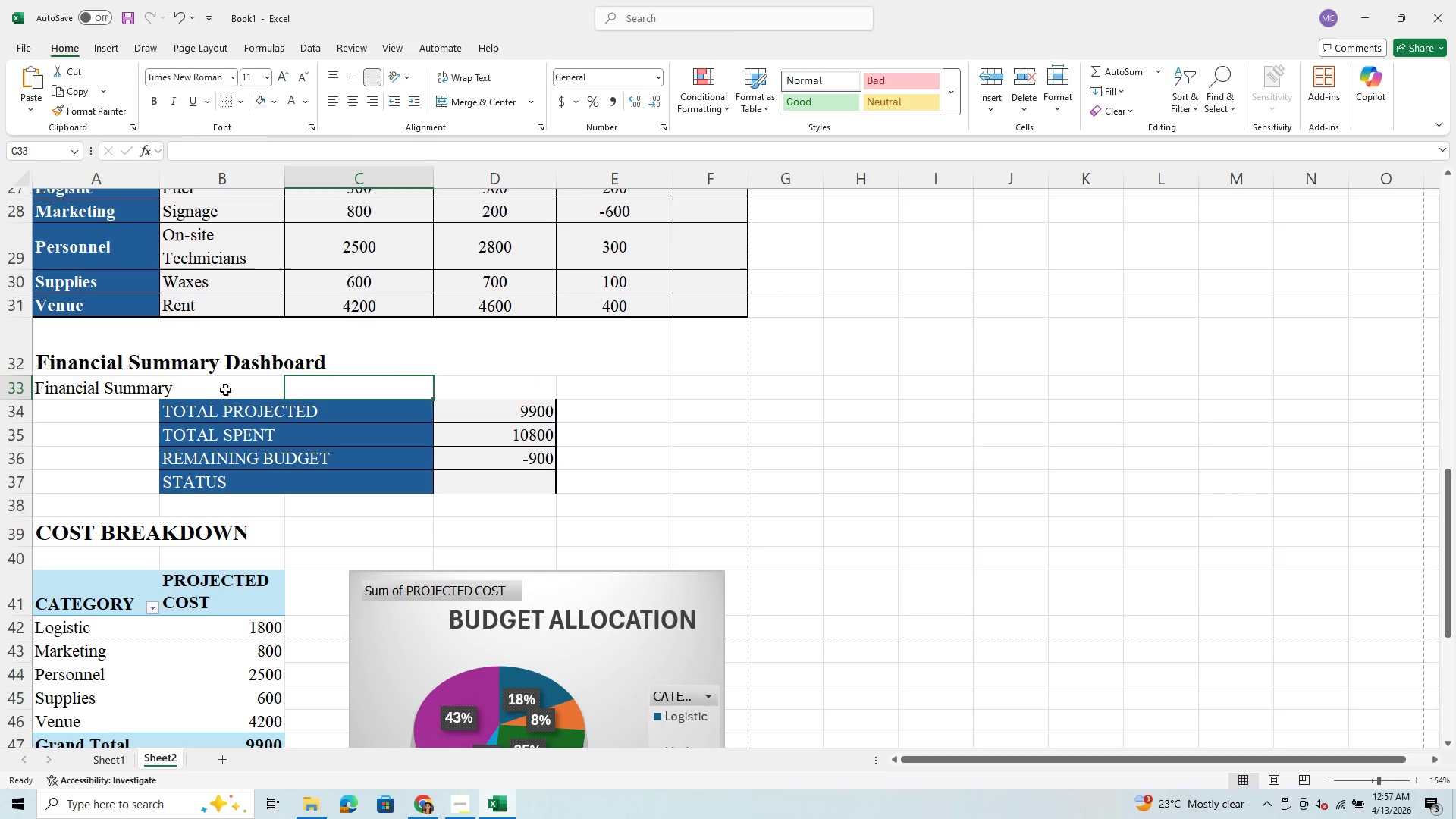 
left_click_drag(start_coordinate=[225, 390], to_coordinate=[369, 396])
 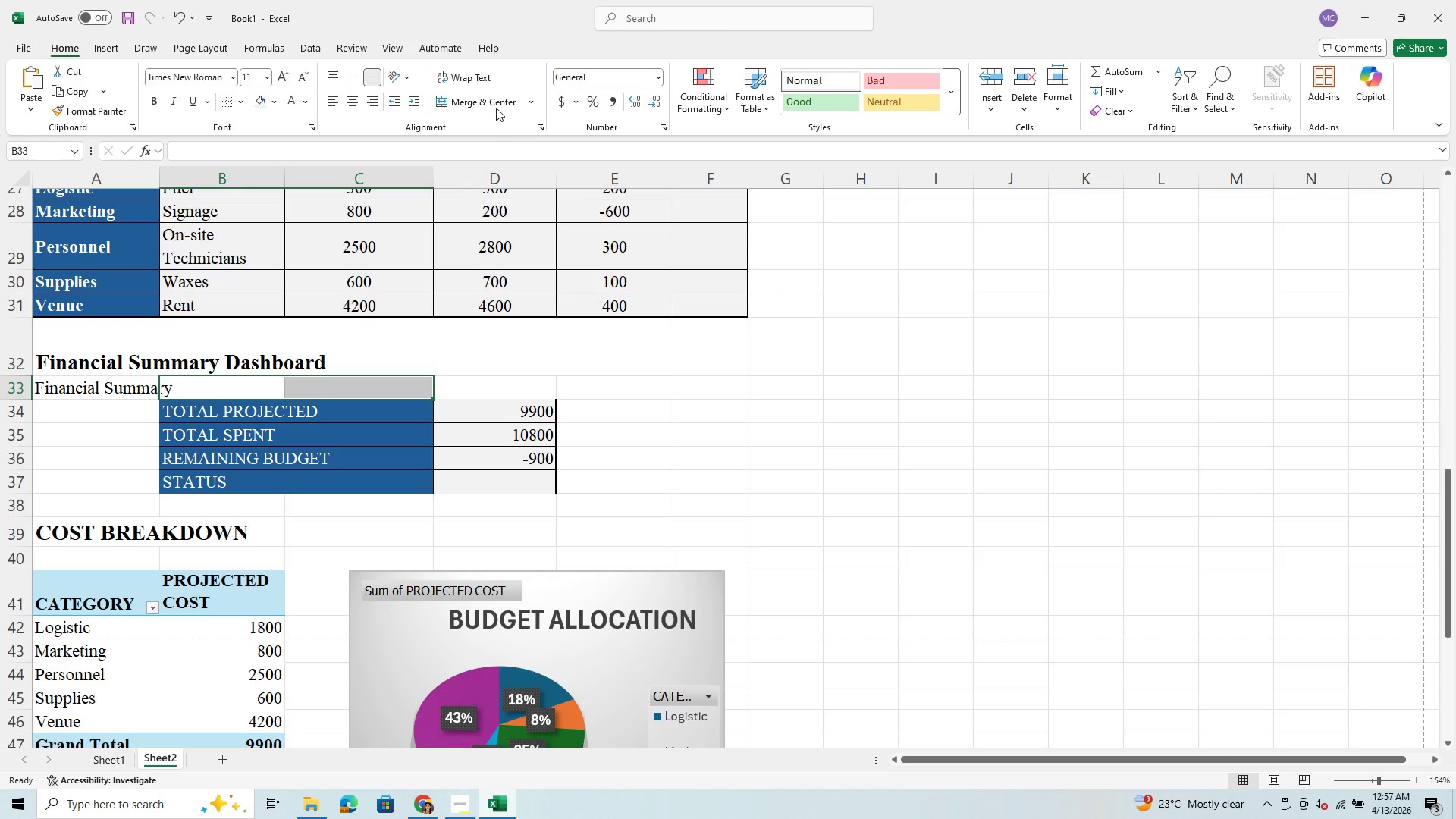 
left_click([496, 103])
 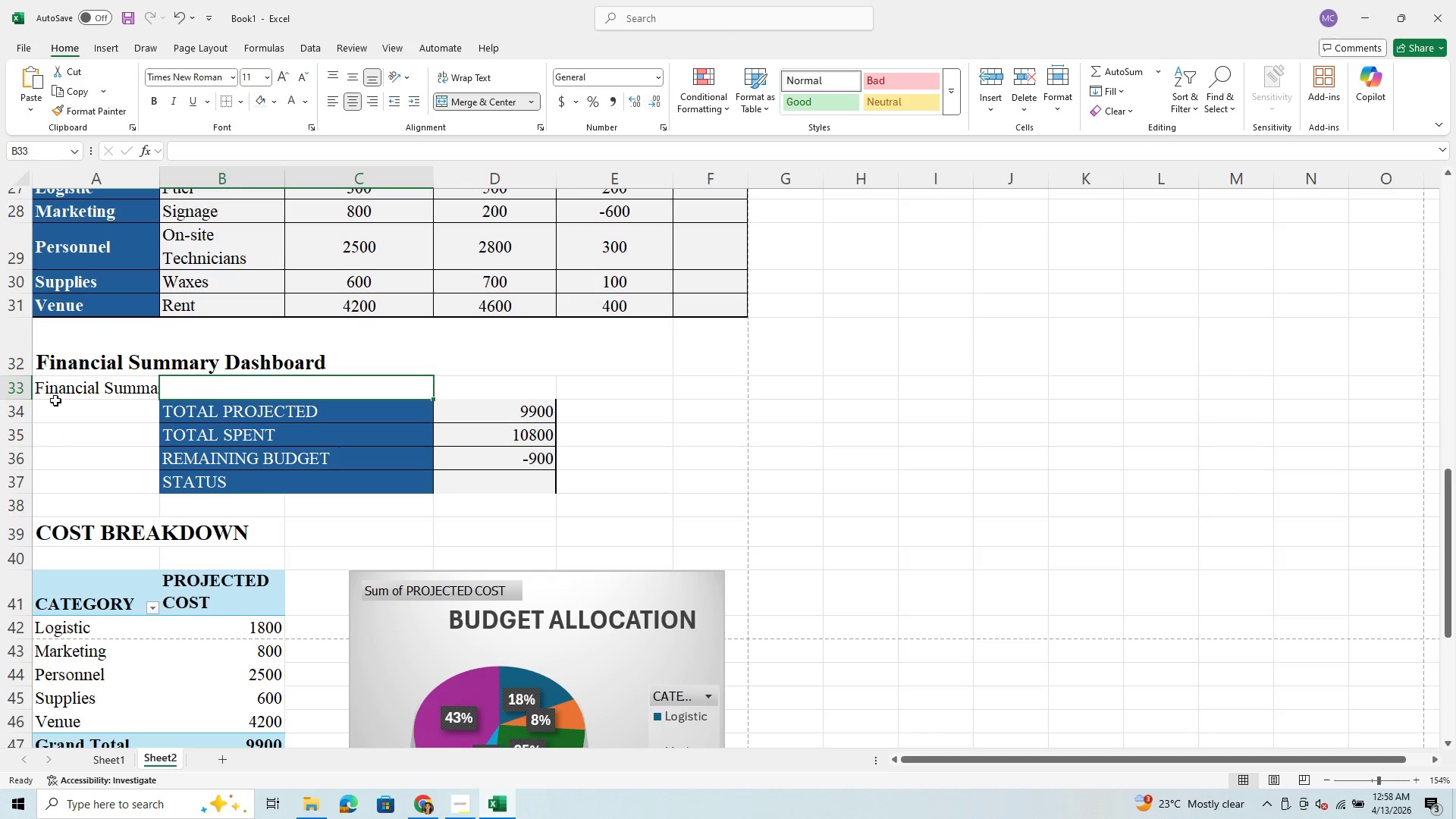 
left_click([63, 388])
 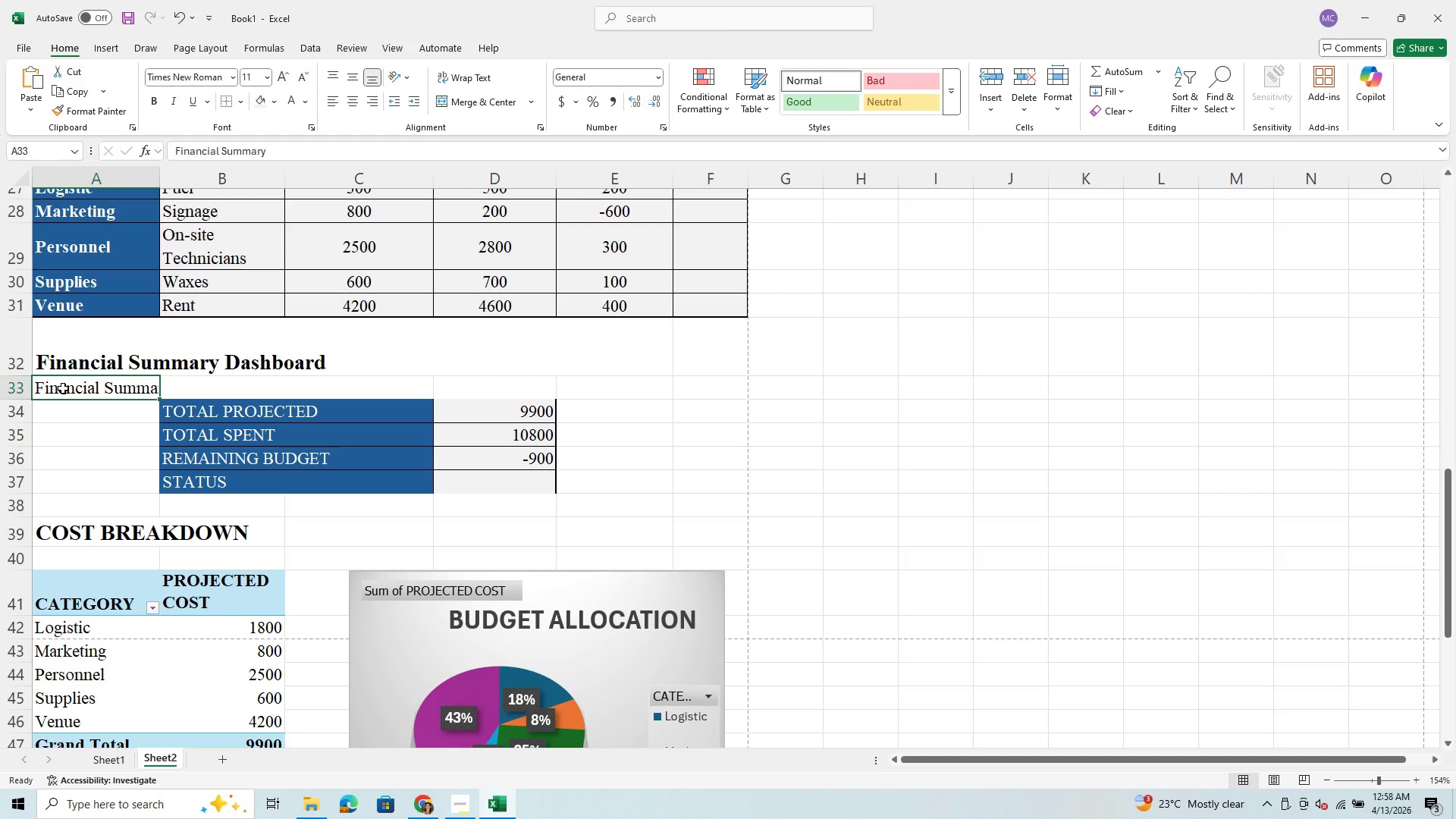 
key(Control+X)
 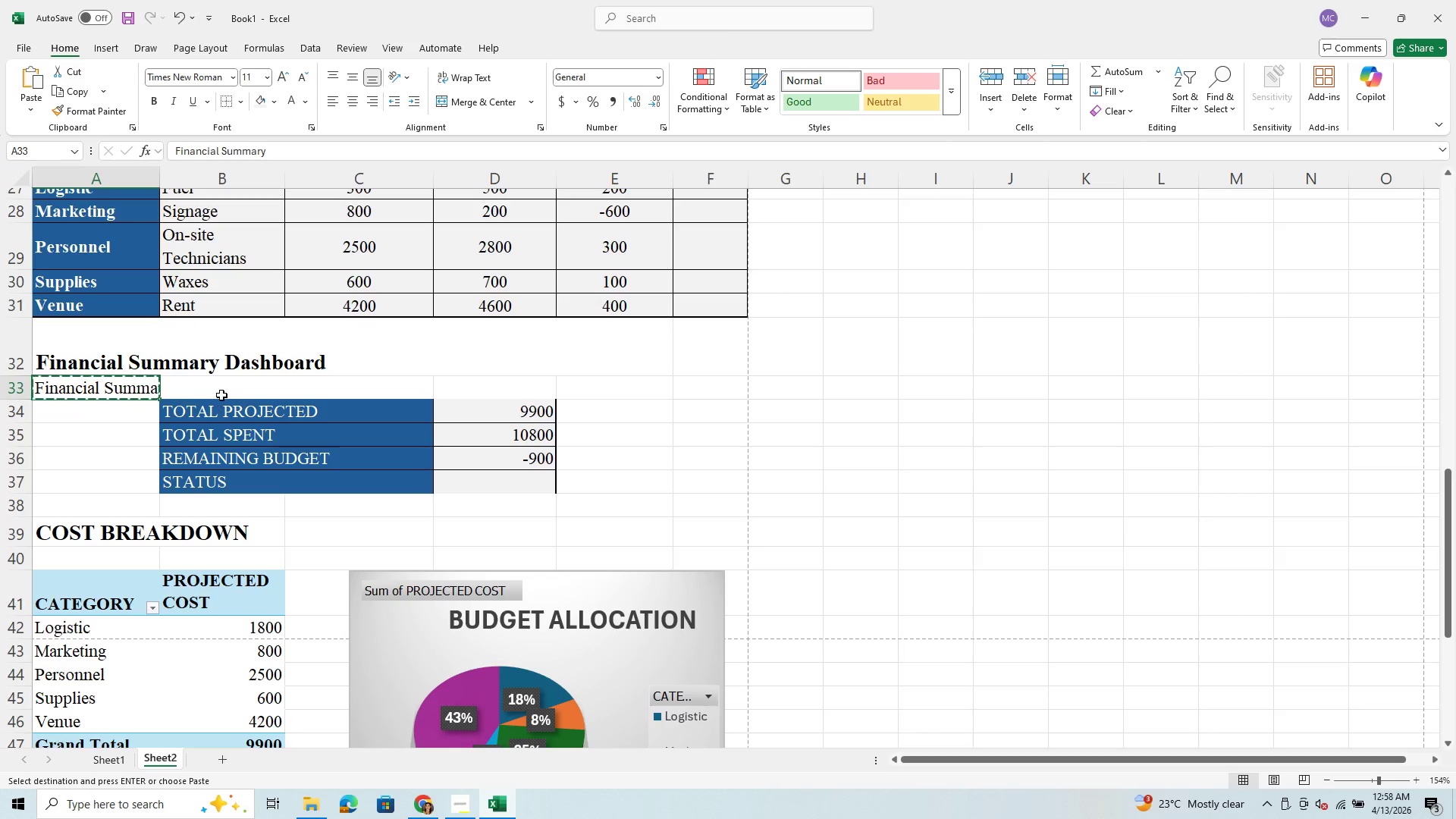 
left_click([224, 390])
 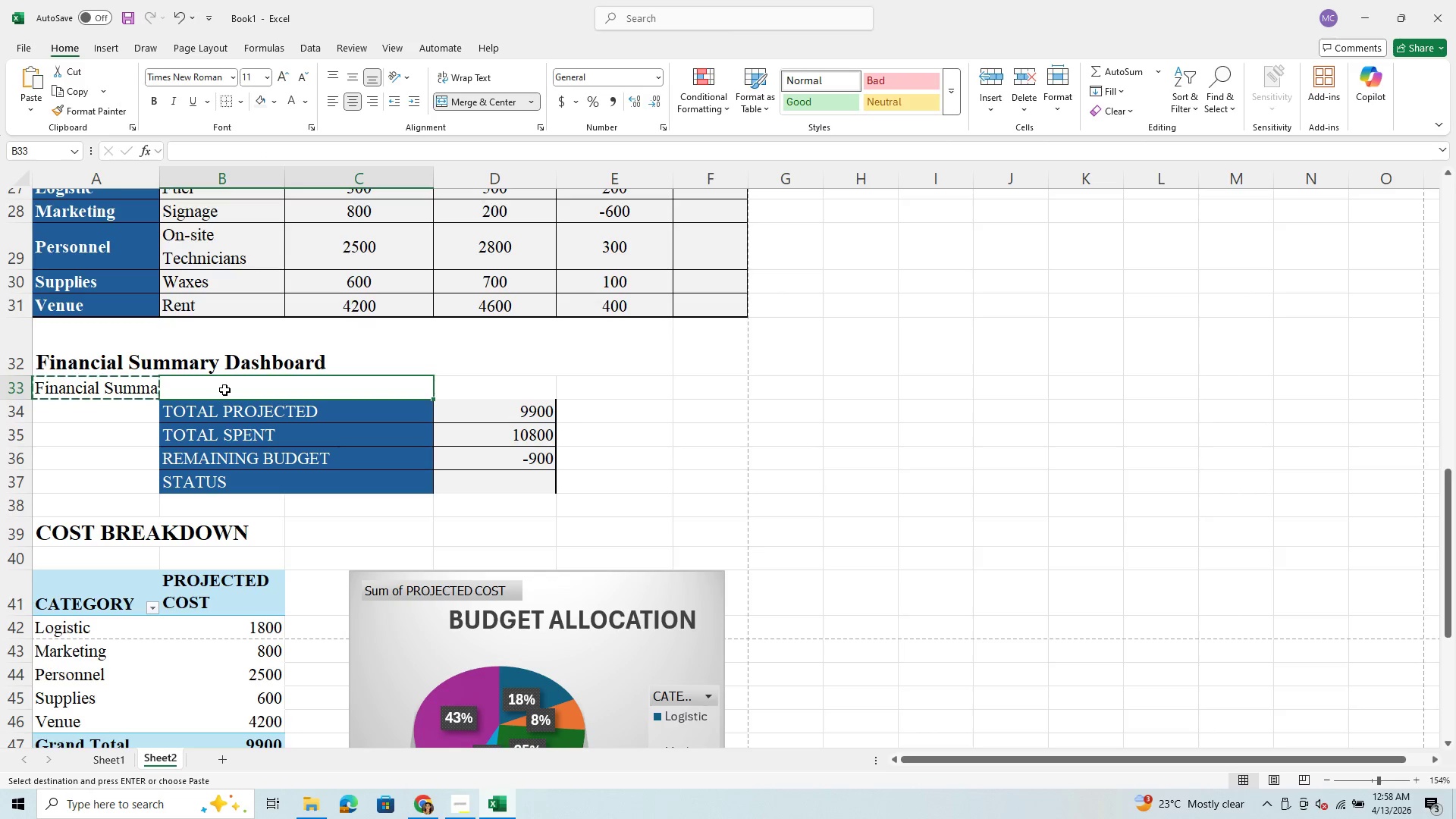 
key(Control+V)
 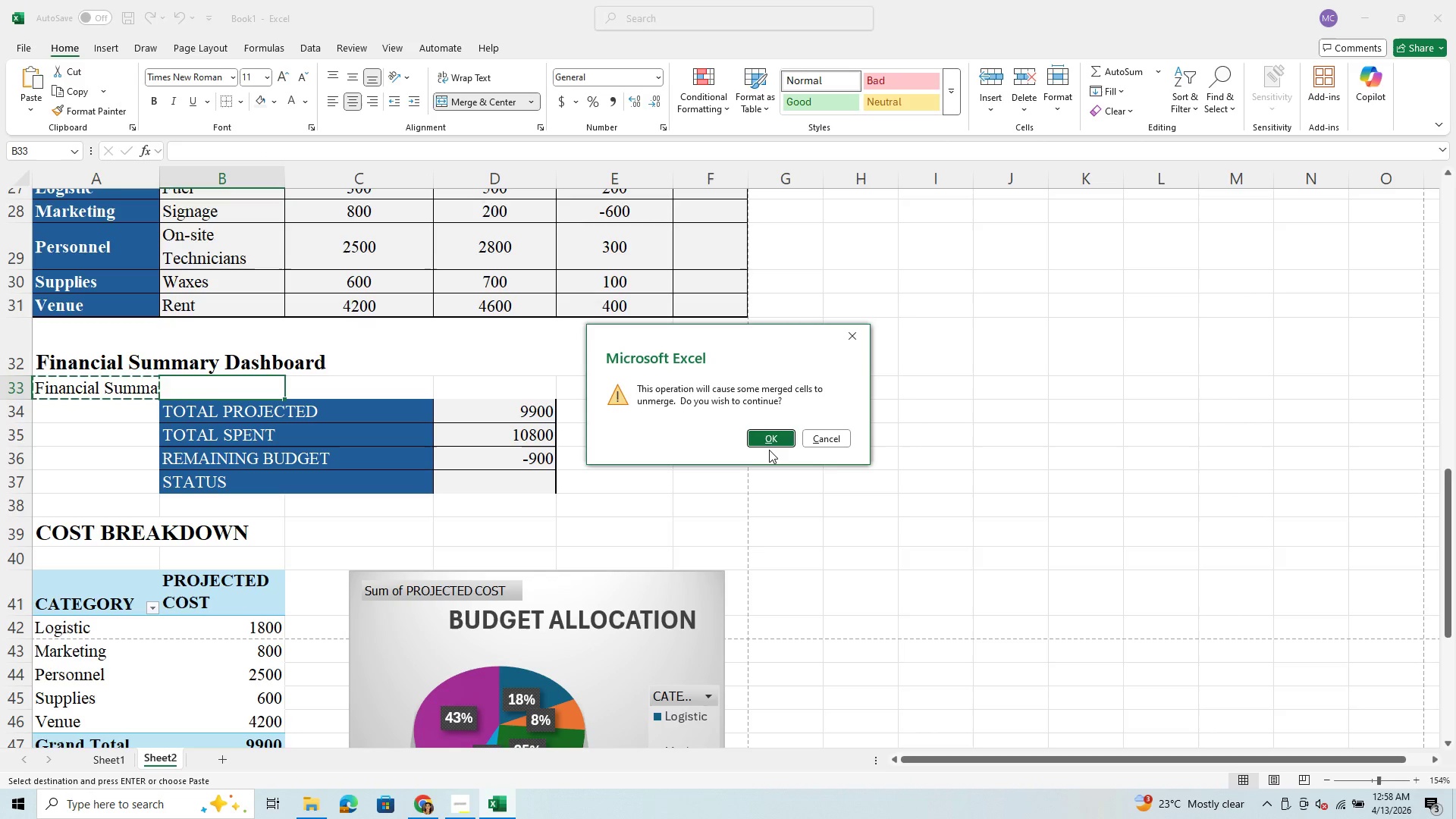 
left_click([767, 436])
 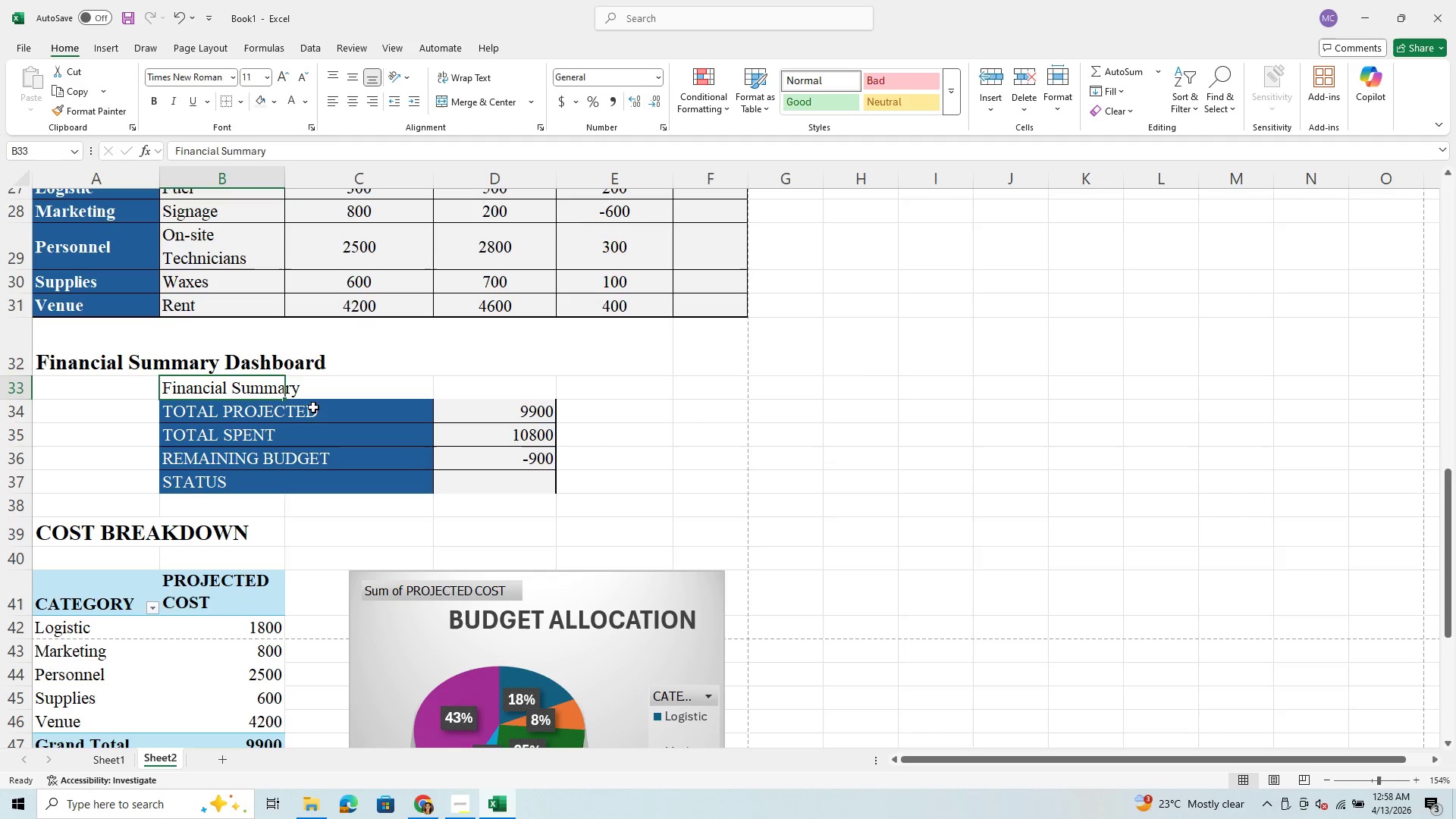 
left_click([333, 416])
 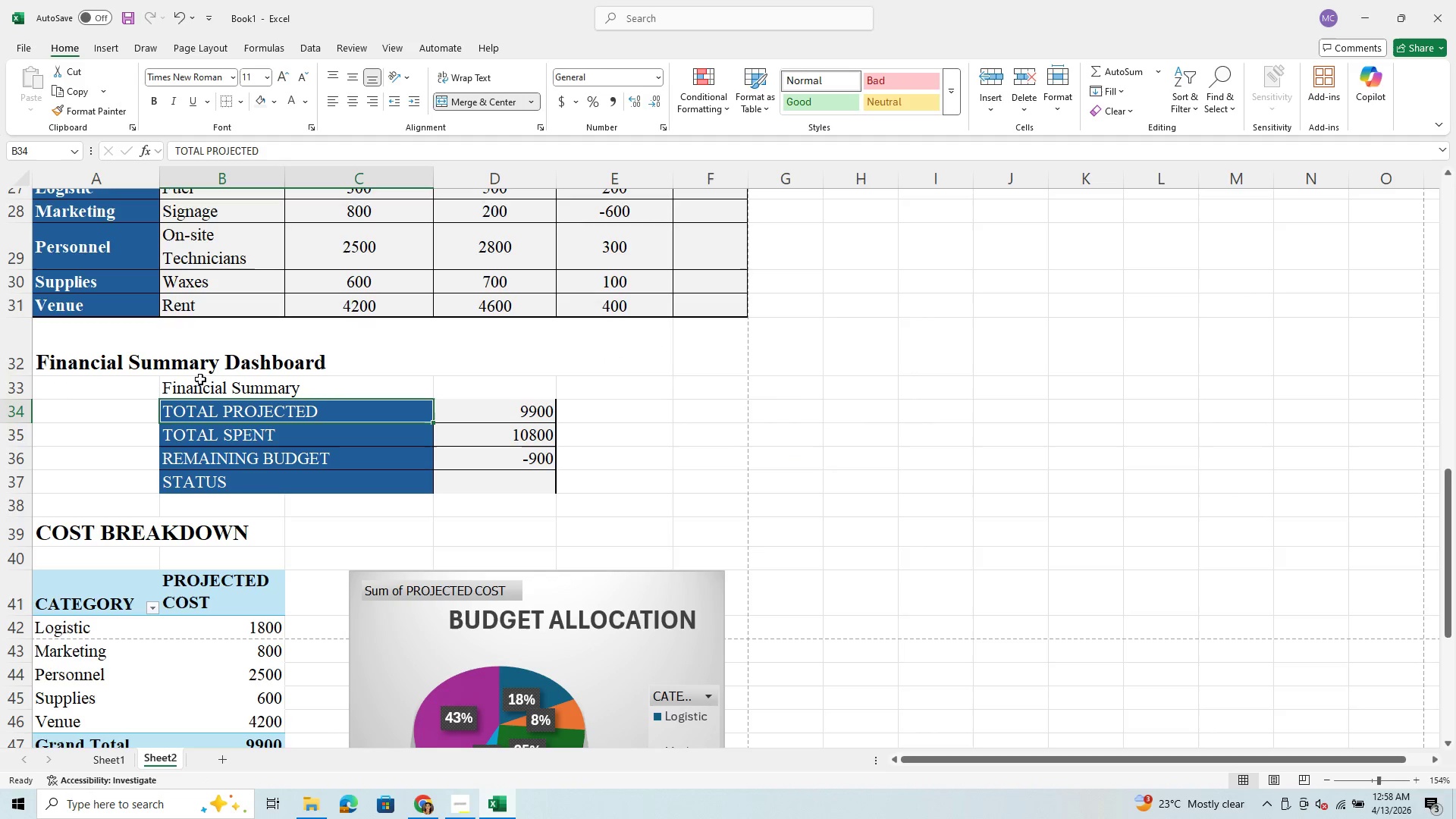 
left_click_drag(start_coordinate=[207, 381], to_coordinate=[519, 479])
 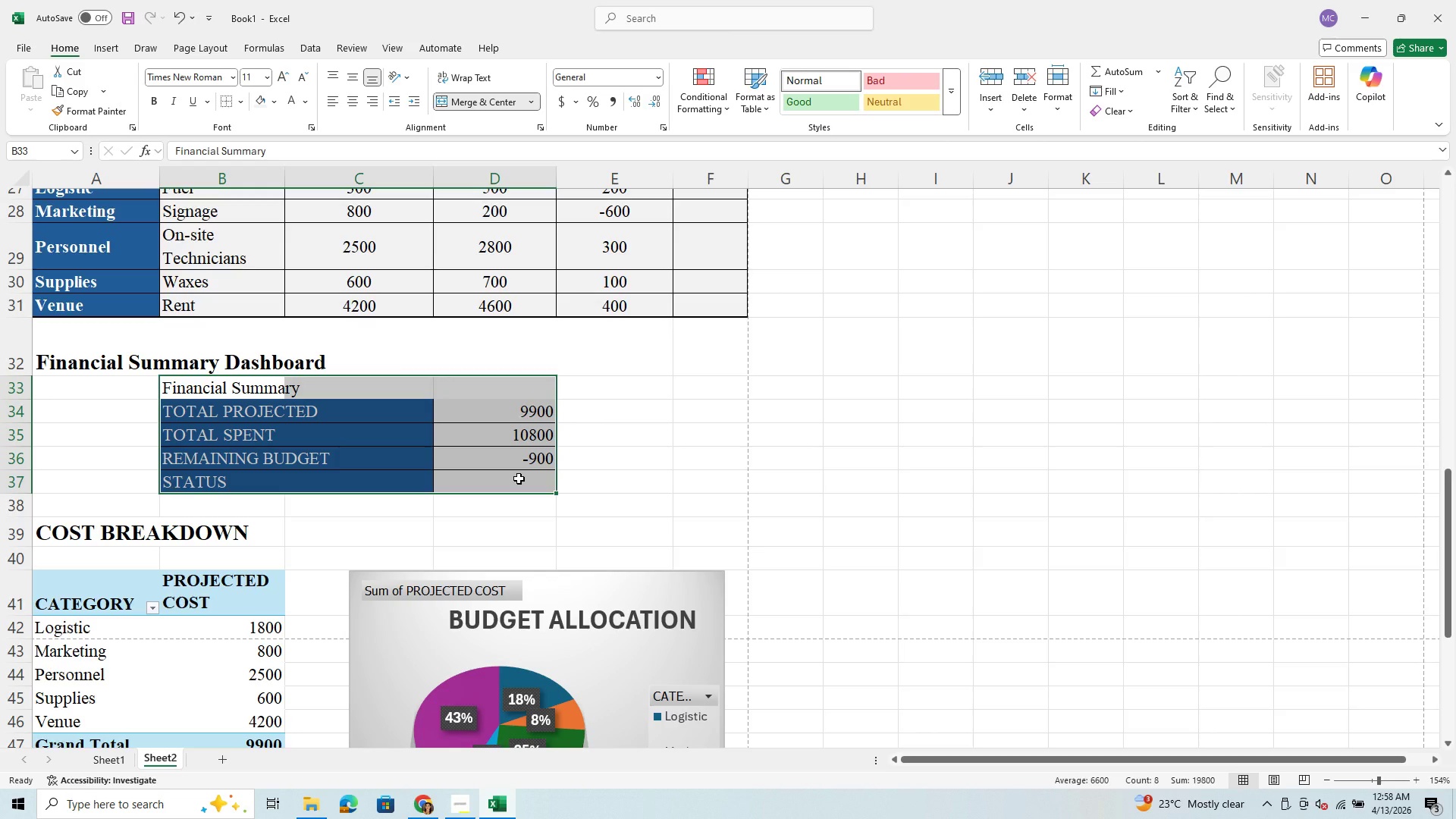 
wait(10.44)
 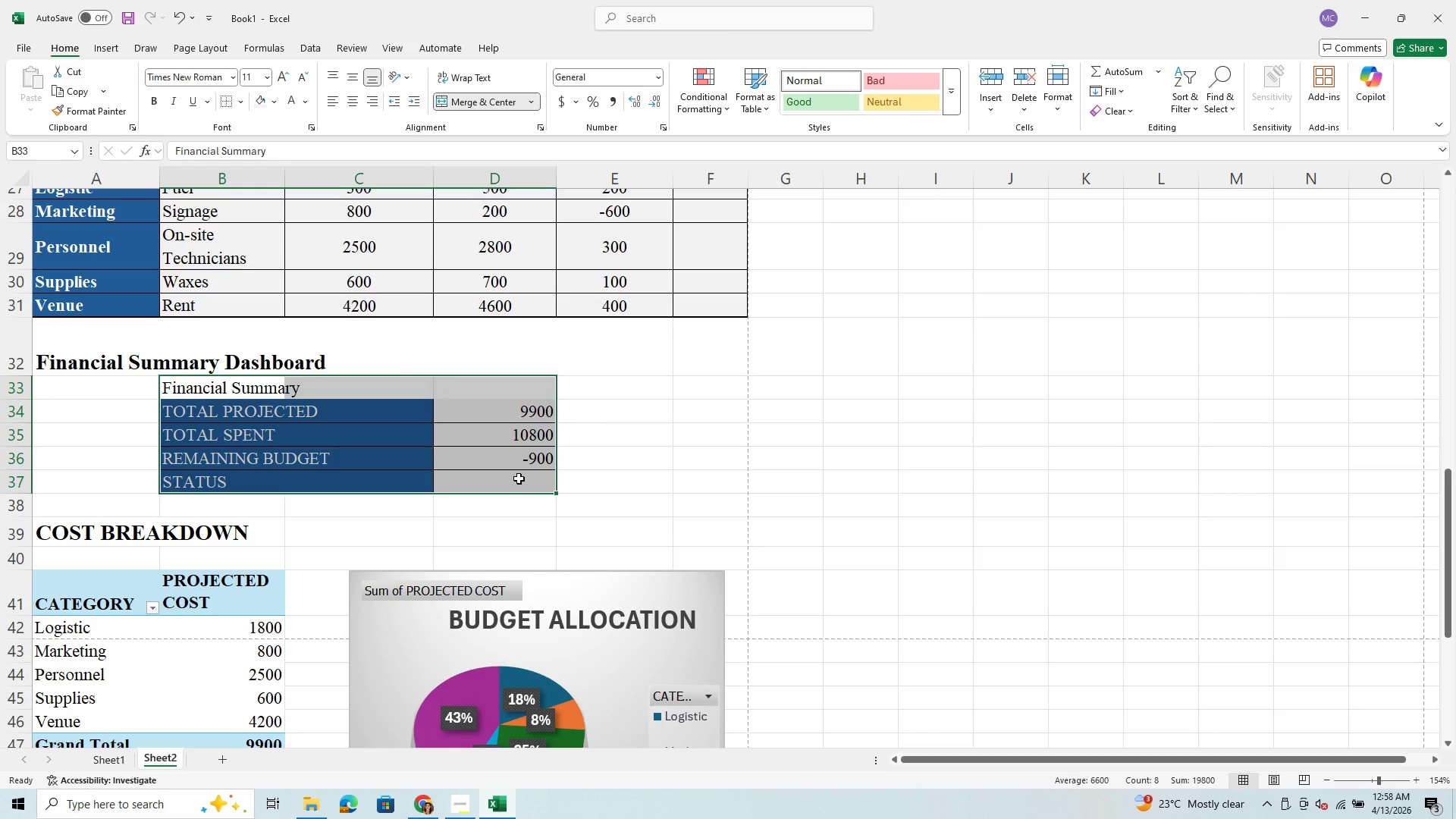 
left_click([213, 385])
 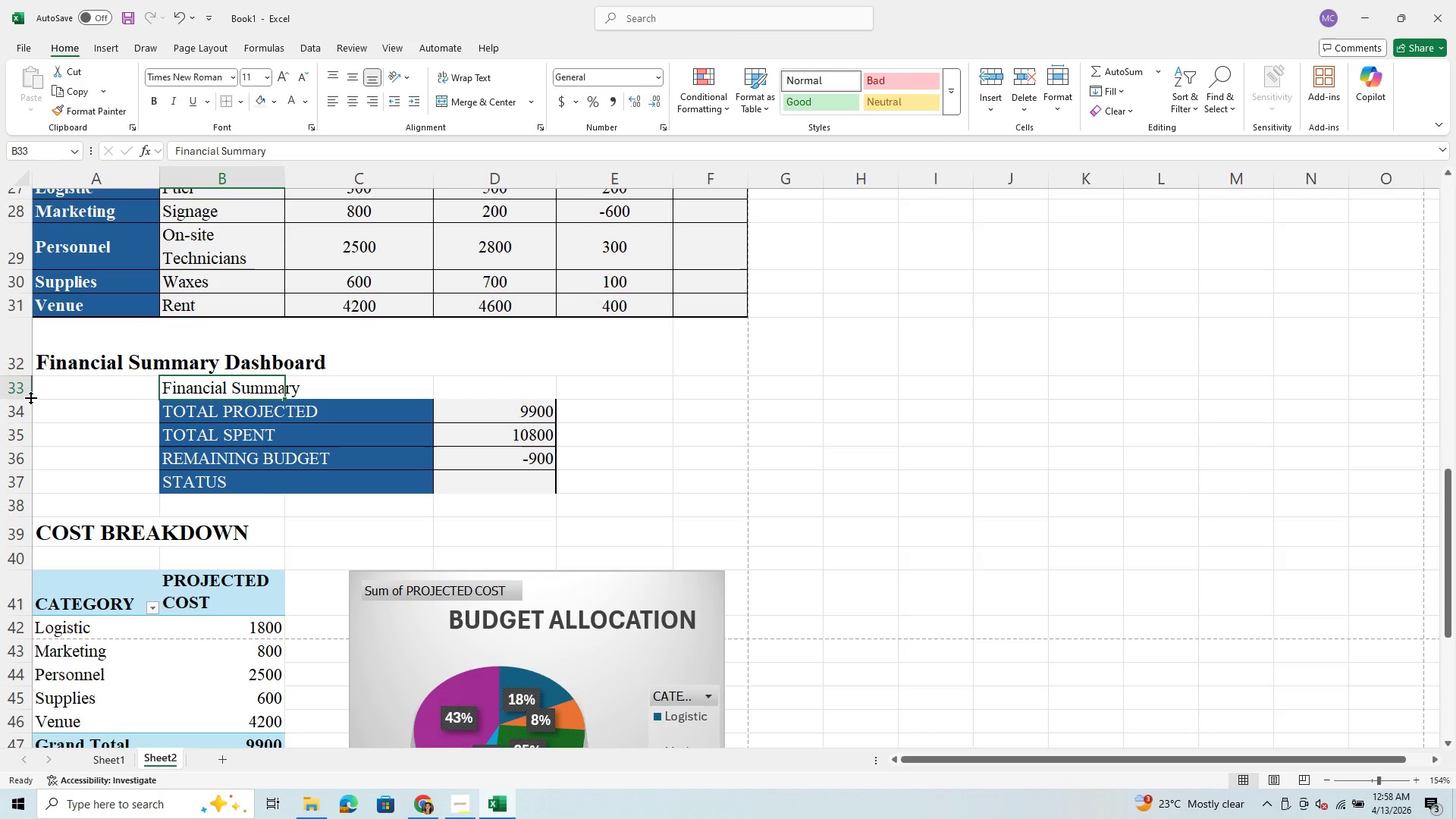 
right_click([17, 387])
 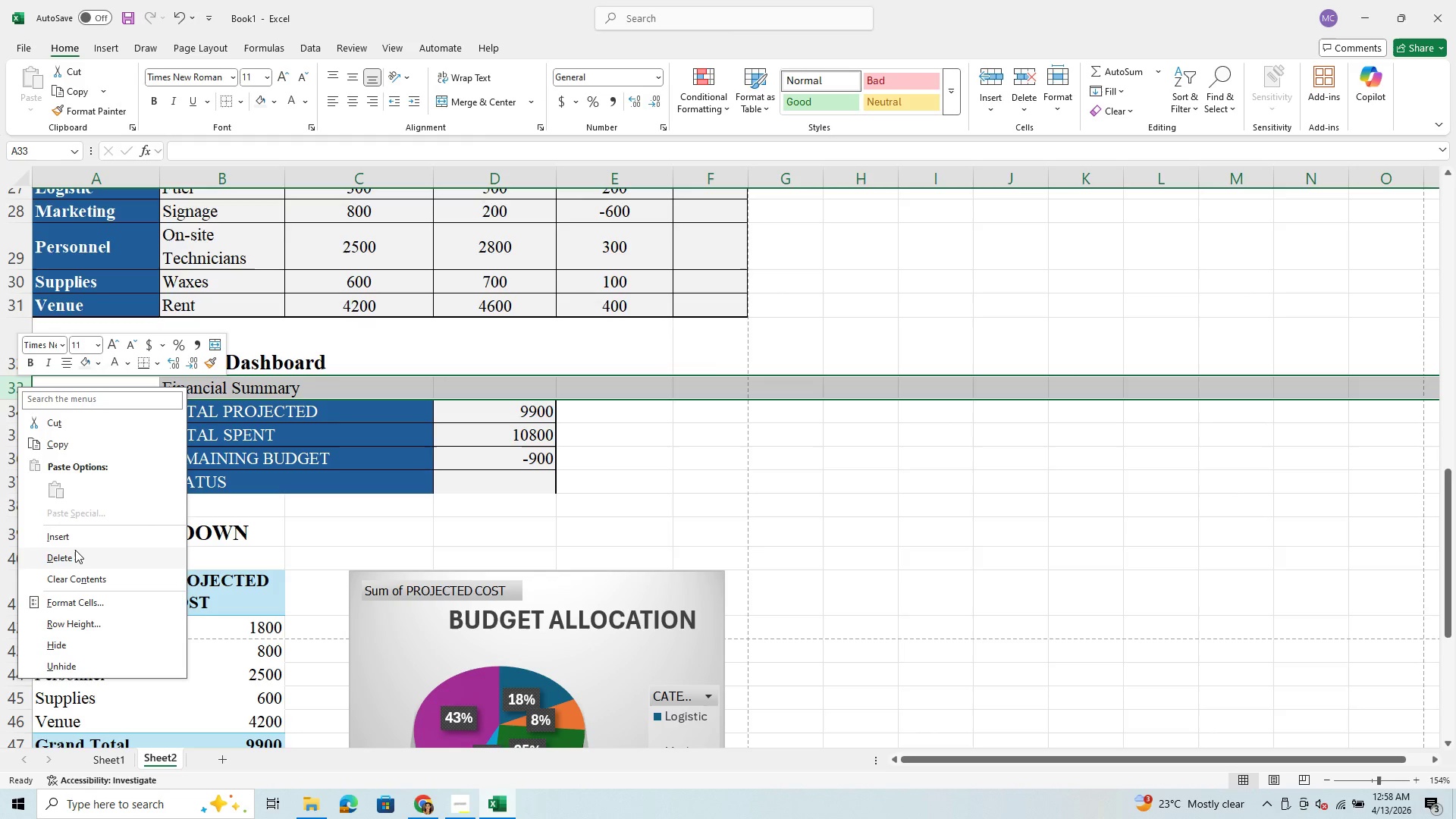 
left_click([75, 553])
 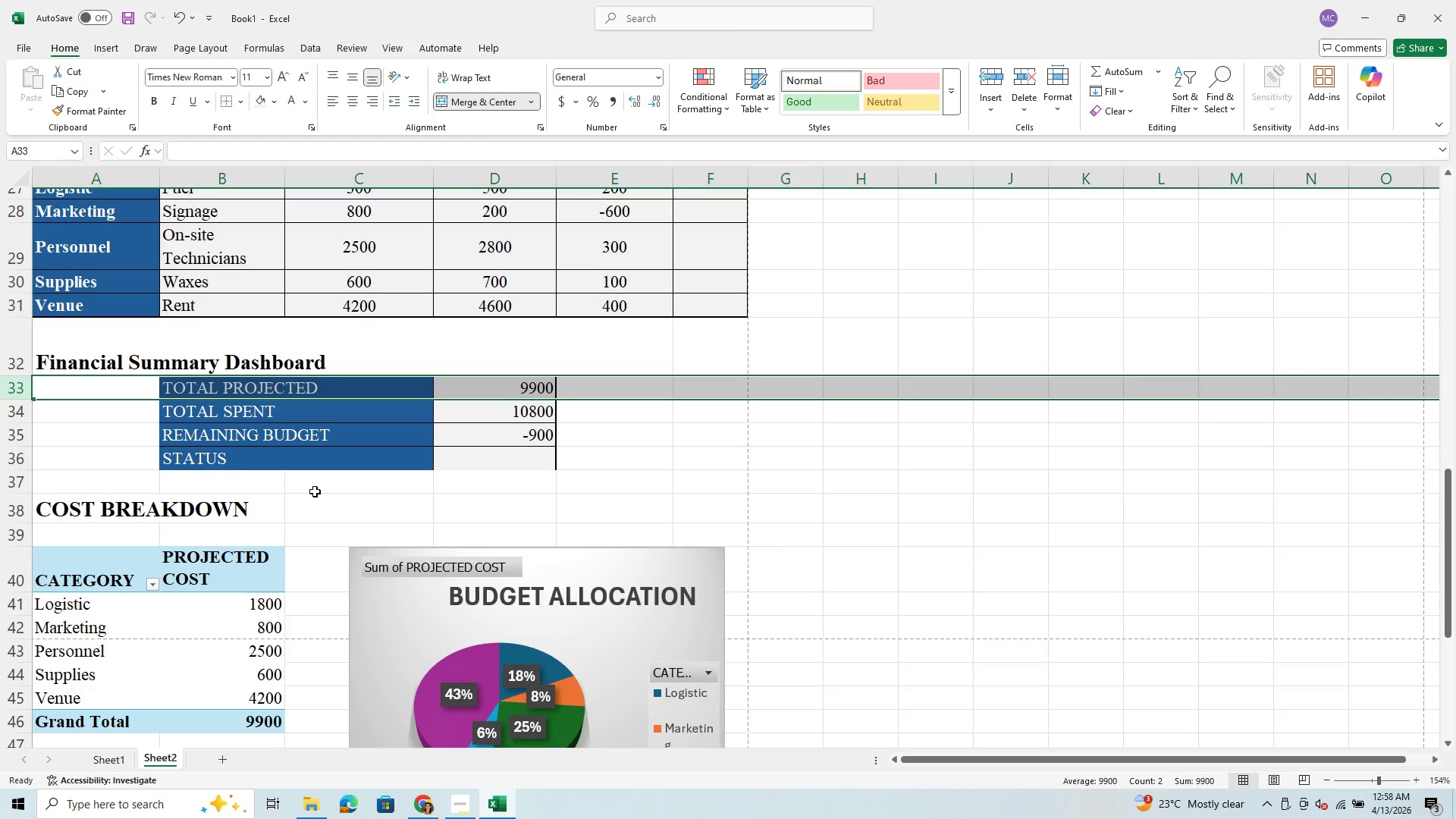 
left_click([340, 411])
 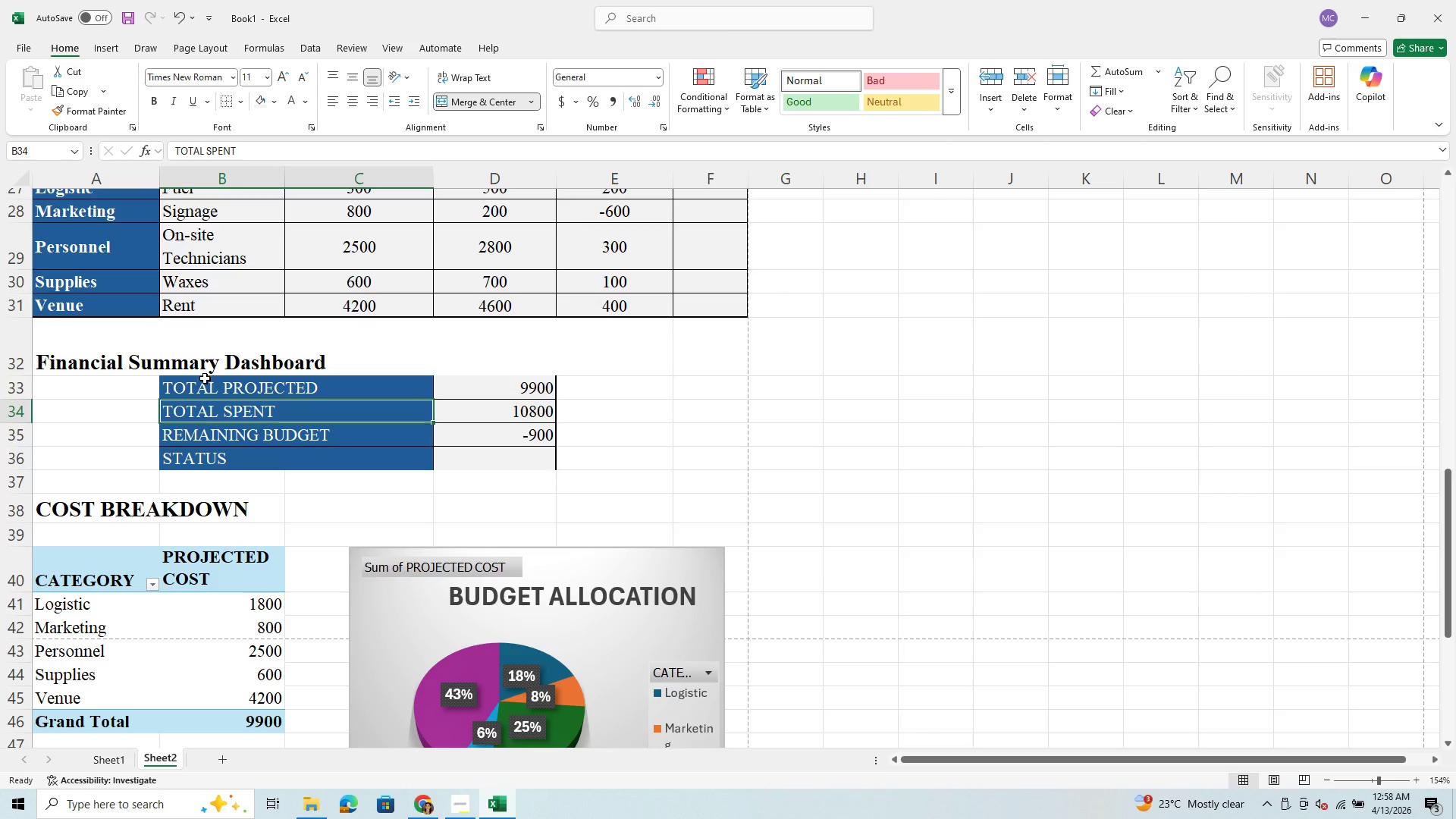 
left_click([205, 378])
 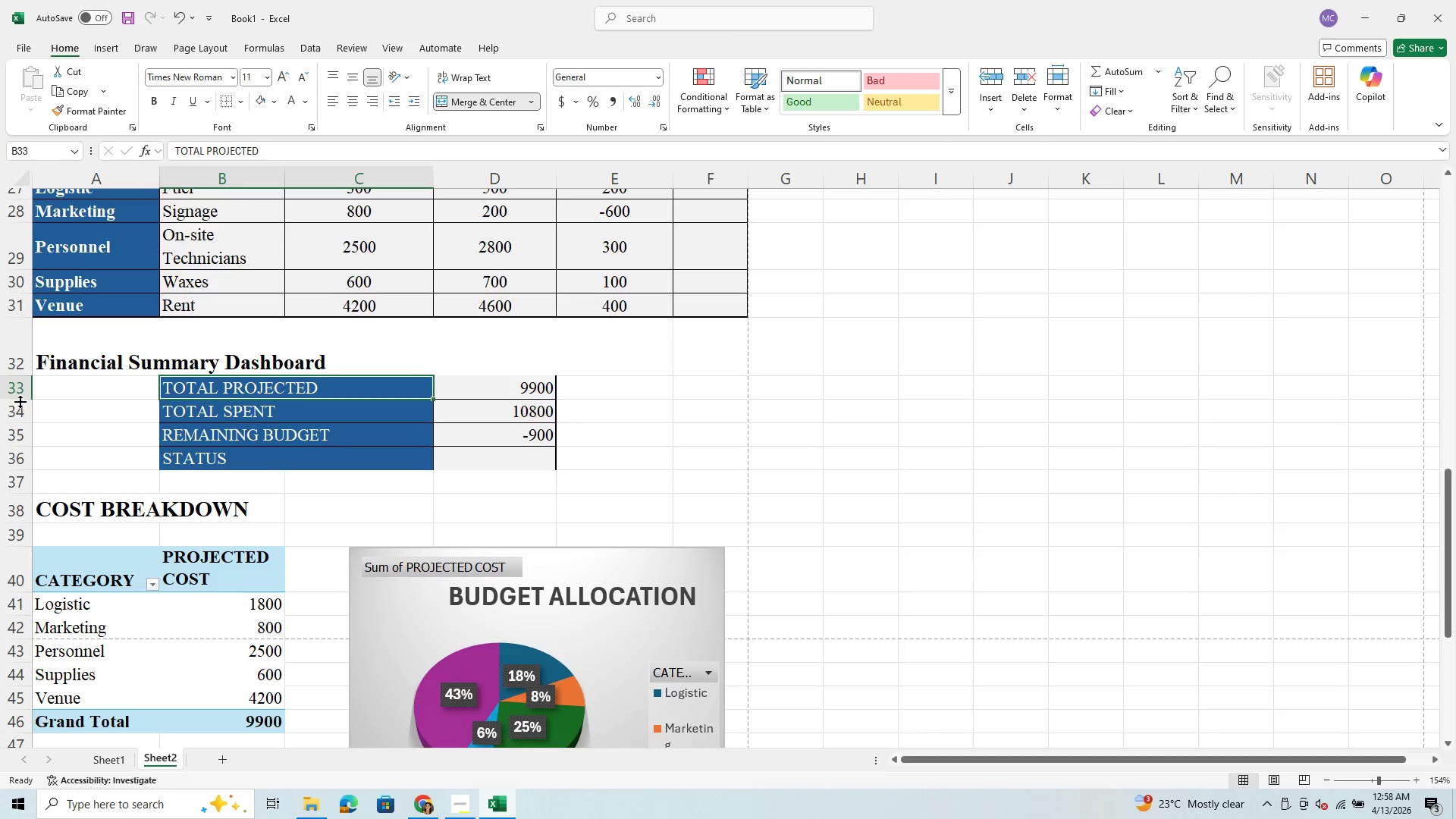 
left_click_drag(start_coordinate=[17, 399], to_coordinate=[17, 406])
 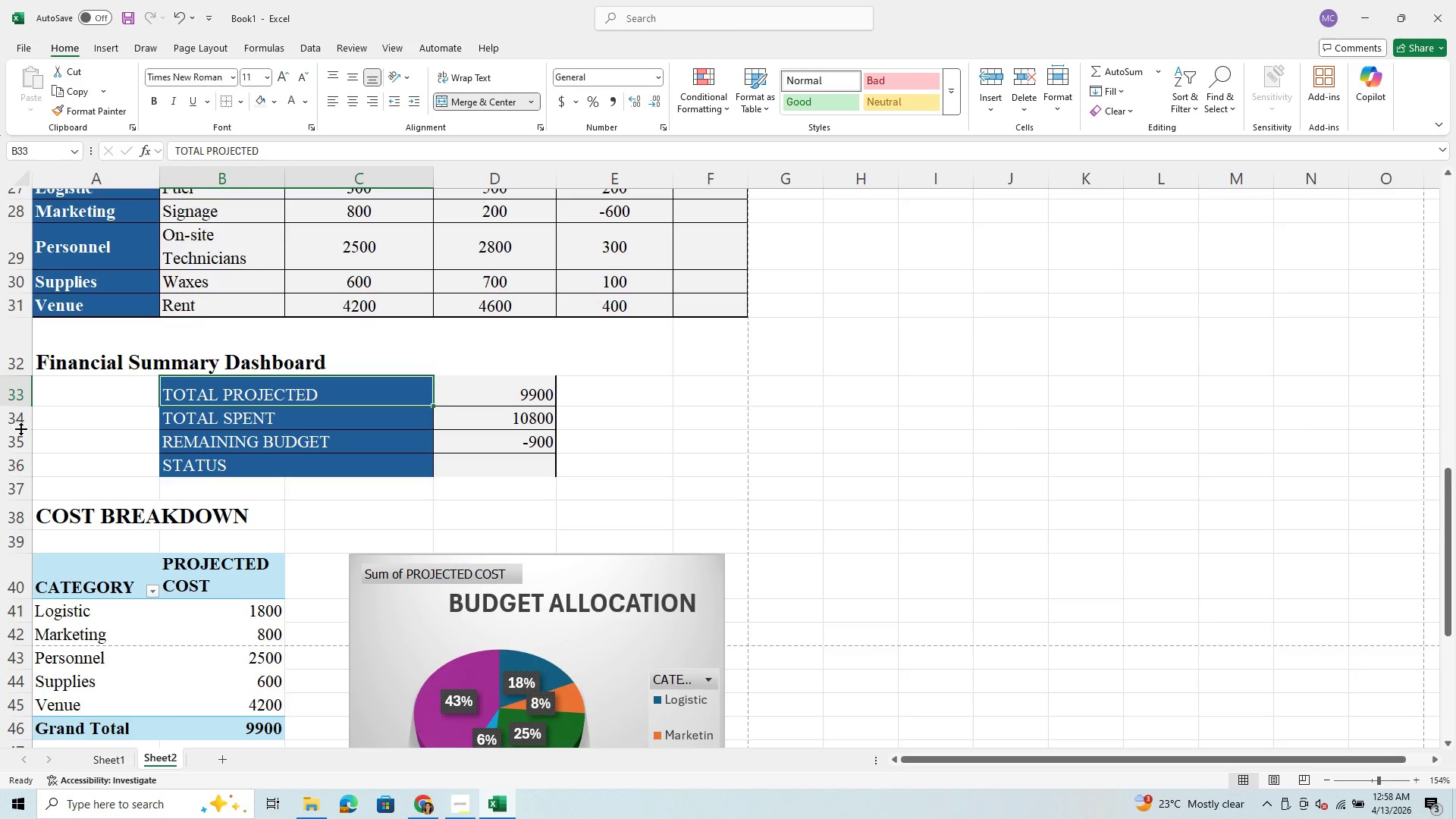 
left_click_drag(start_coordinate=[19, 431], to_coordinate=[20, 439])
 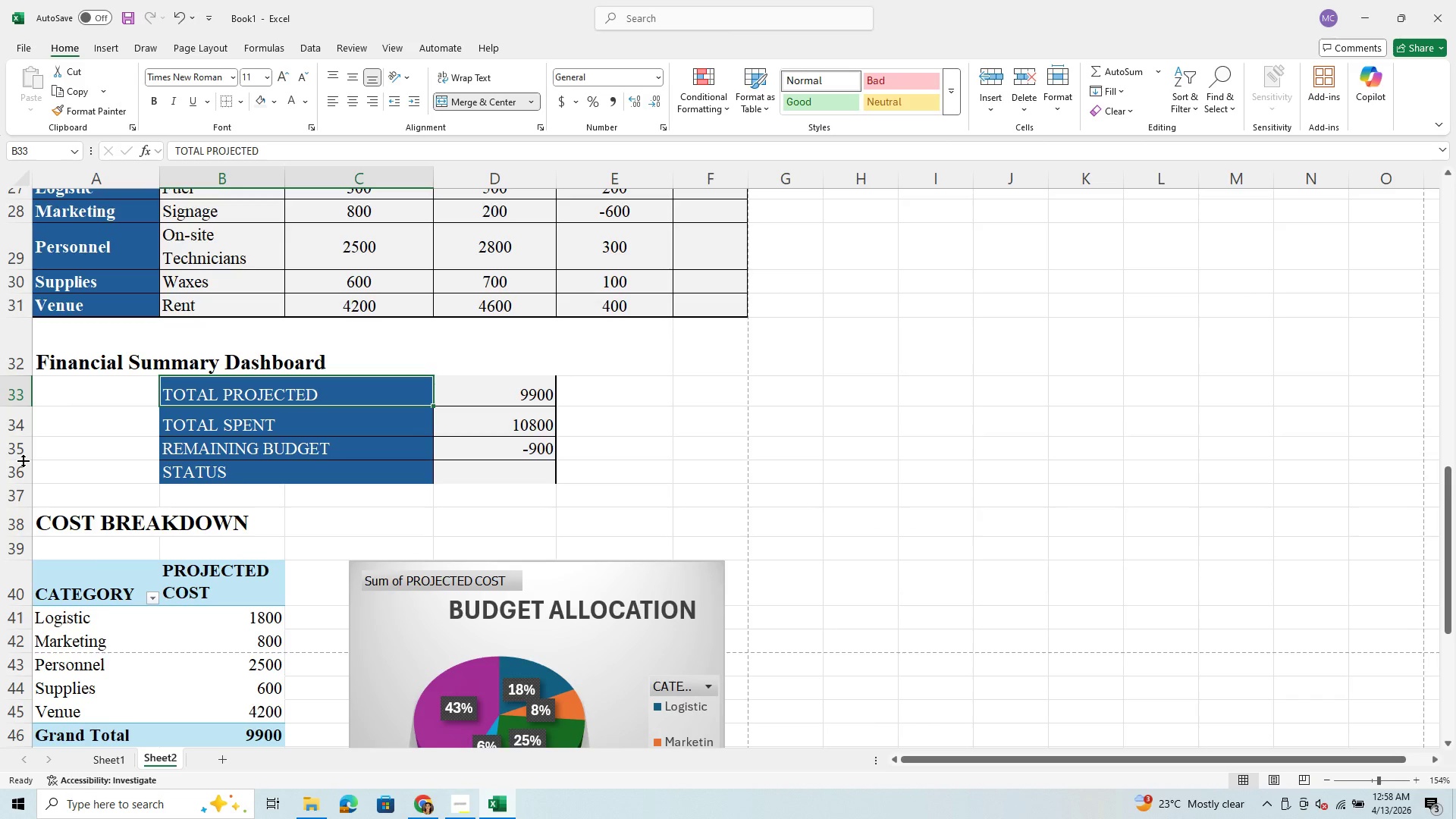 
left_click_drag(start_coordinate=[23, 460], to_coordinate=[24, 466])
 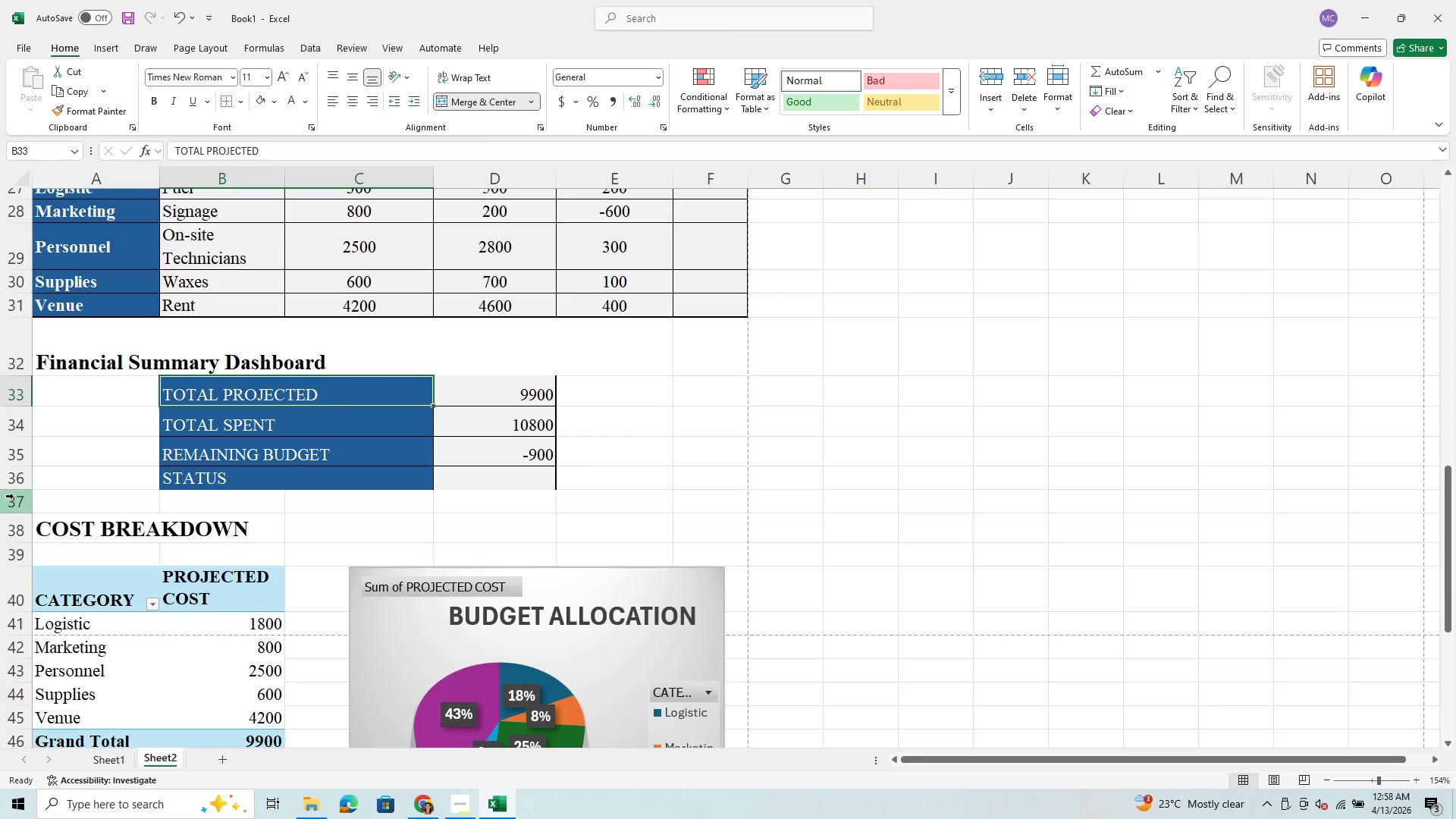 
left_click_drag(start_coordinate=[14, 490], to_coordinate=[18, 494])
 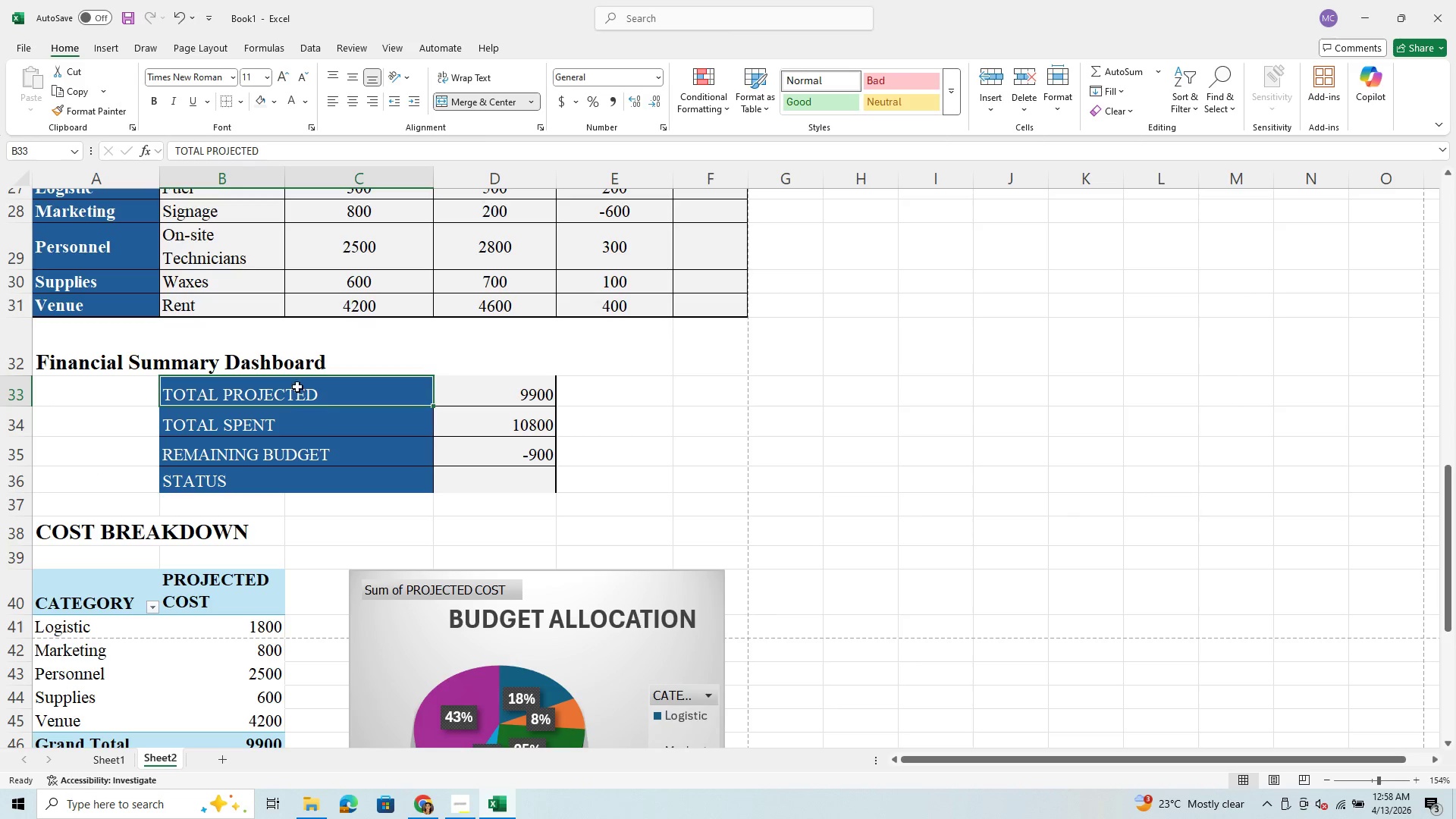 
left_click_drag(start_coordinate=[295, 384], to_coordinate=[300, 407])
 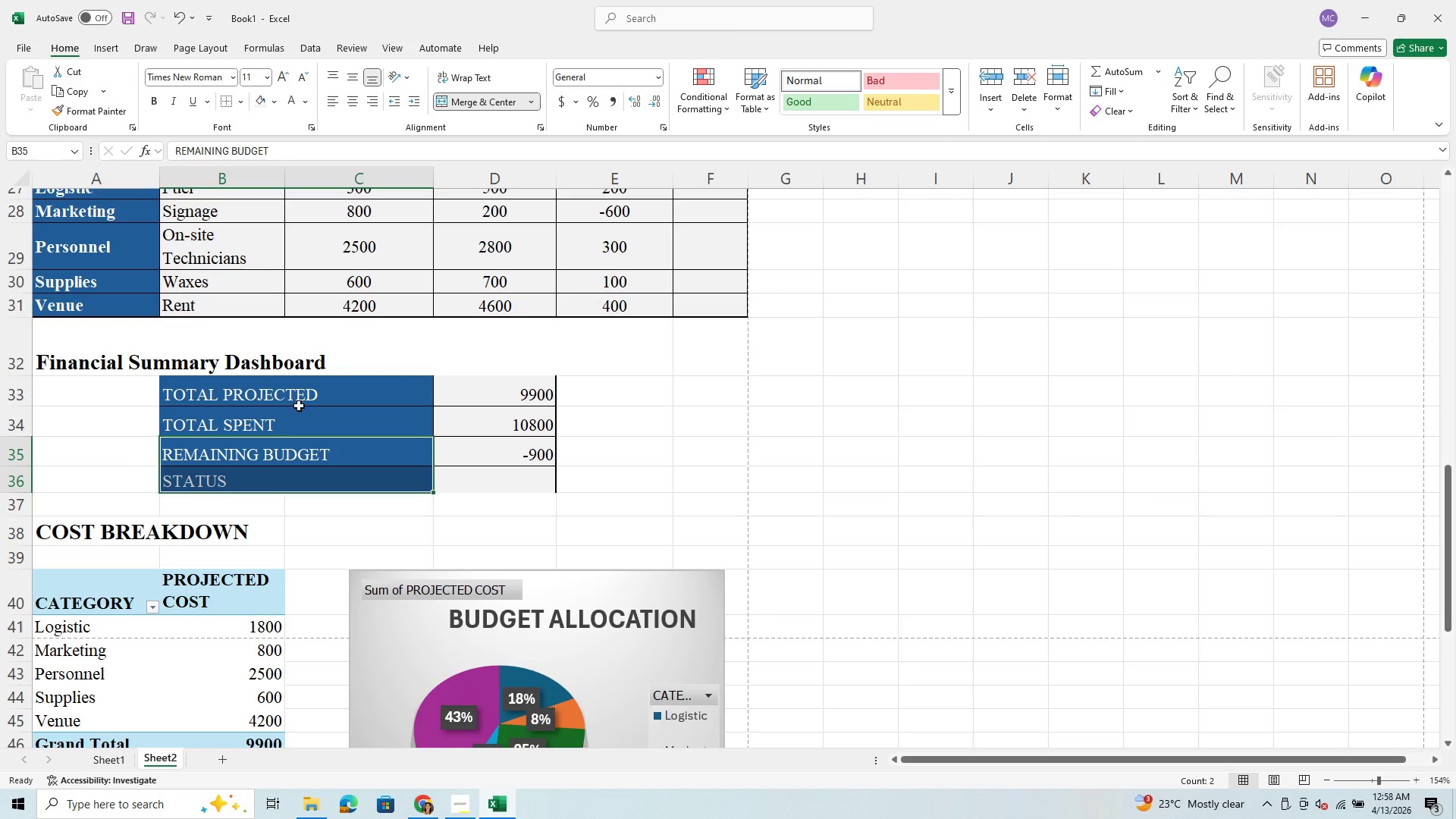 
left_click_drag(start_coordinate=[303, 389], to_coordinate=[304, 471])
 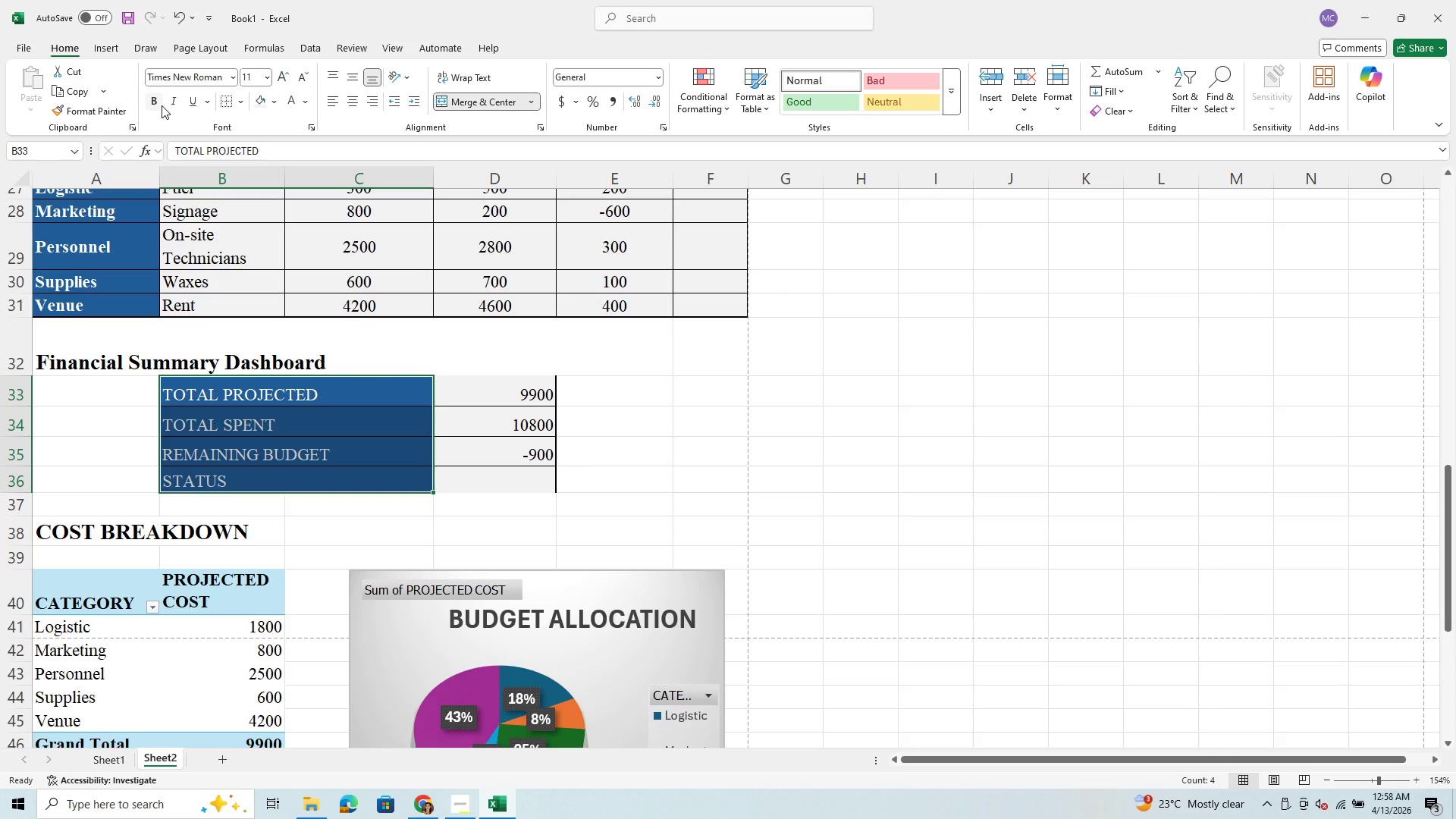 
left_click([153, 98])
 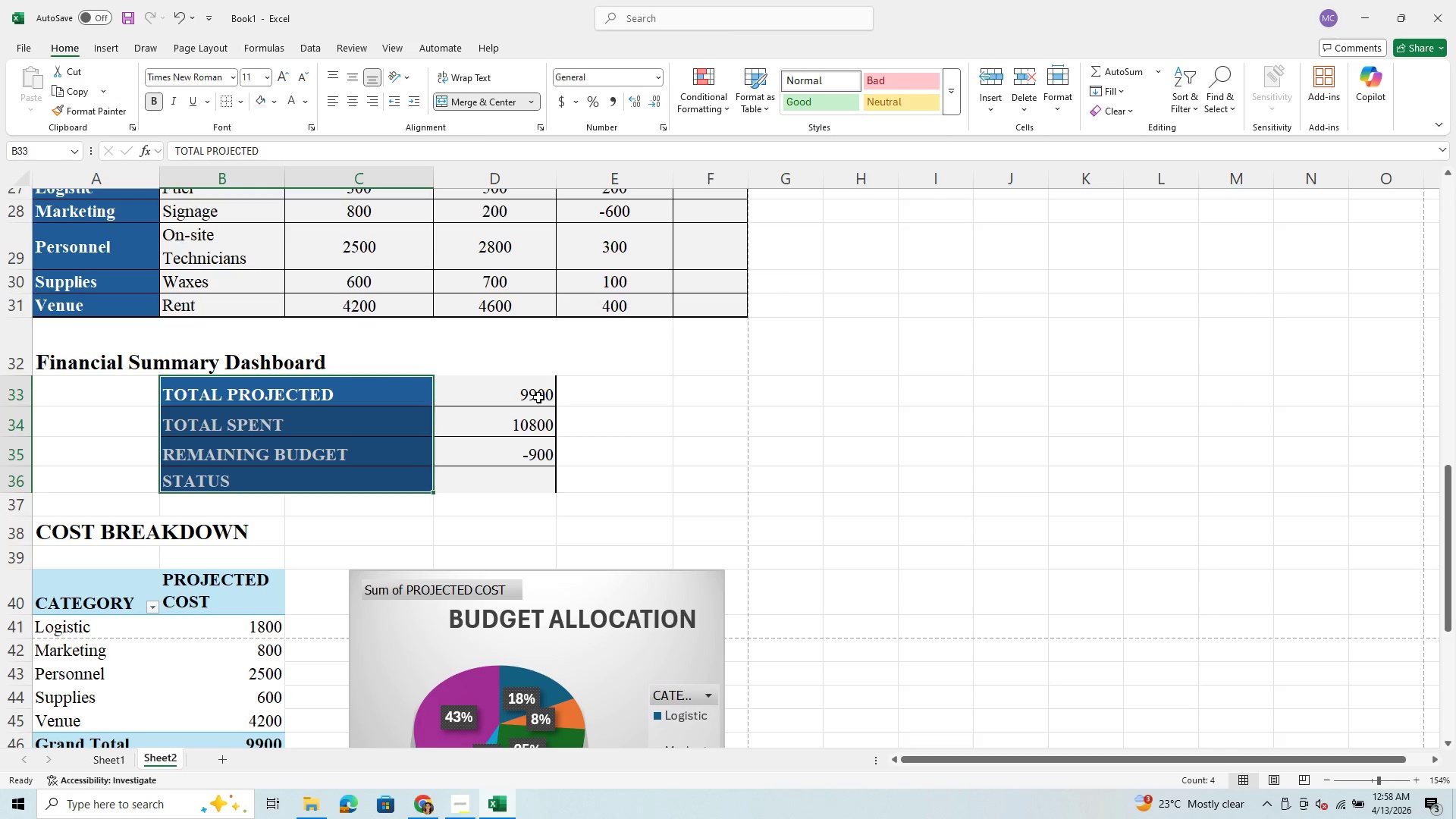 
left_click_drag(start_coordinate=[538, 397], to_coordinate=[542, 479])
 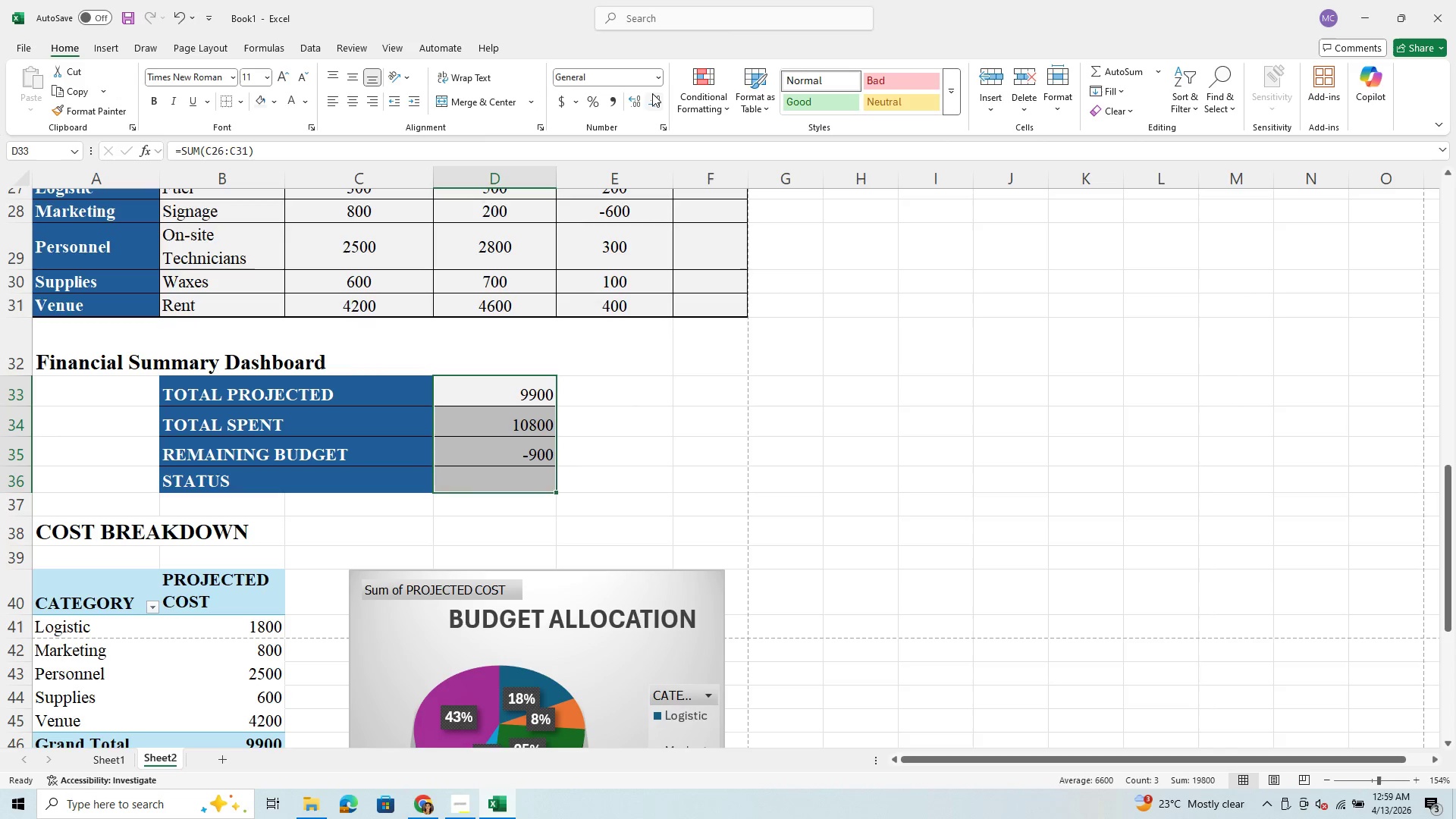 
left_click([655, 96])
 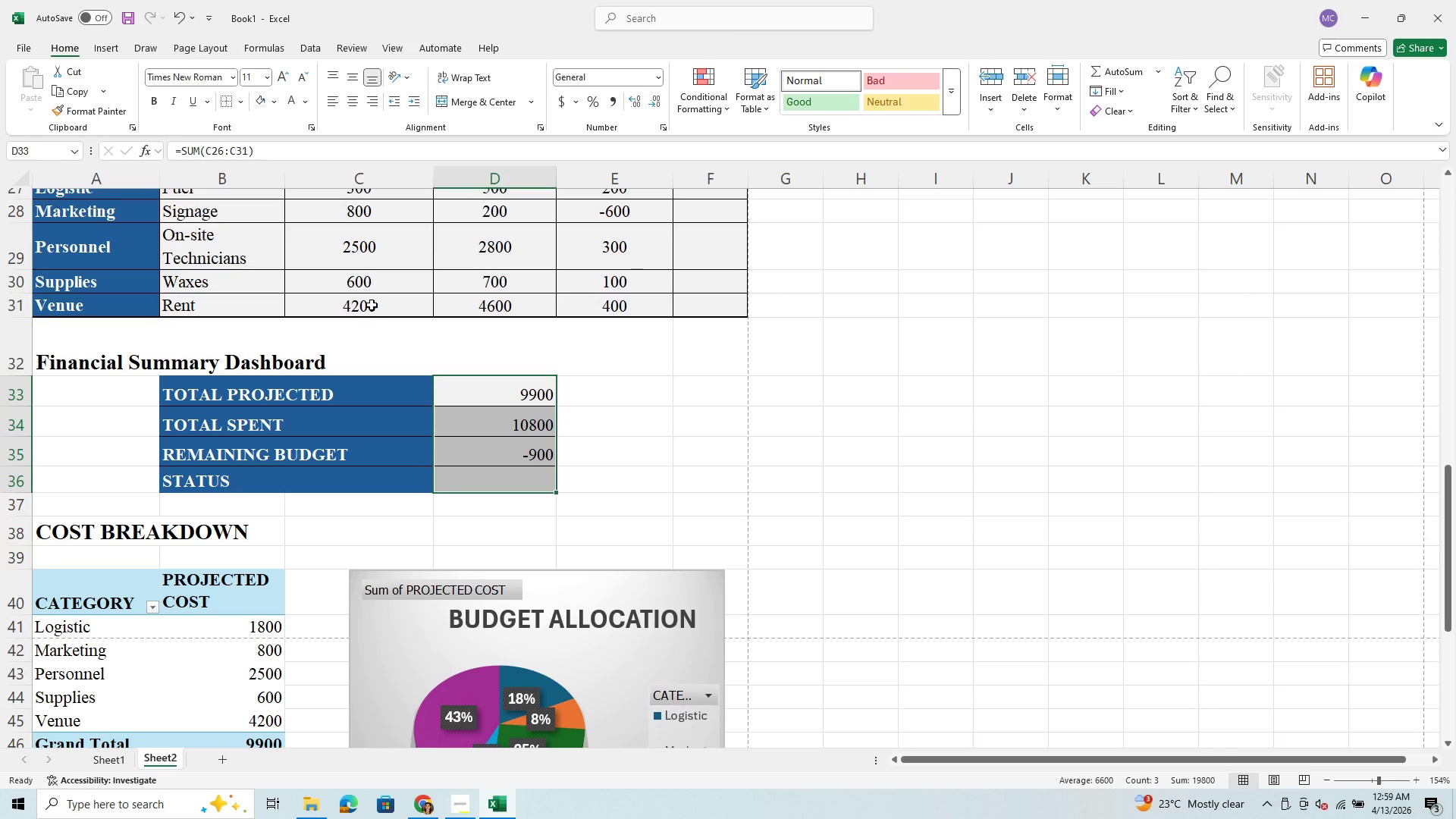 
wait(7.25)
 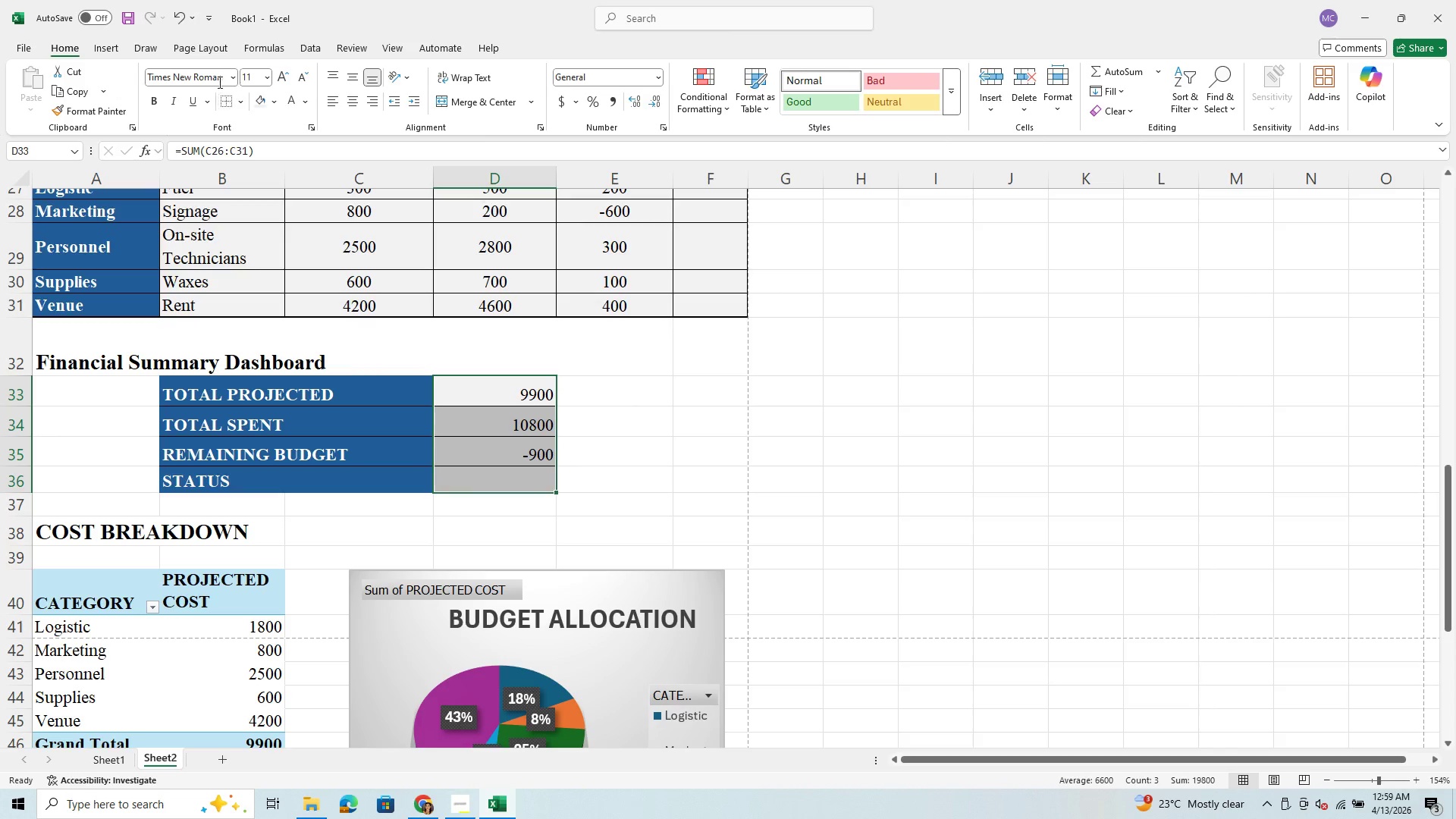 
left_click([258, 99])
 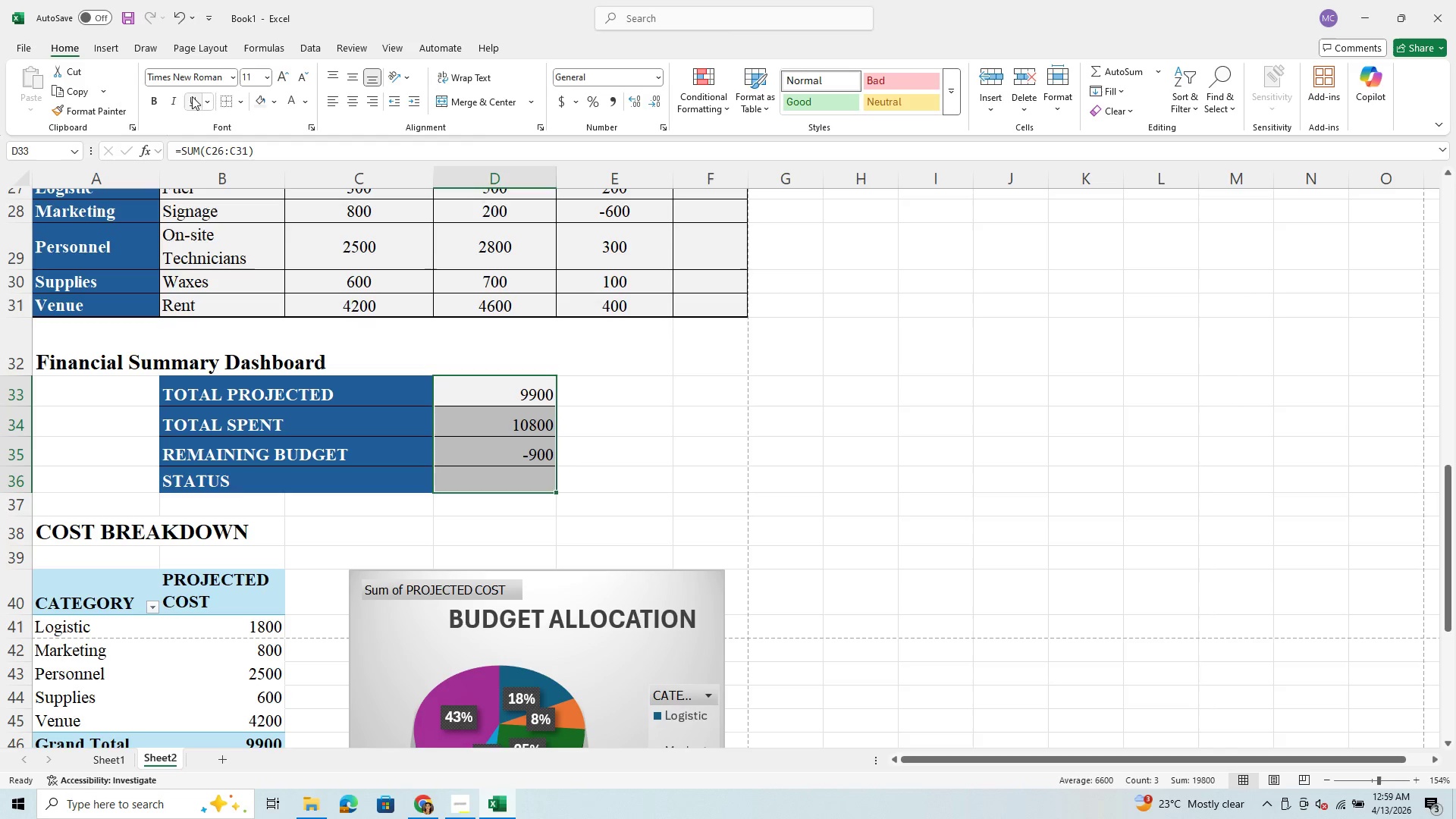 
left_click([157, 102])
 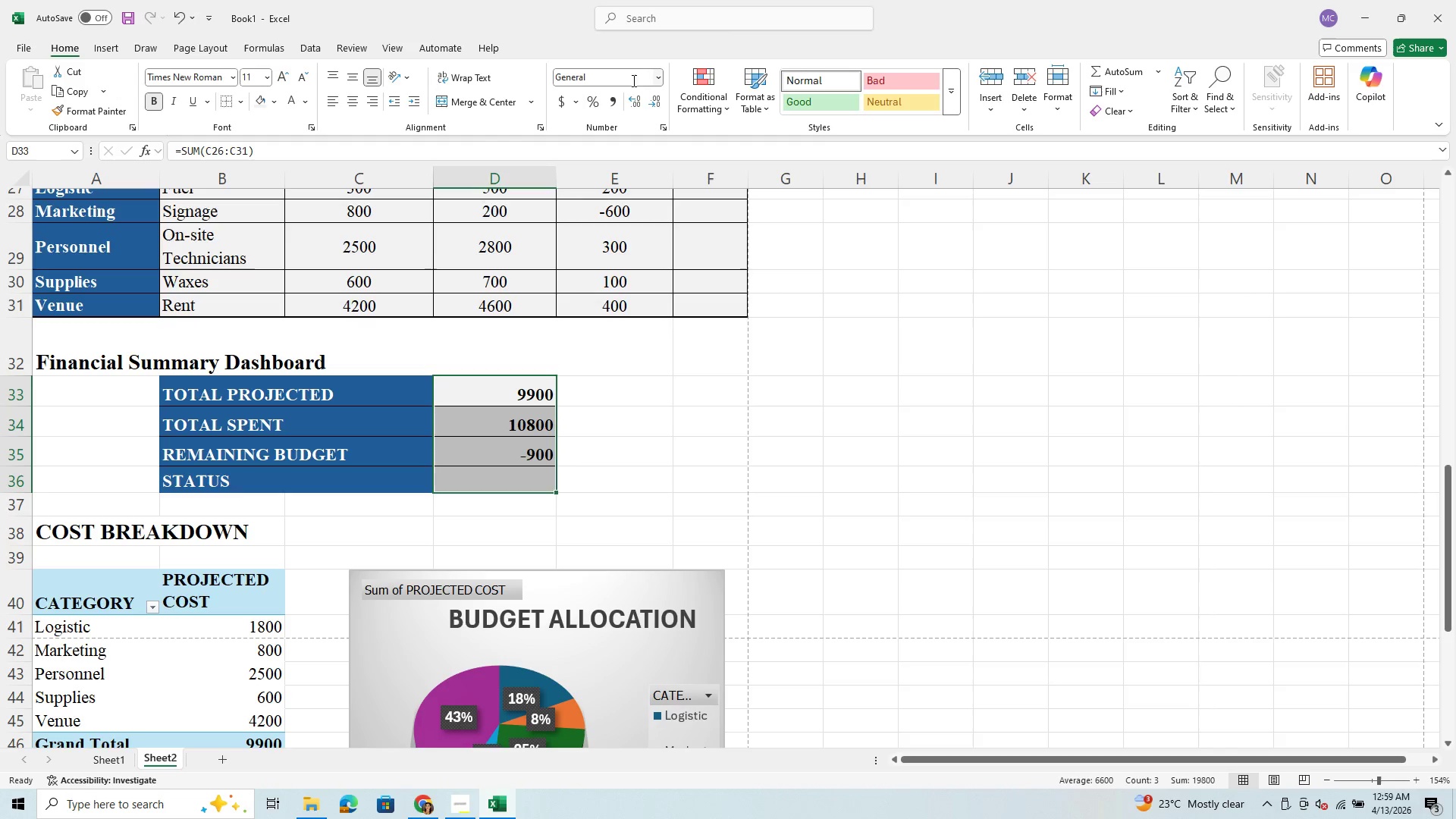 
left_click([657, 98])
 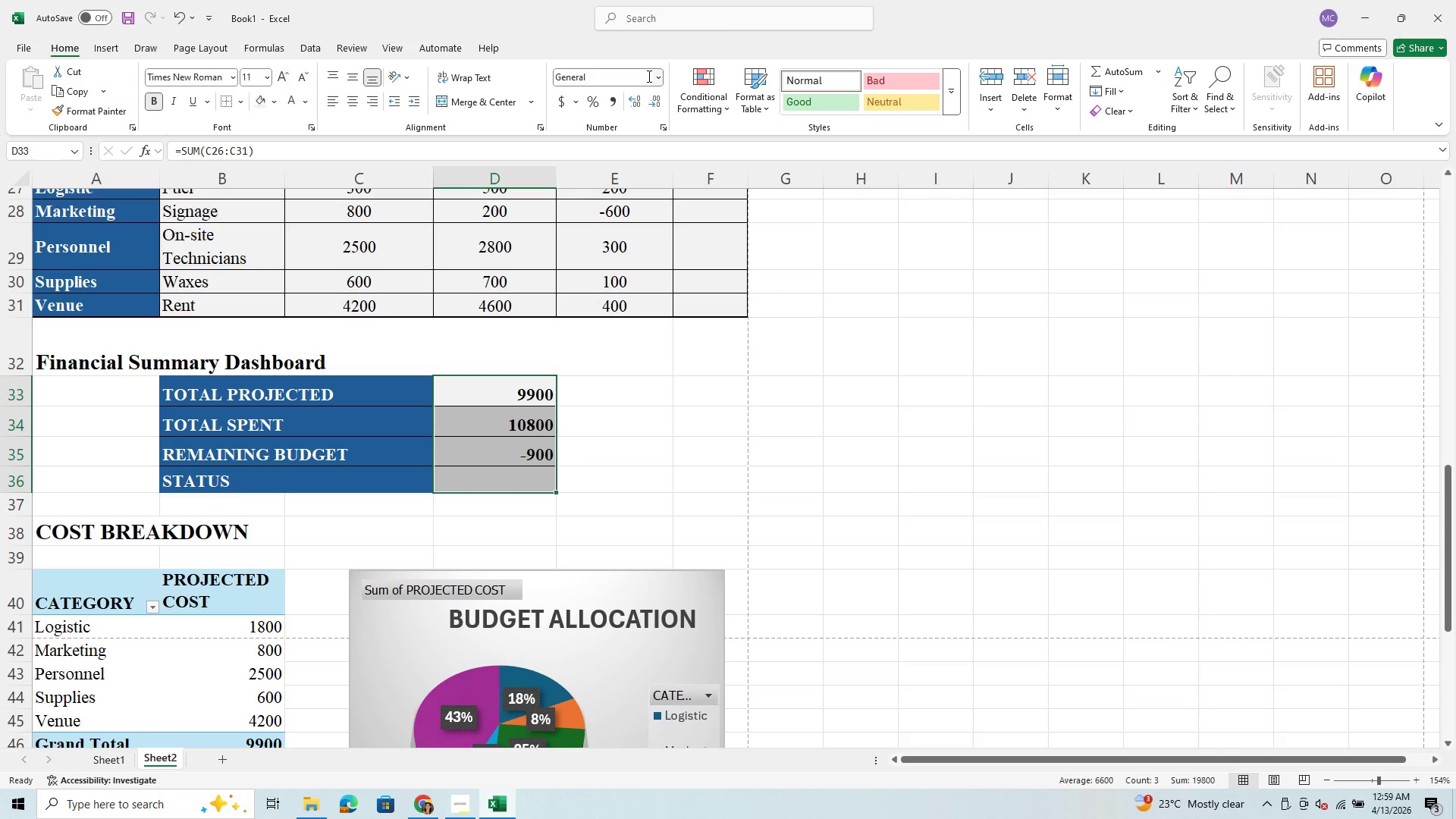 
left_click([654, 80])
 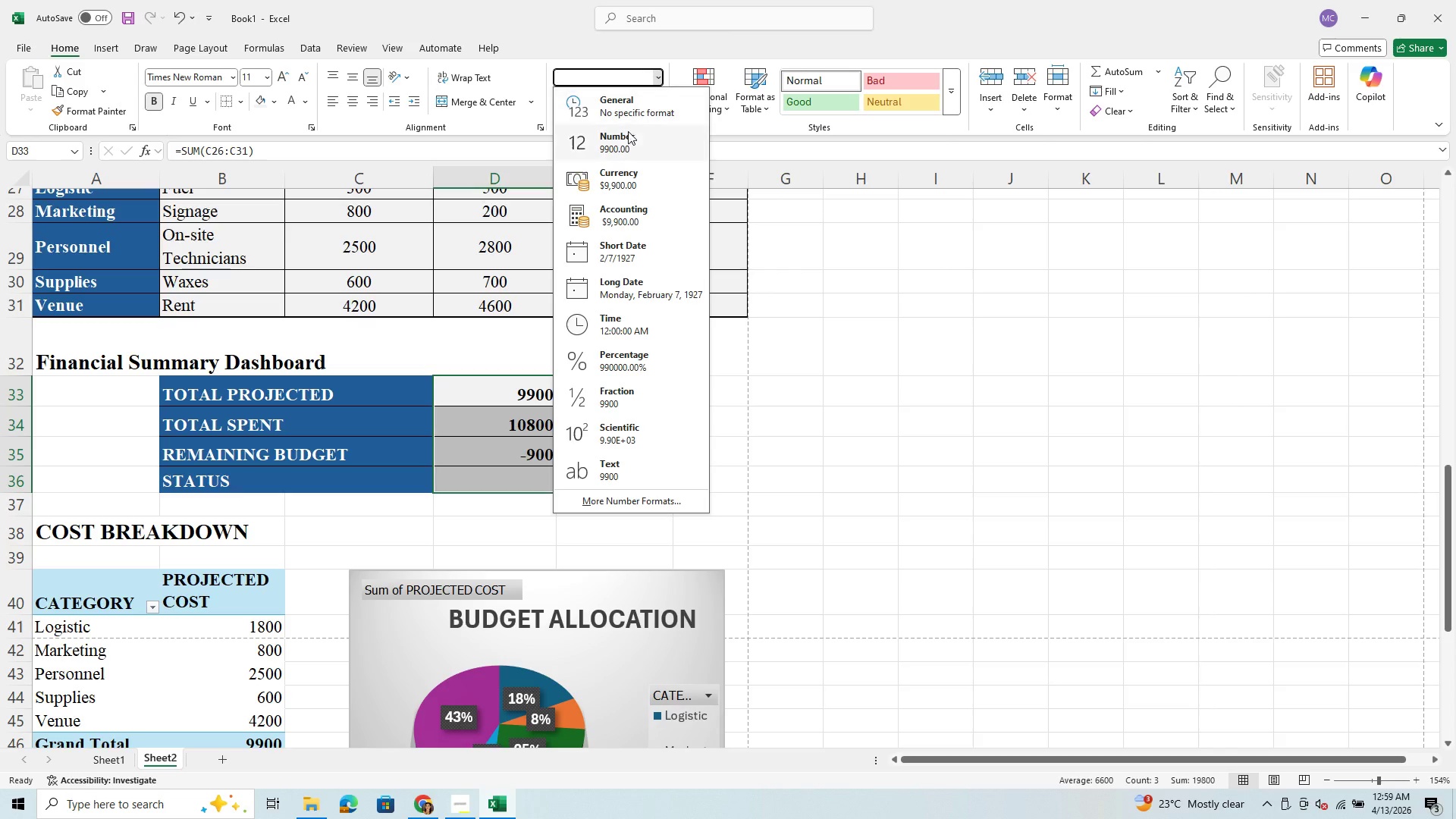 
left_click([626, 136])
 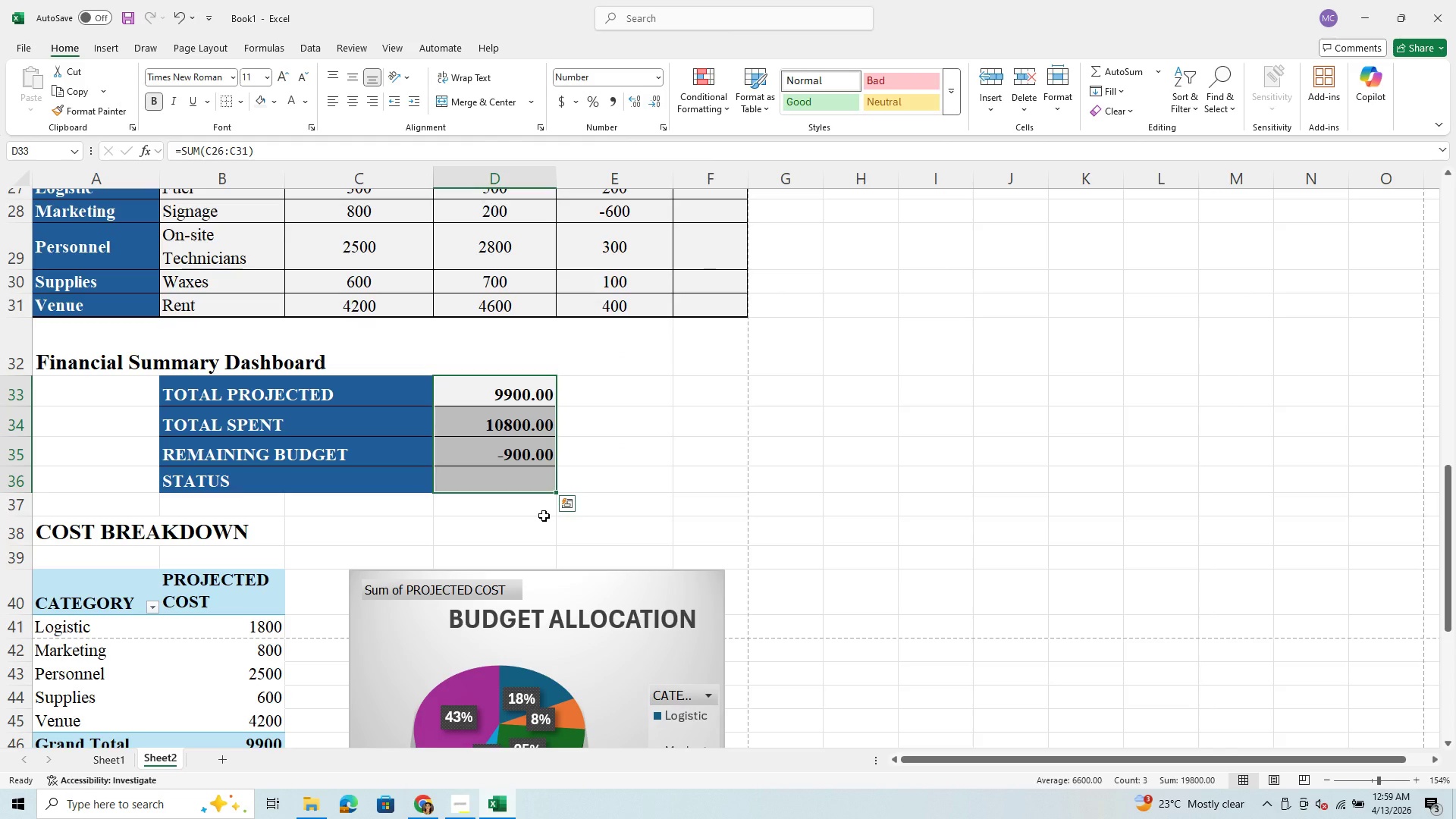 
scroll: coordinate [535, 459], scroll_direction: up, amount: 3.0
 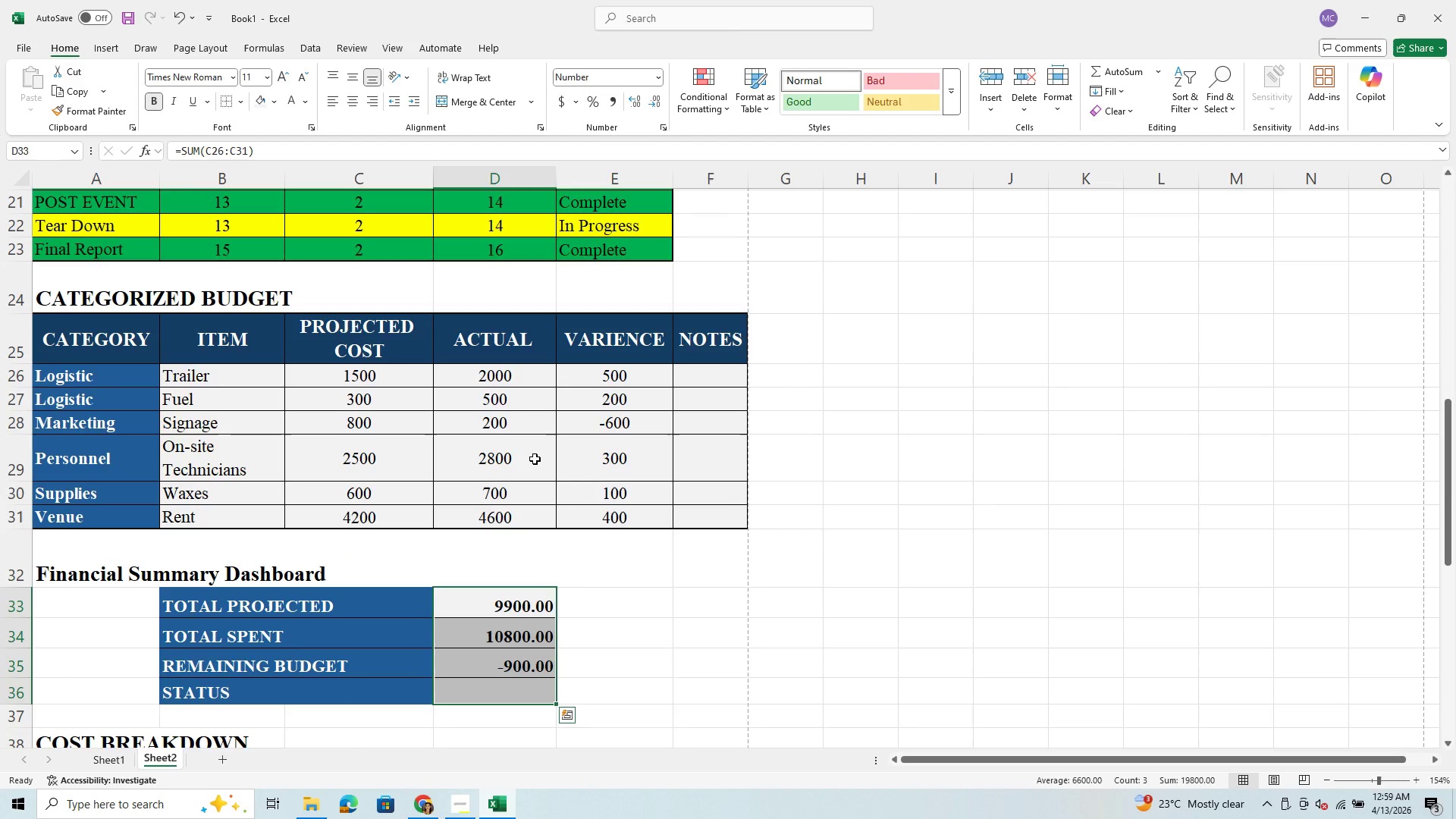 
scroll: coordinate [535, 459], scroll_direction: down, amount: 1.0
 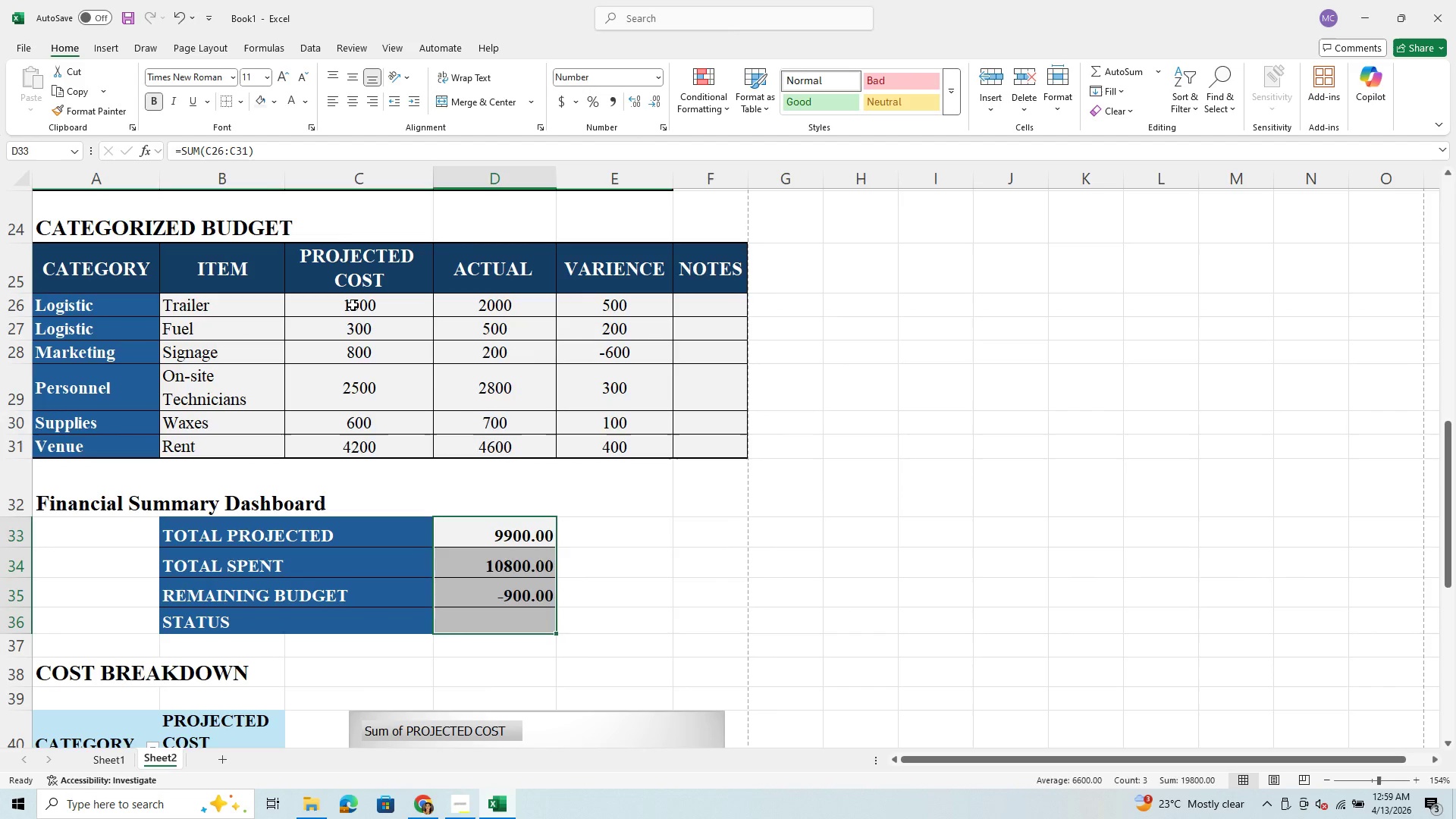 
left_click_drag(start_coordinate=[353, 305], to_coordinate=[588, 445])
 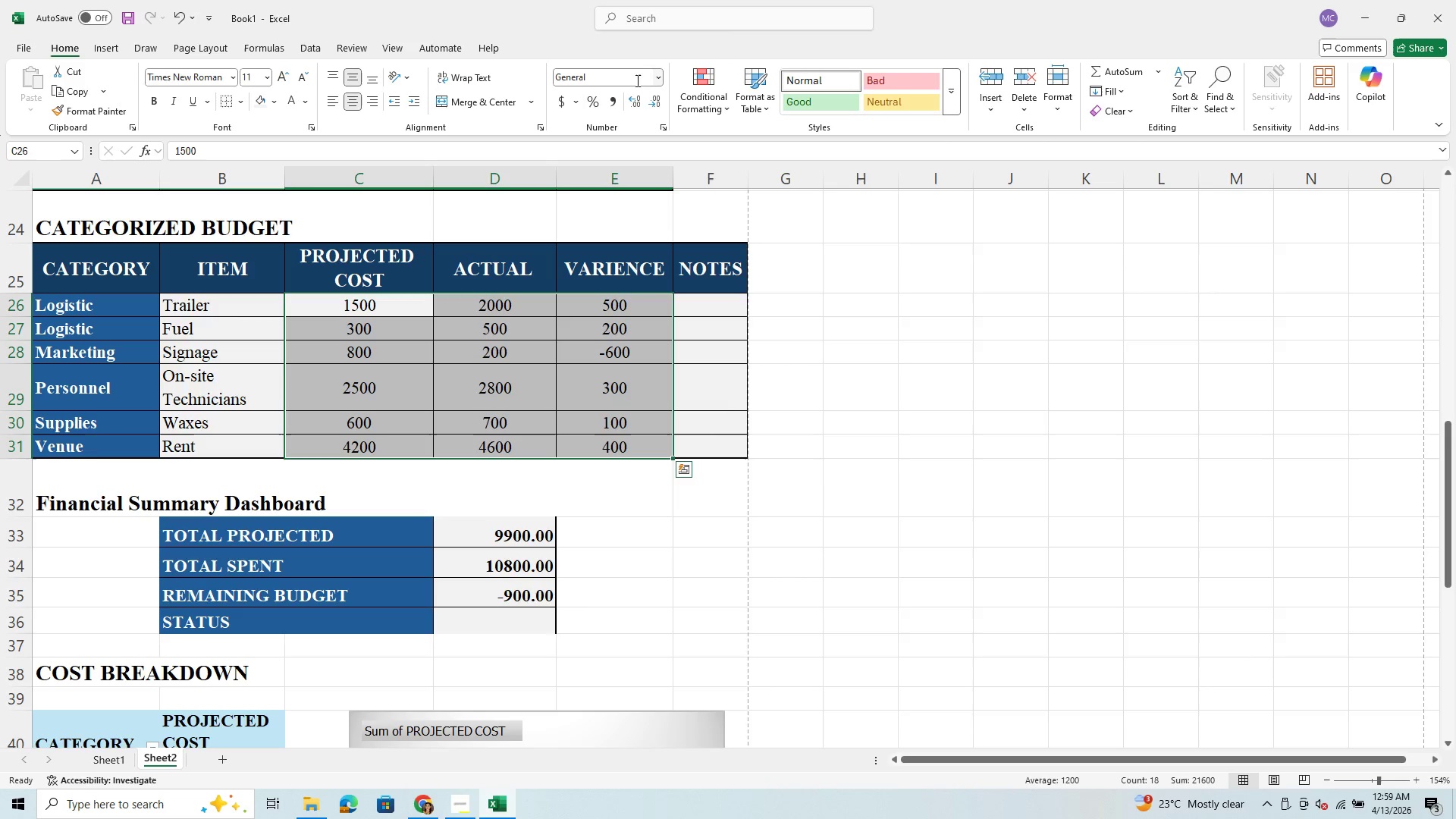 
left_click([661, 76])
 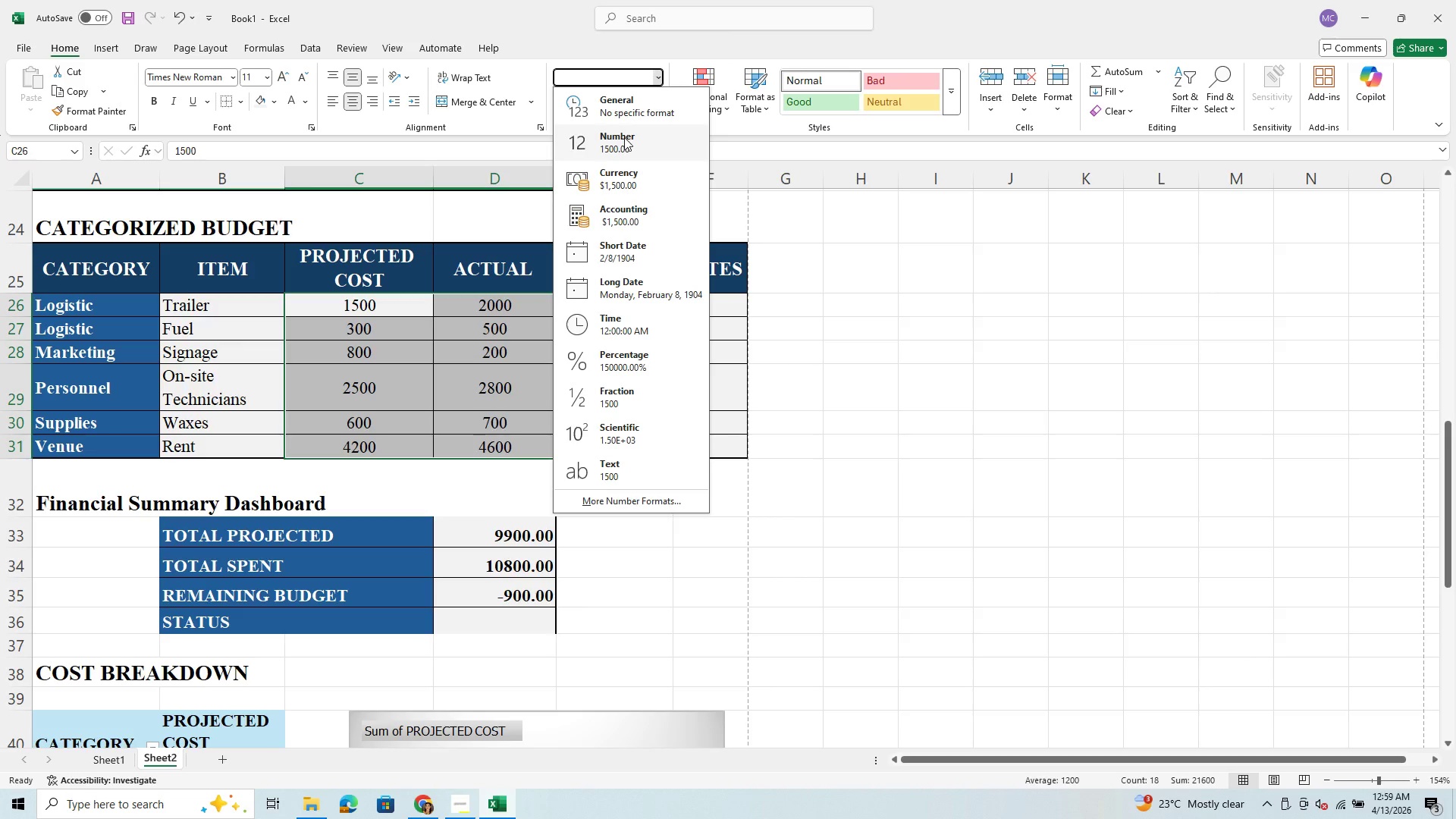 
left_click([623, 139])
 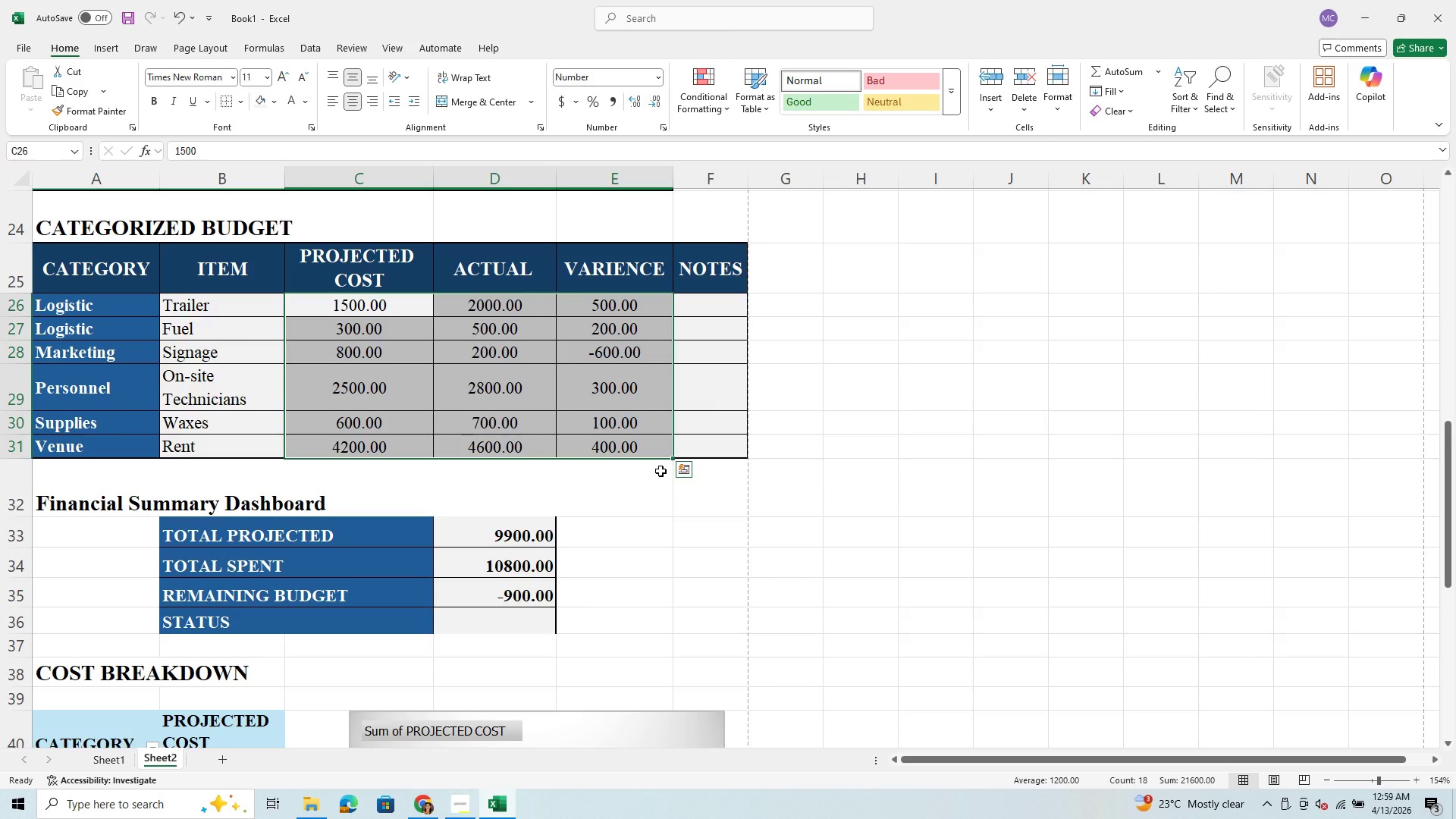 
scroll: coordinate [661, 471], scroll_direction: down, amount: 4.0
 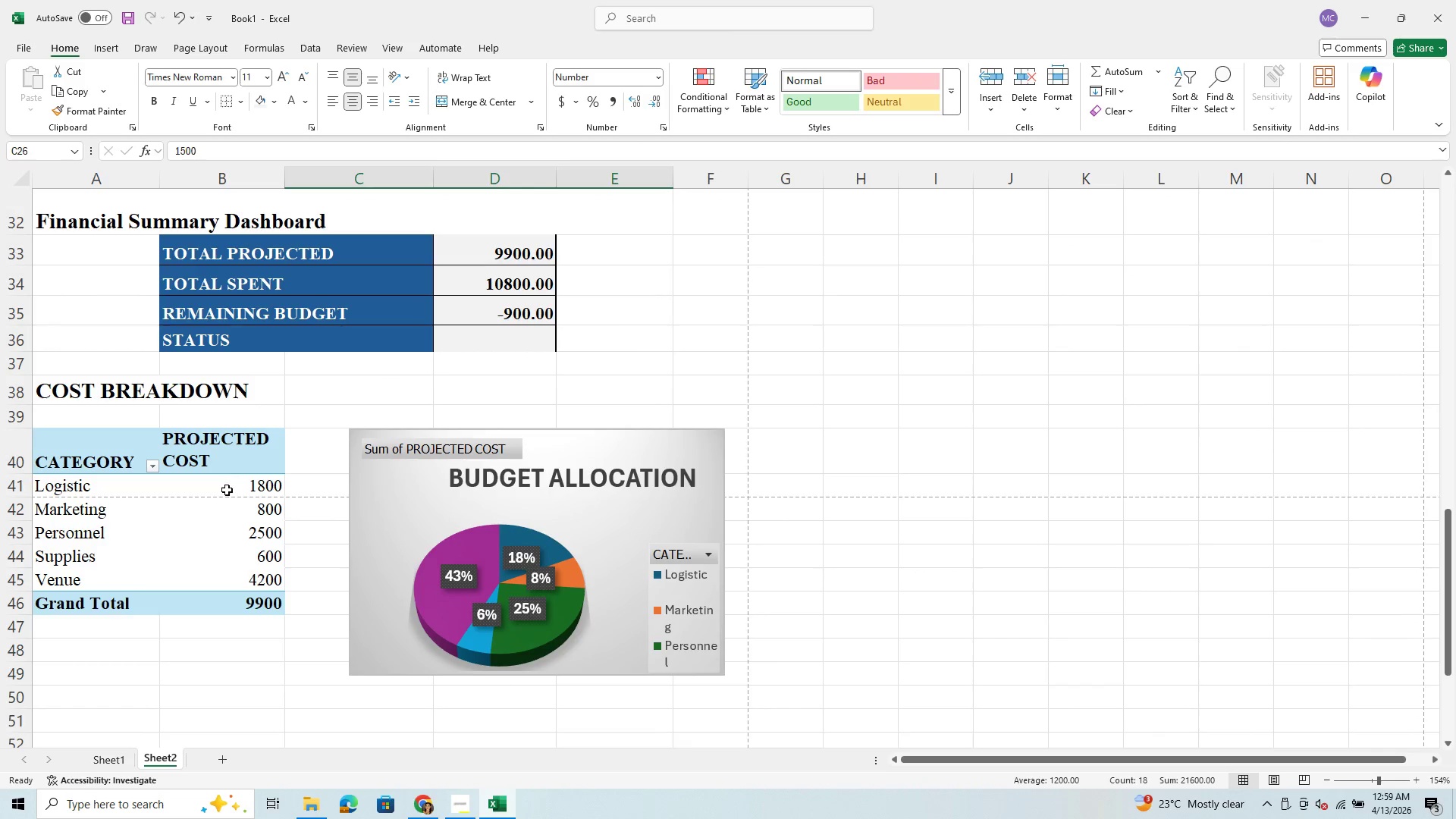 
left_click_drag(start_coordinate=[257, 482], to_coordinate=[256, 576])
 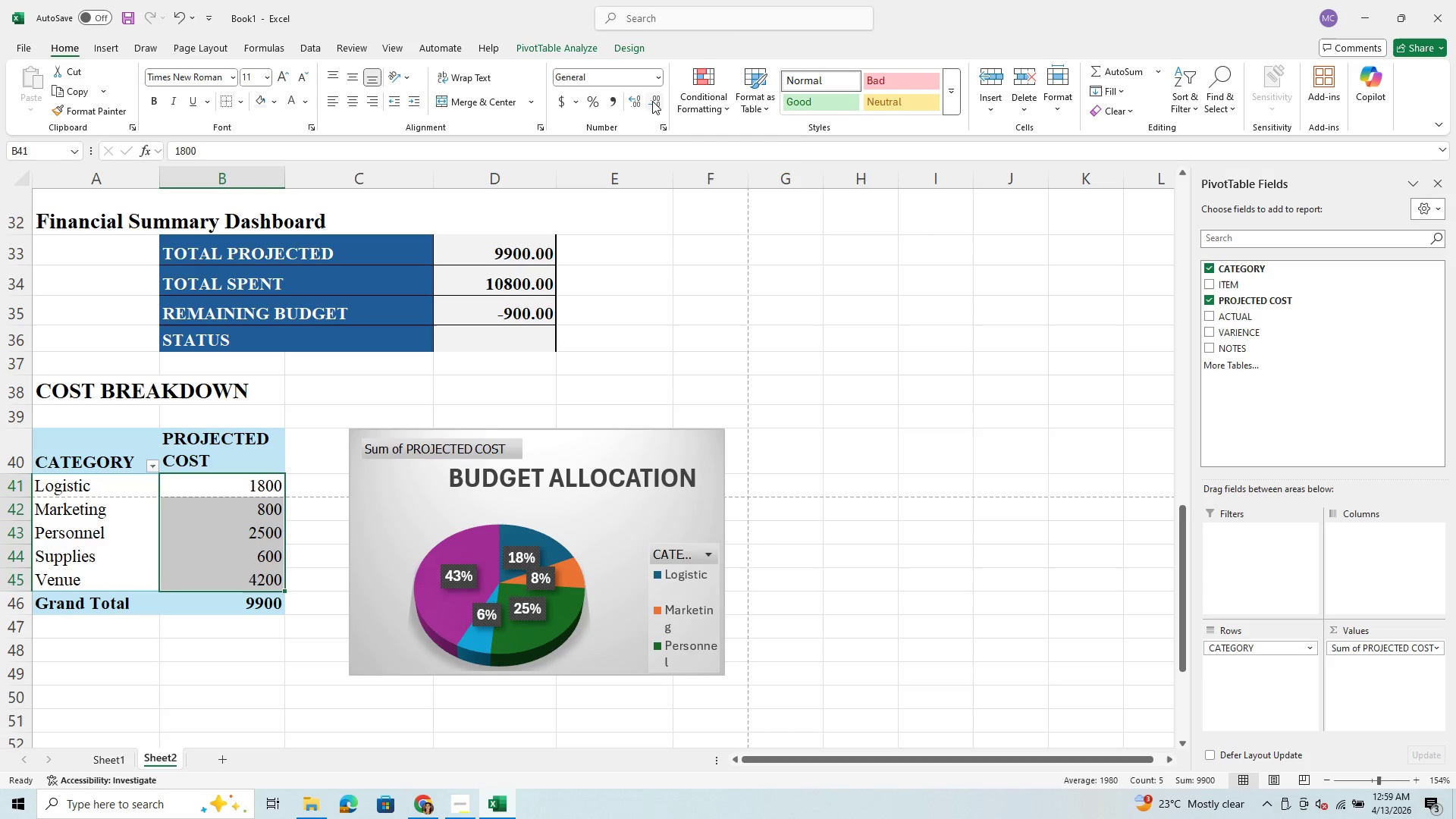 
left_click([657, 82])
 